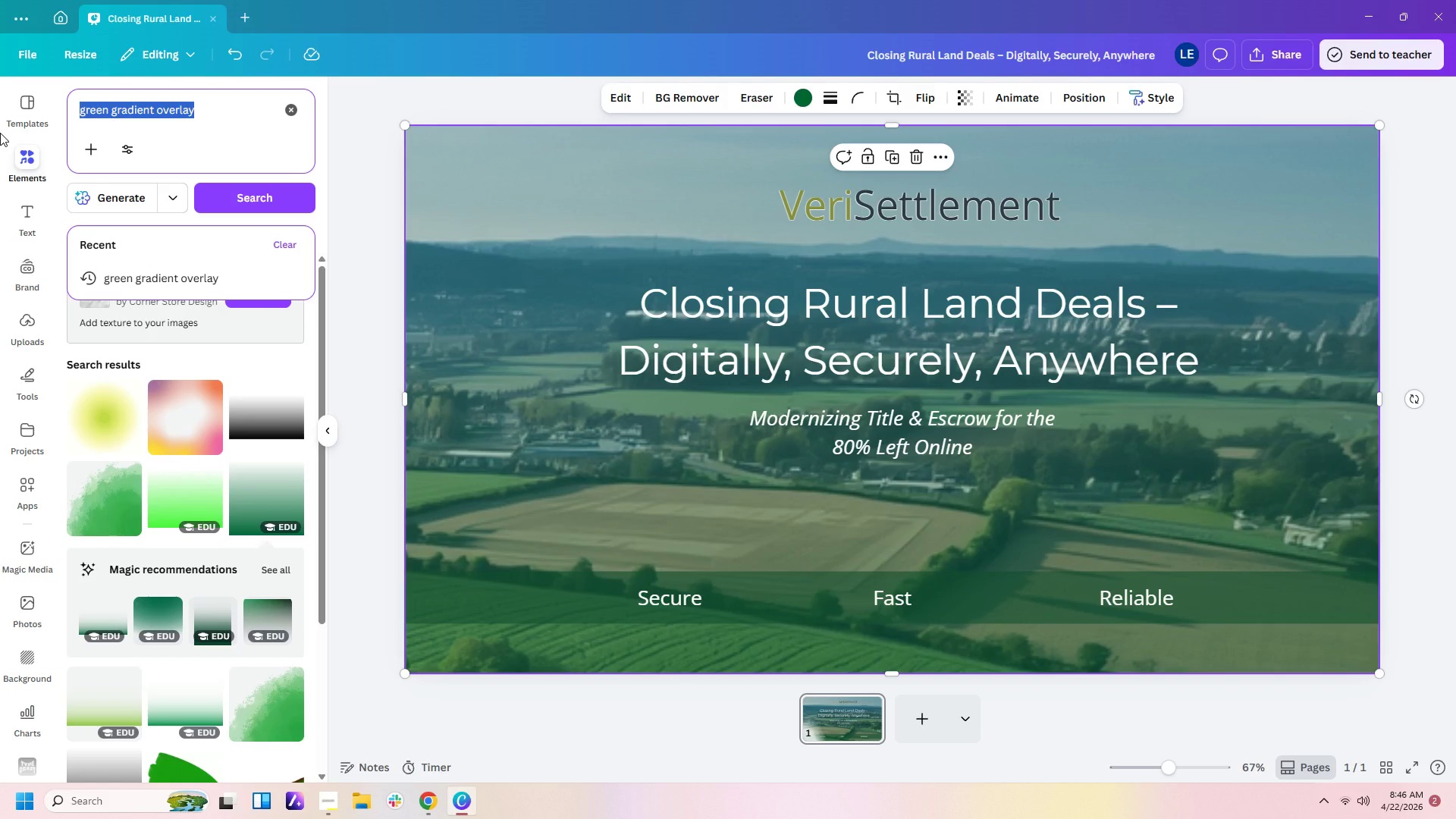 
type(check)
 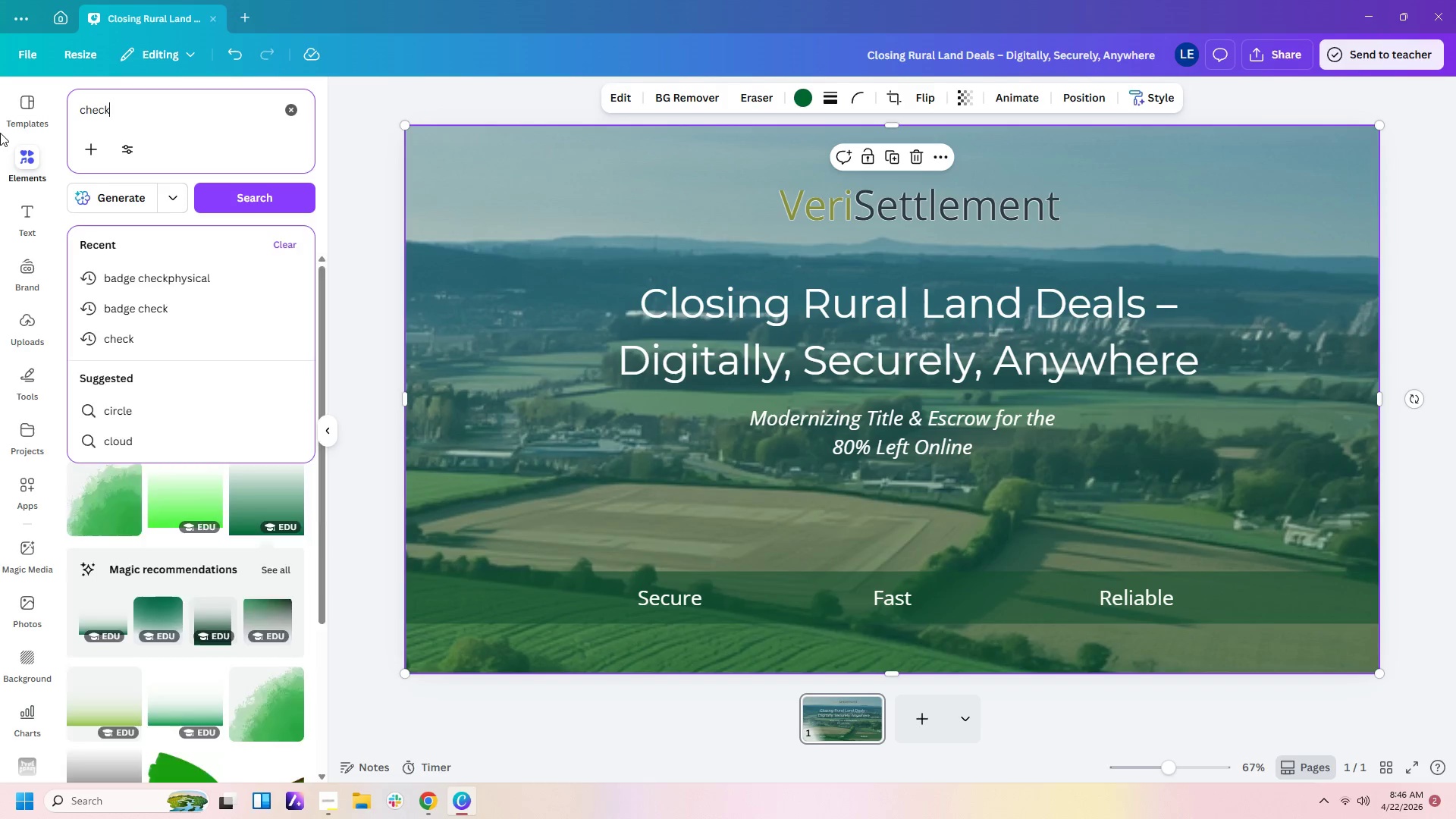 
key(Enter)
 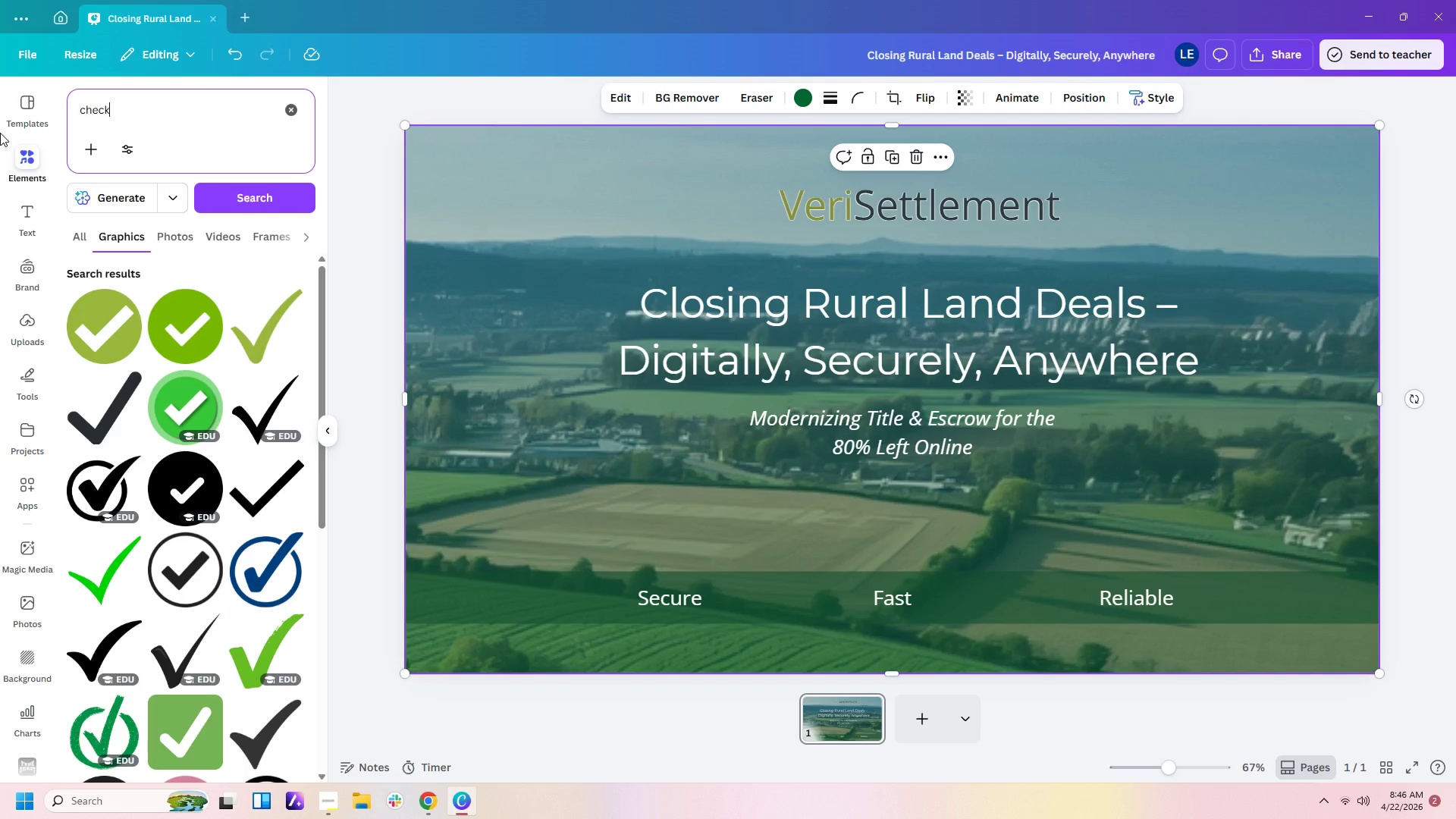 
mouse_move([30, 318])
 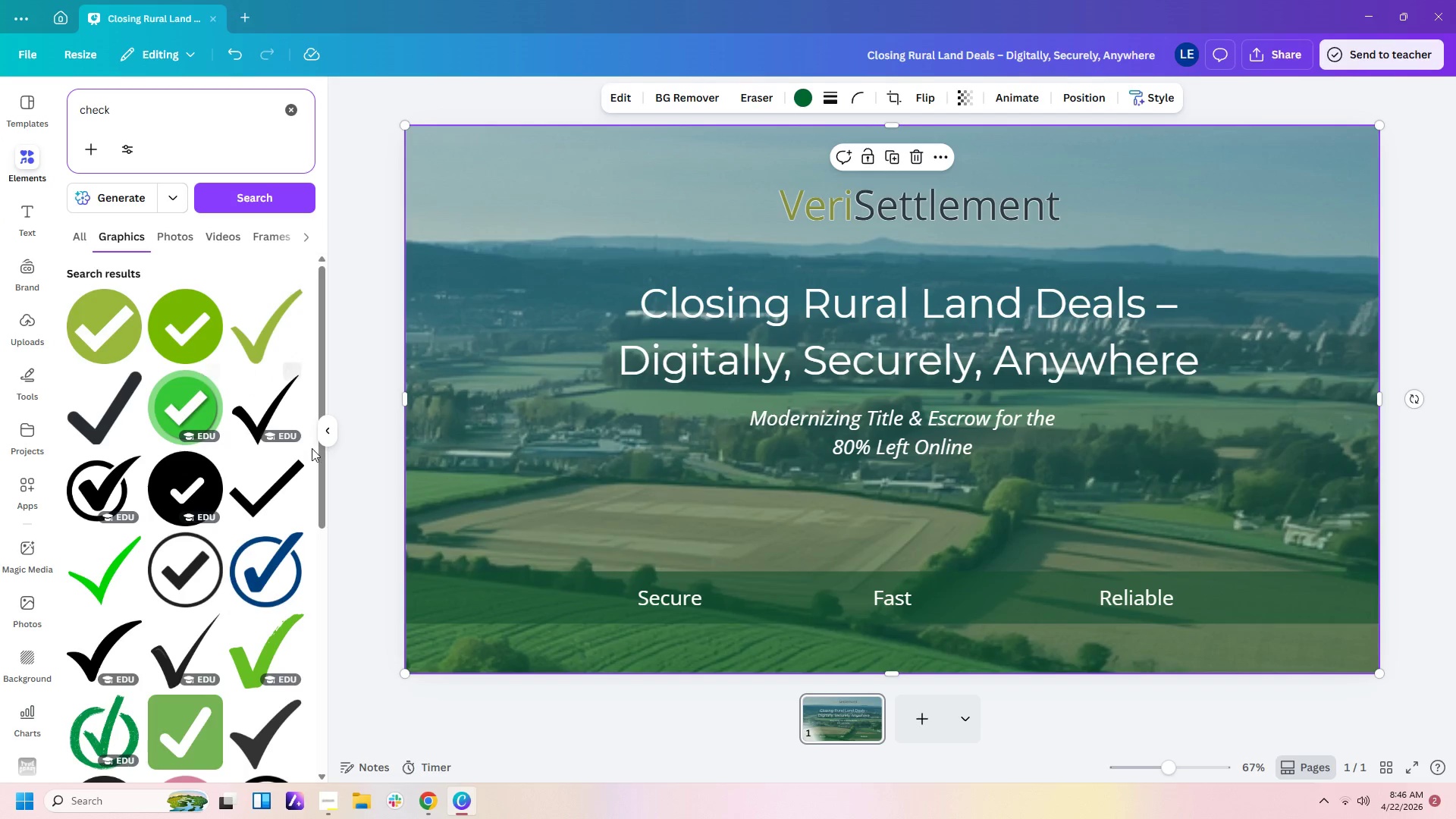 
scroll: coordinate [316, 544], scroll_direction: down, amount: 1.0
 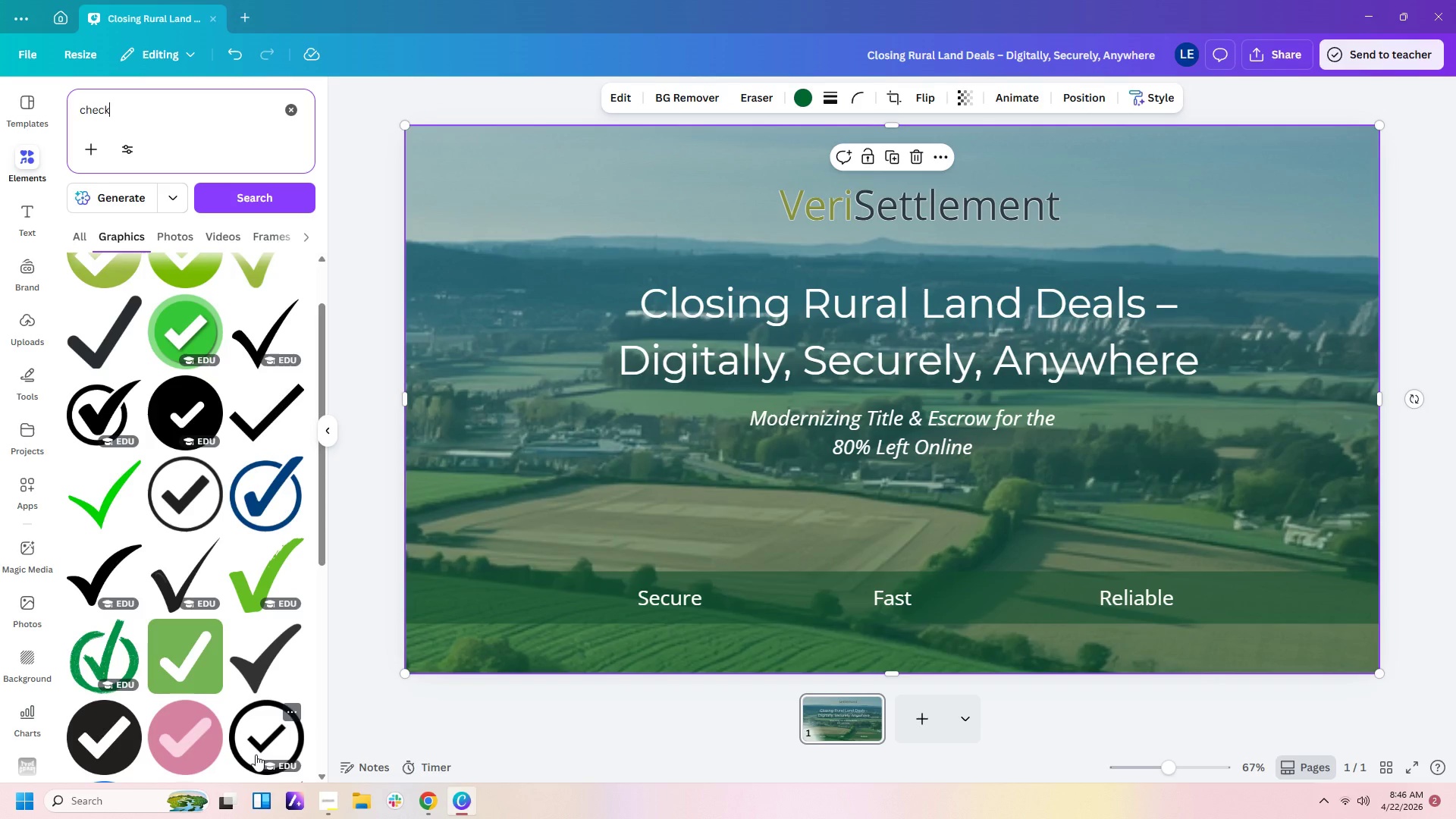 
left_click([256, 755])
 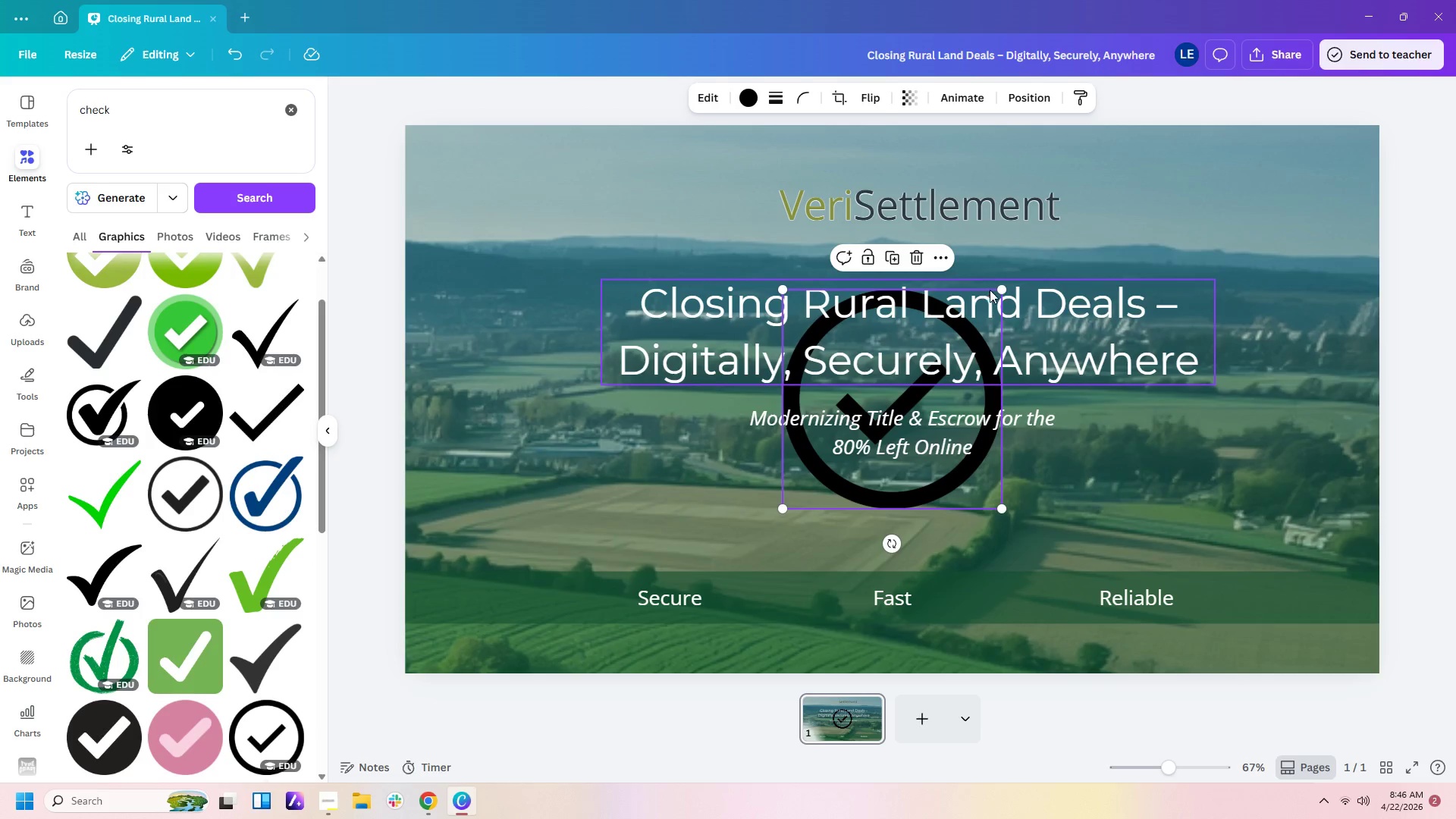 
left_click_drag(start_coordinate=[999, 289], to_coordinate=[813, 500])
 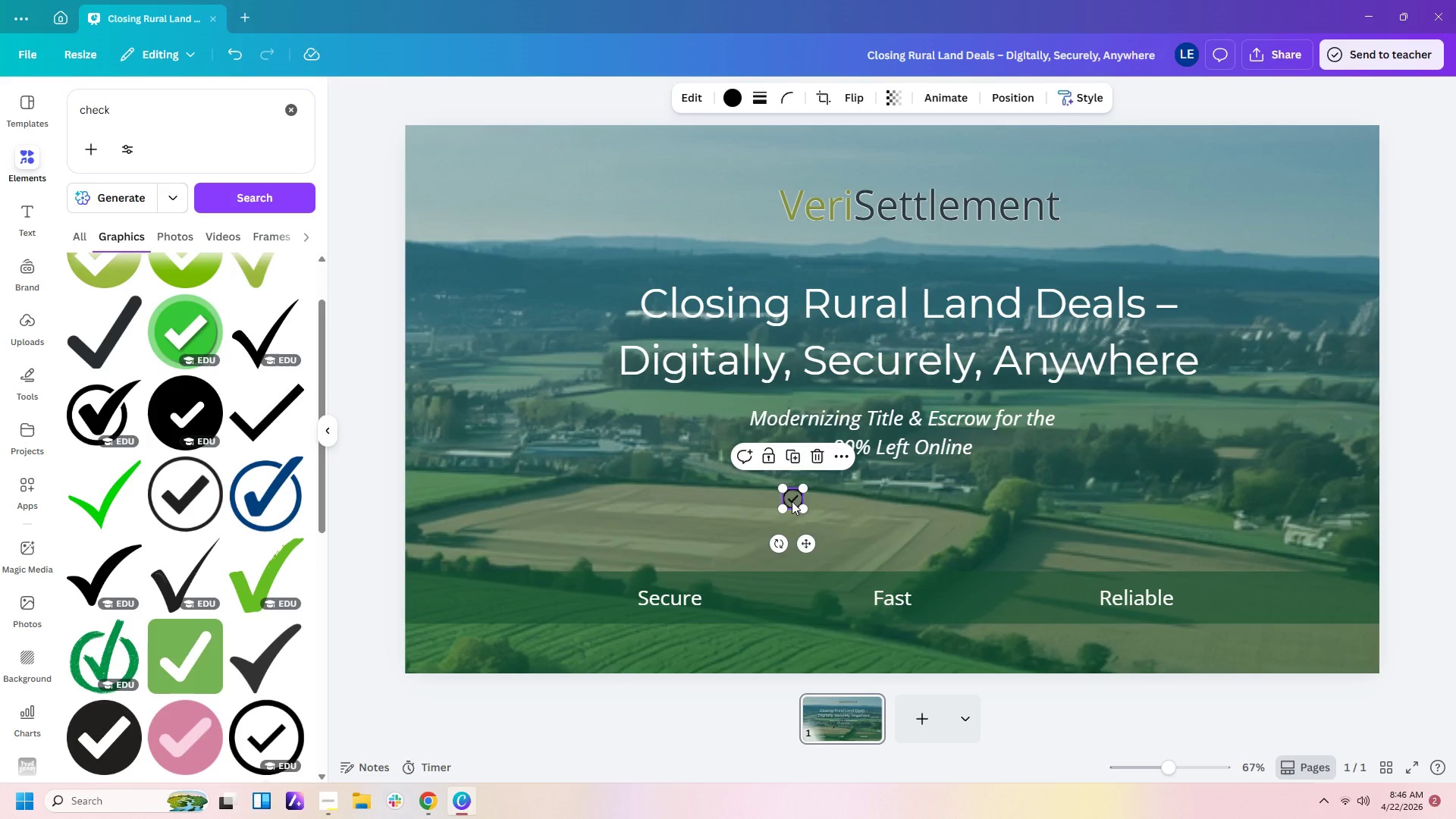 
left_click_drag(start_coordinate=[792, 501], to_coordinate=[1079, 600])
 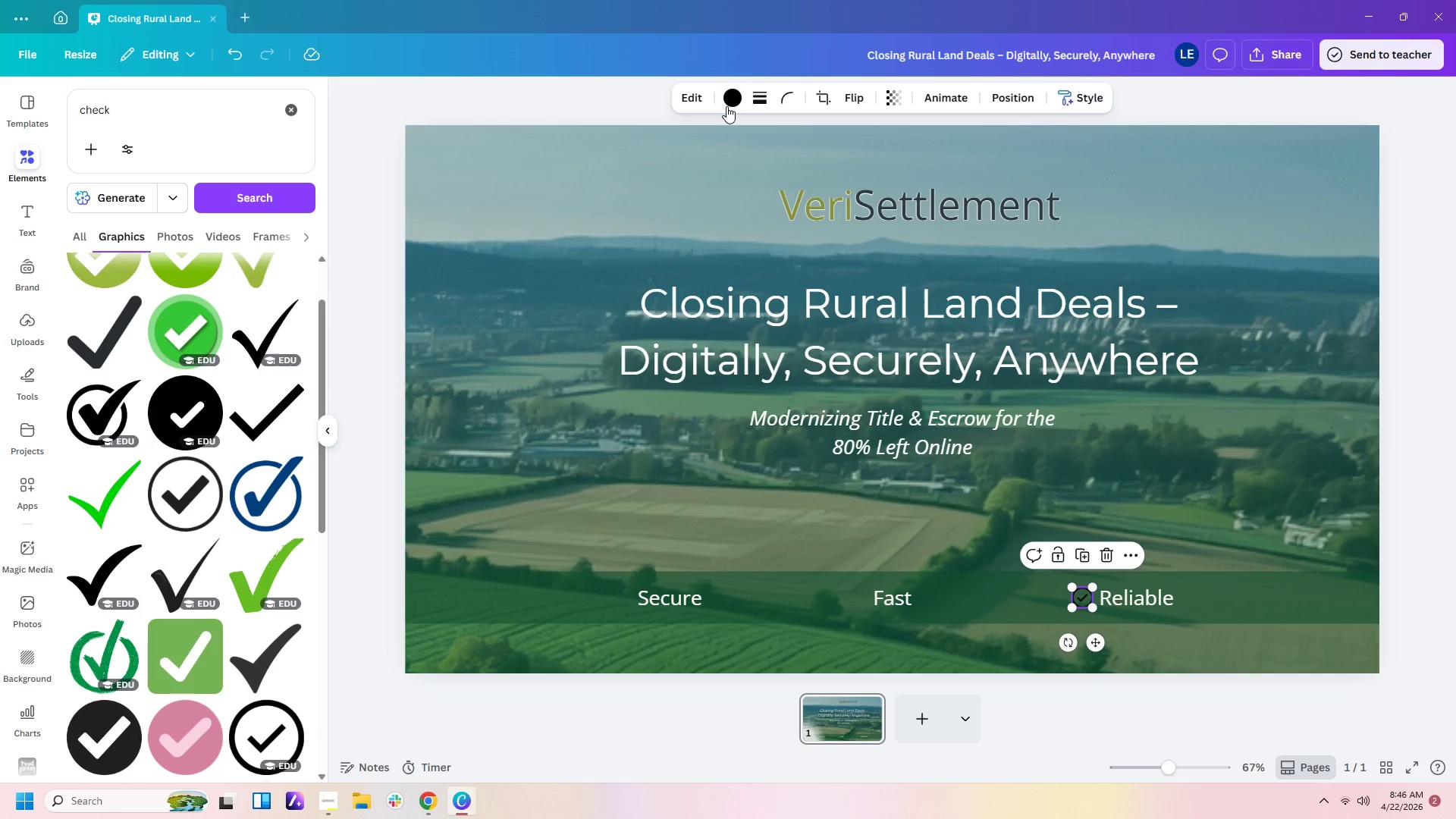 
left_click([726, 106])
 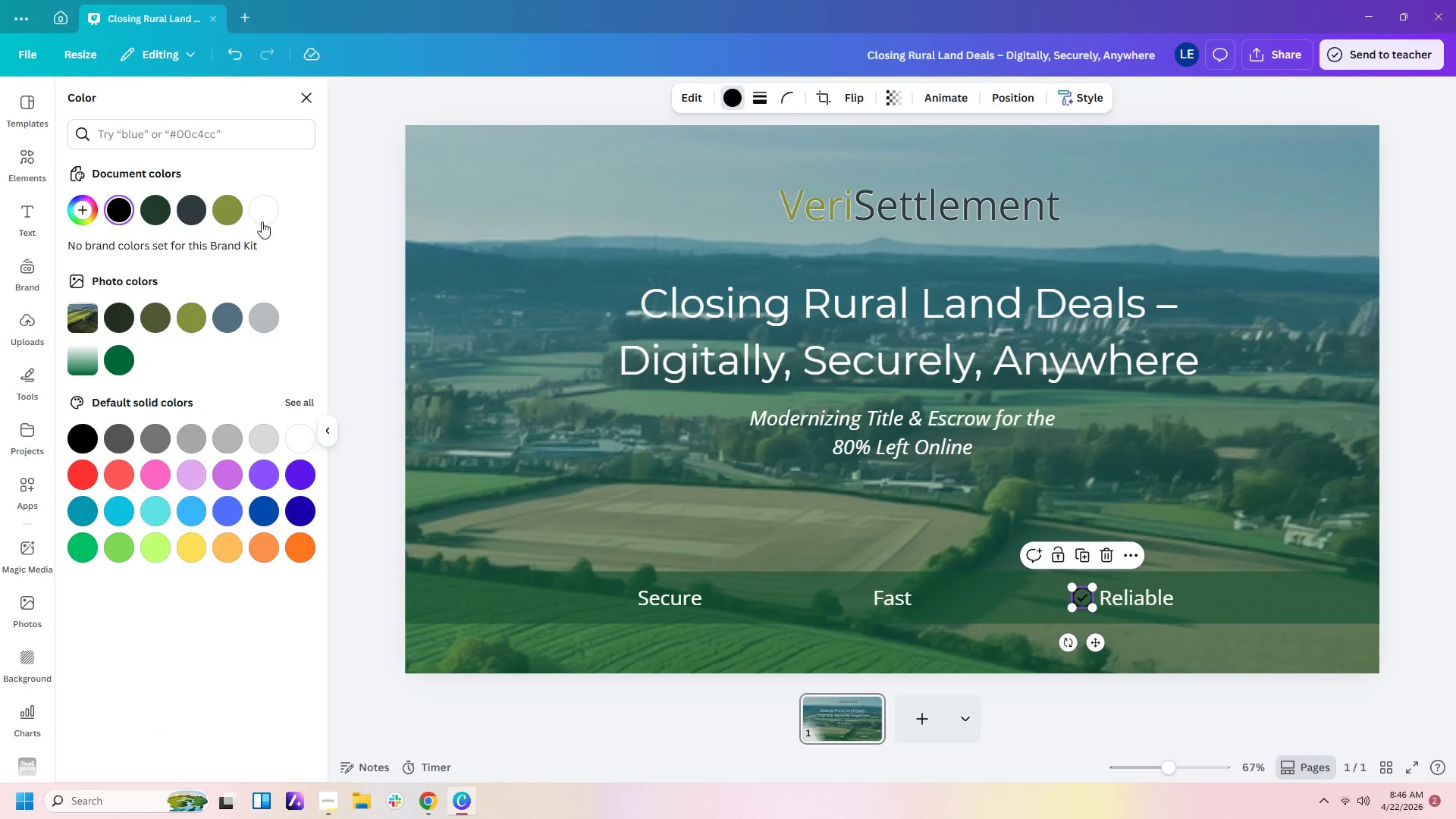 
left_click([267, 209])
 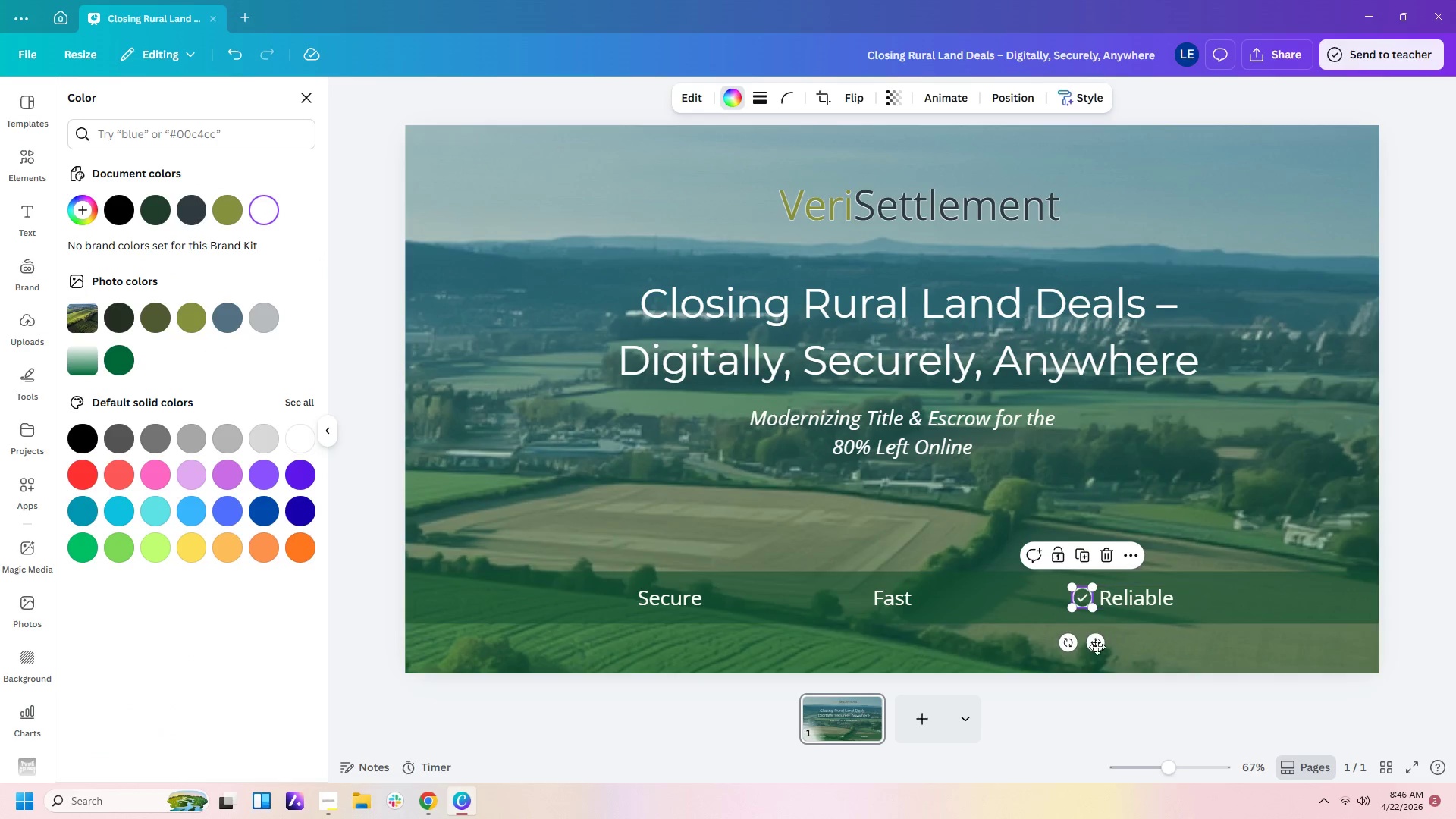 
left_click([1032, 657])
 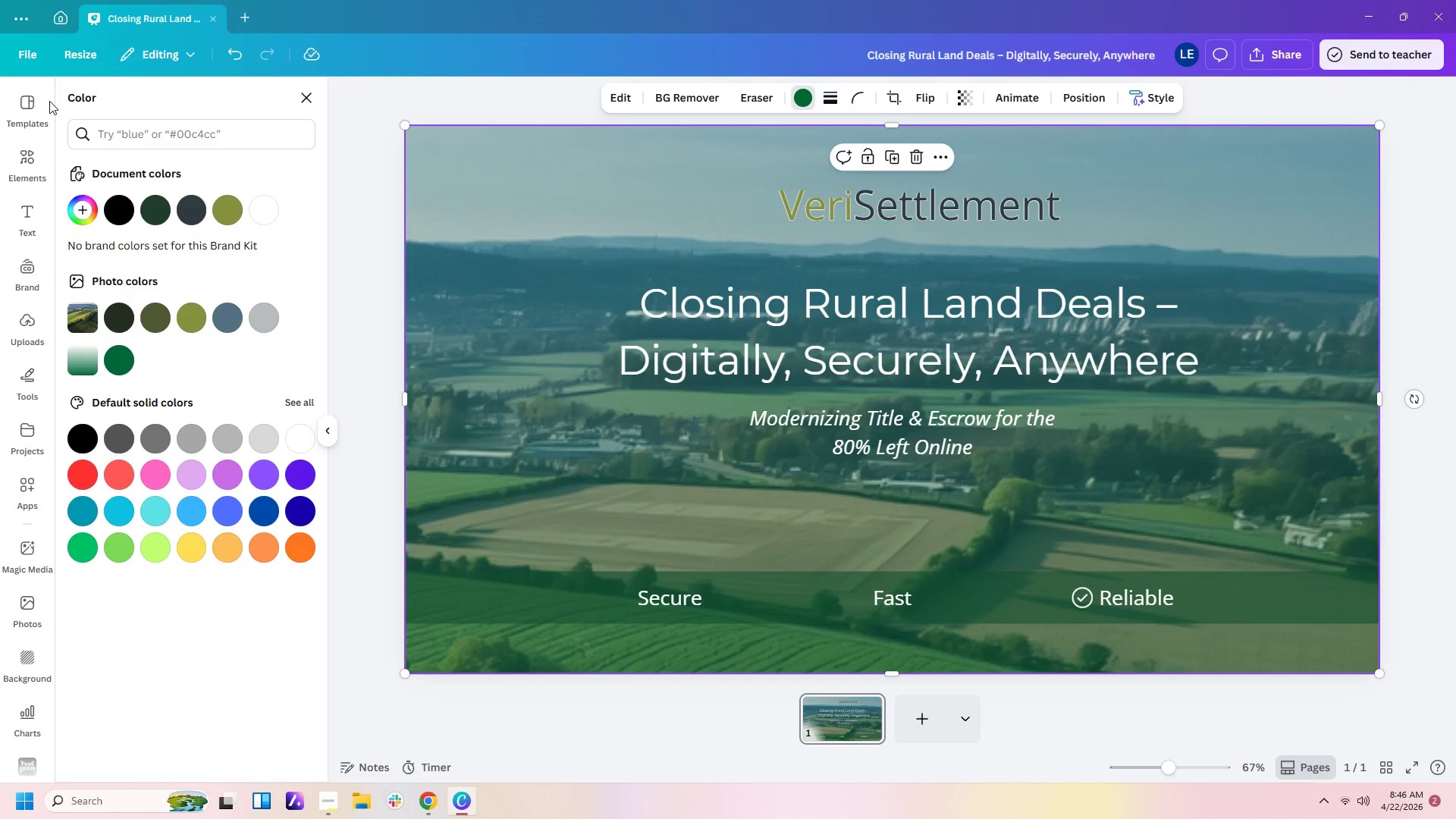 
left_click([22, 160])
 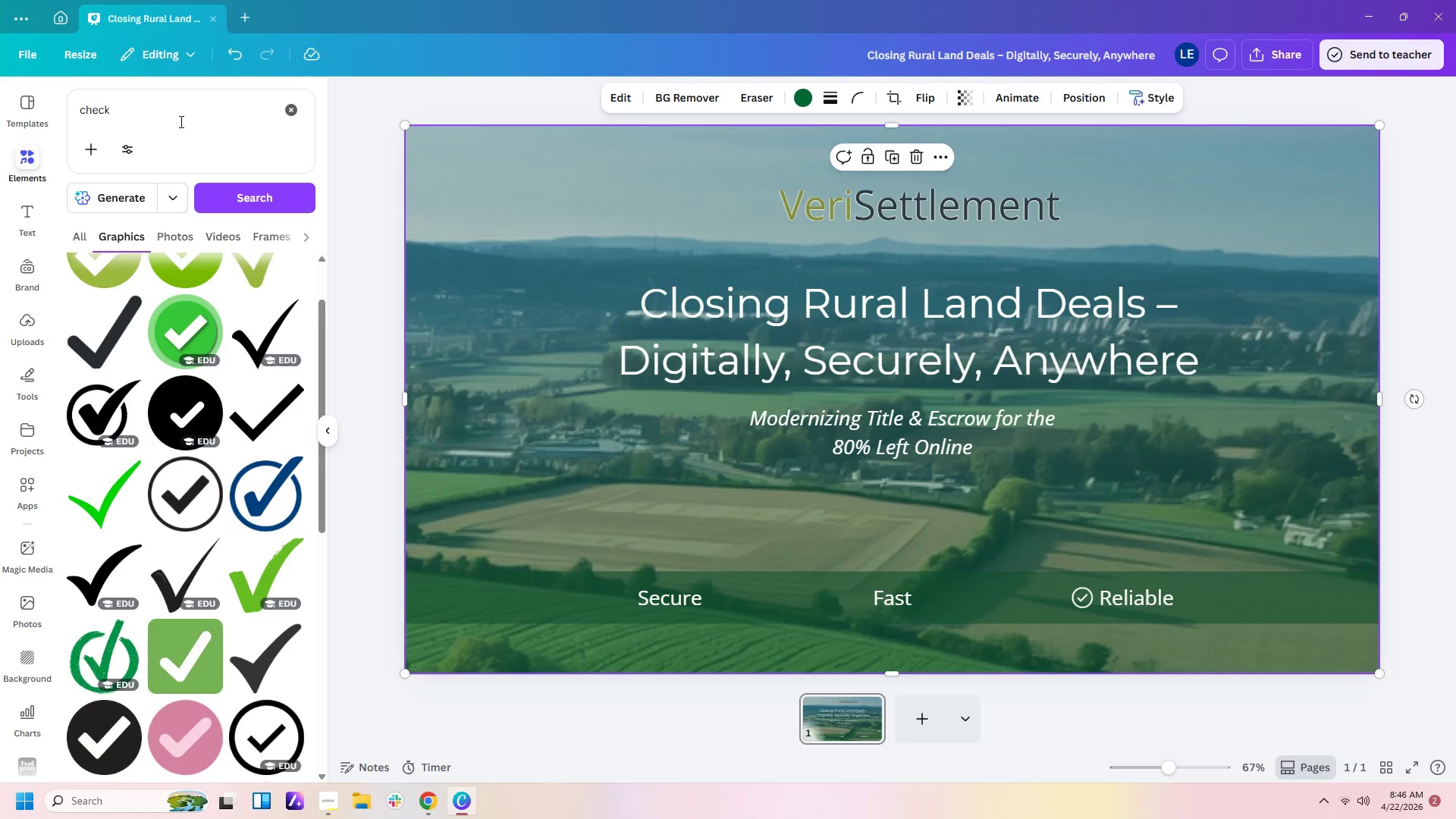 
left_click_drag(start_coordinate=[176, 118], to_coordinate=[58, 123])
 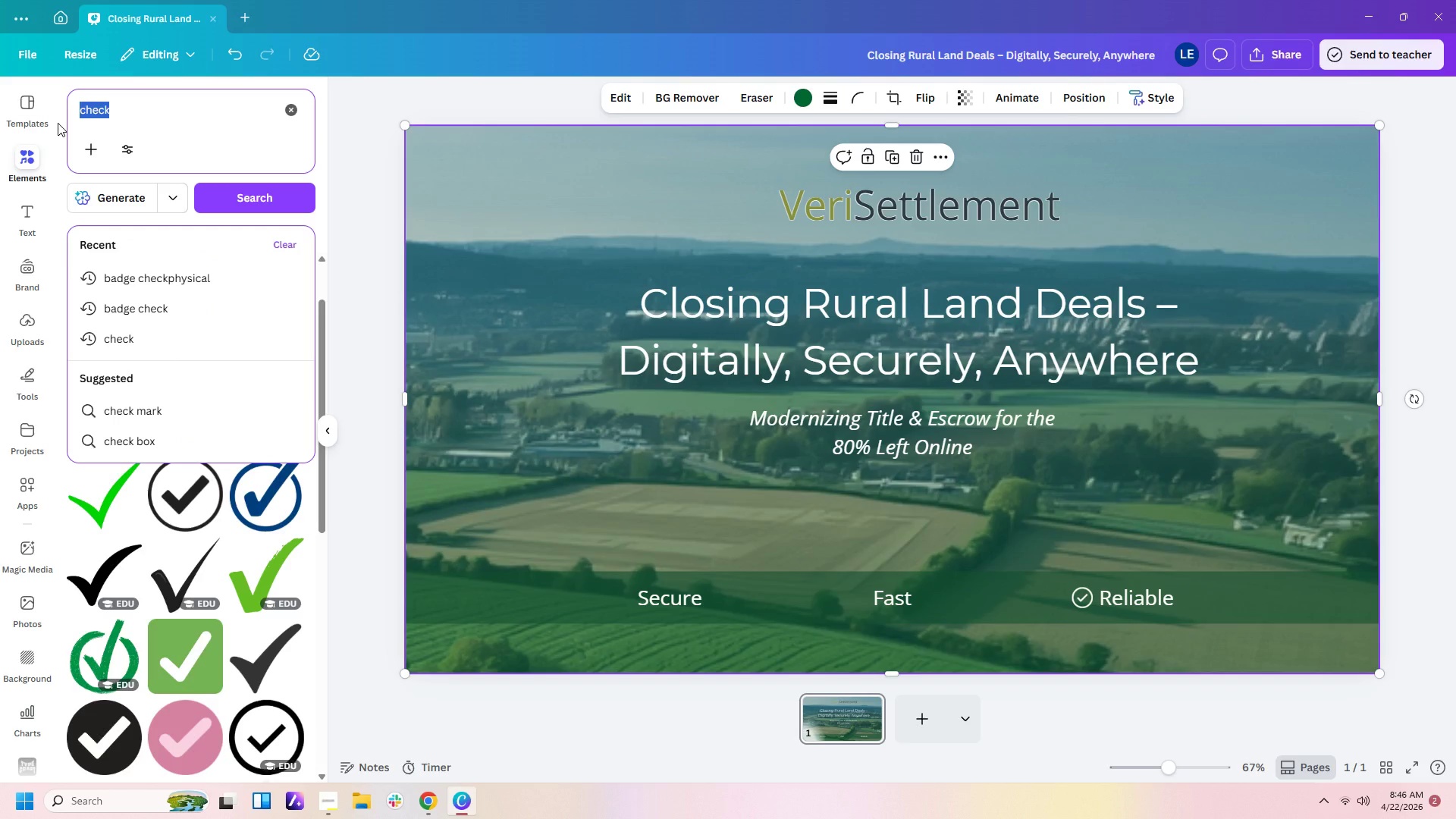 
type(fast)
 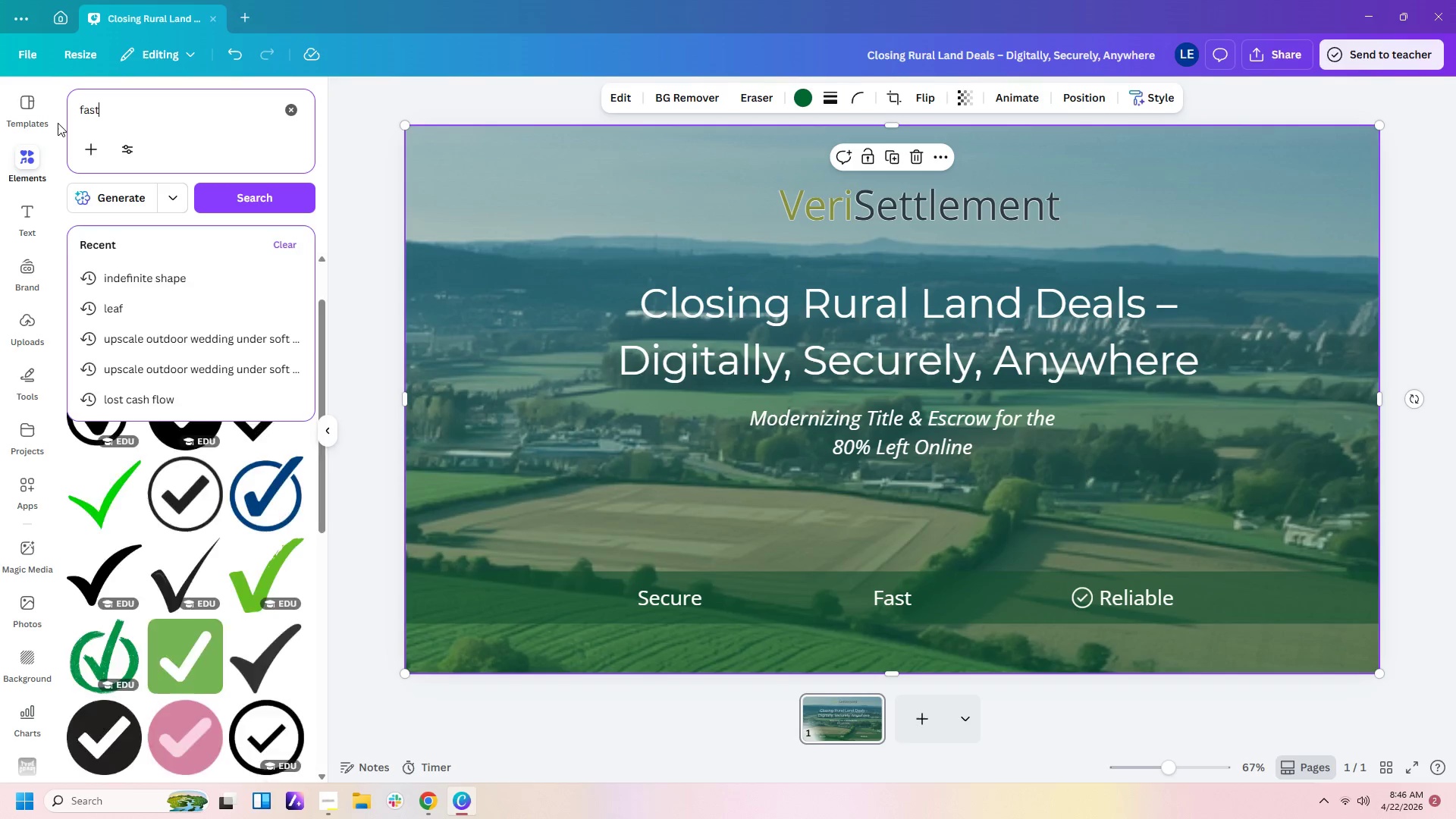 
key(Enter)
 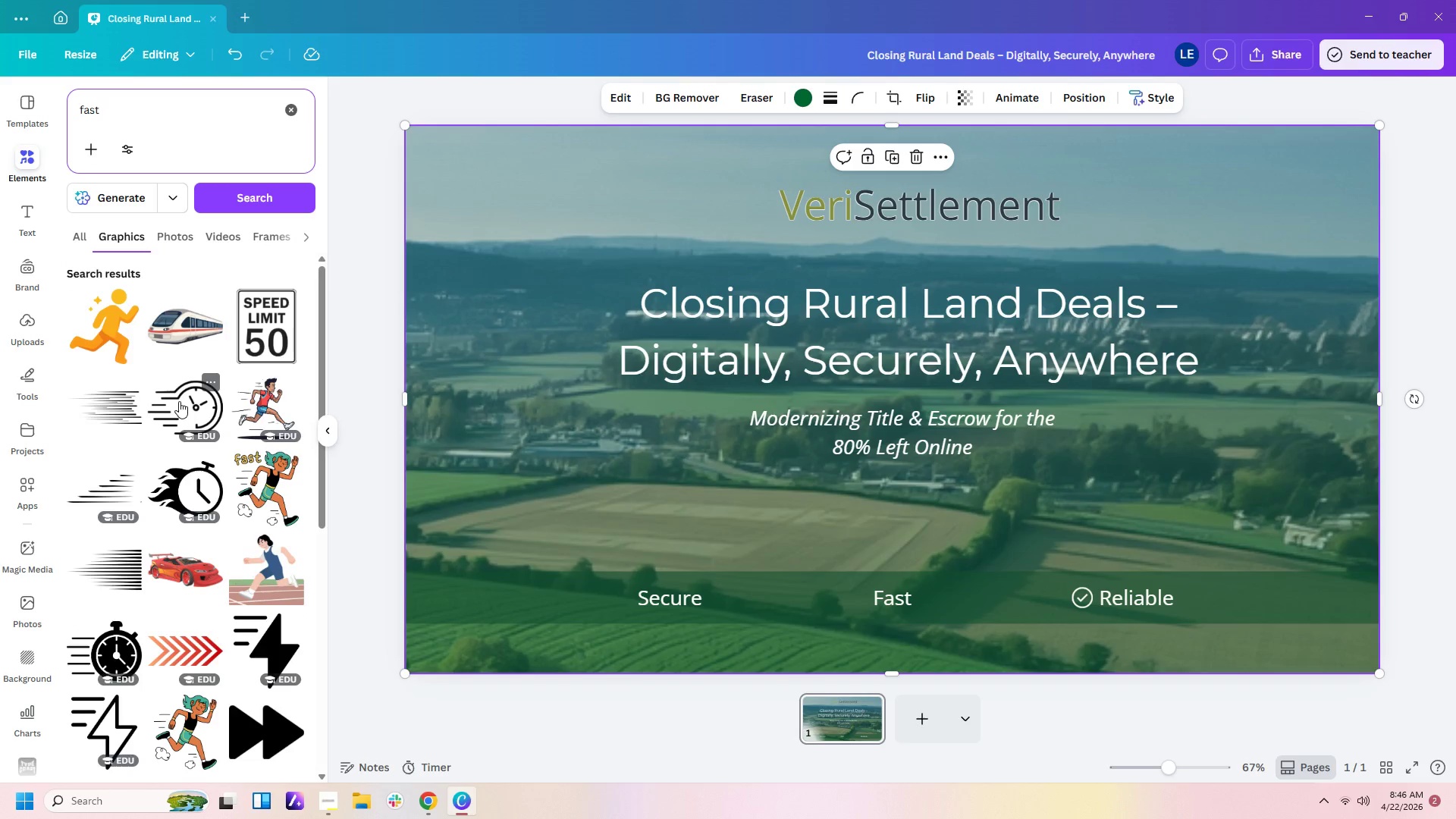 
wait(5.31)
 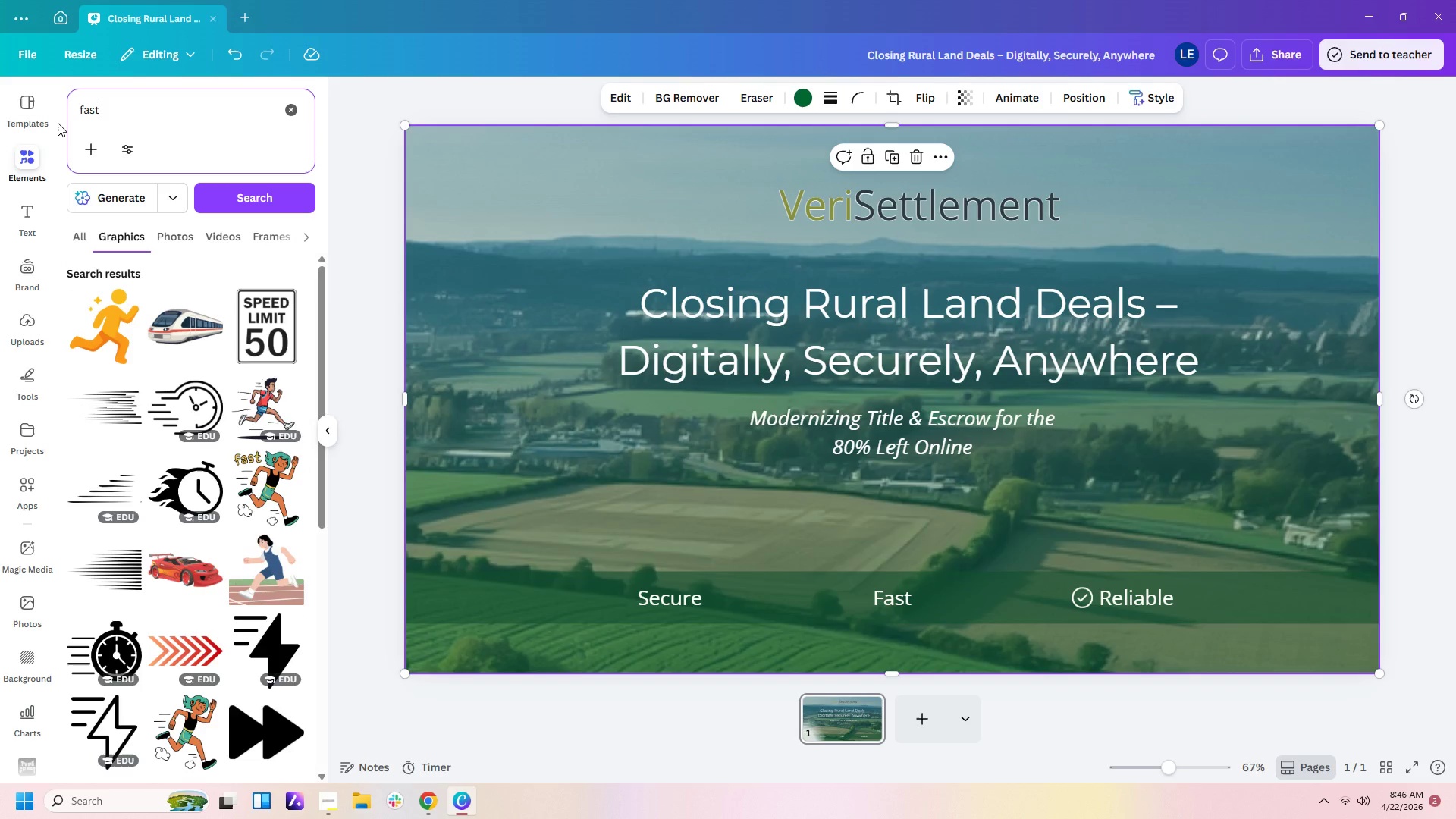 
left_click([179, 401])
 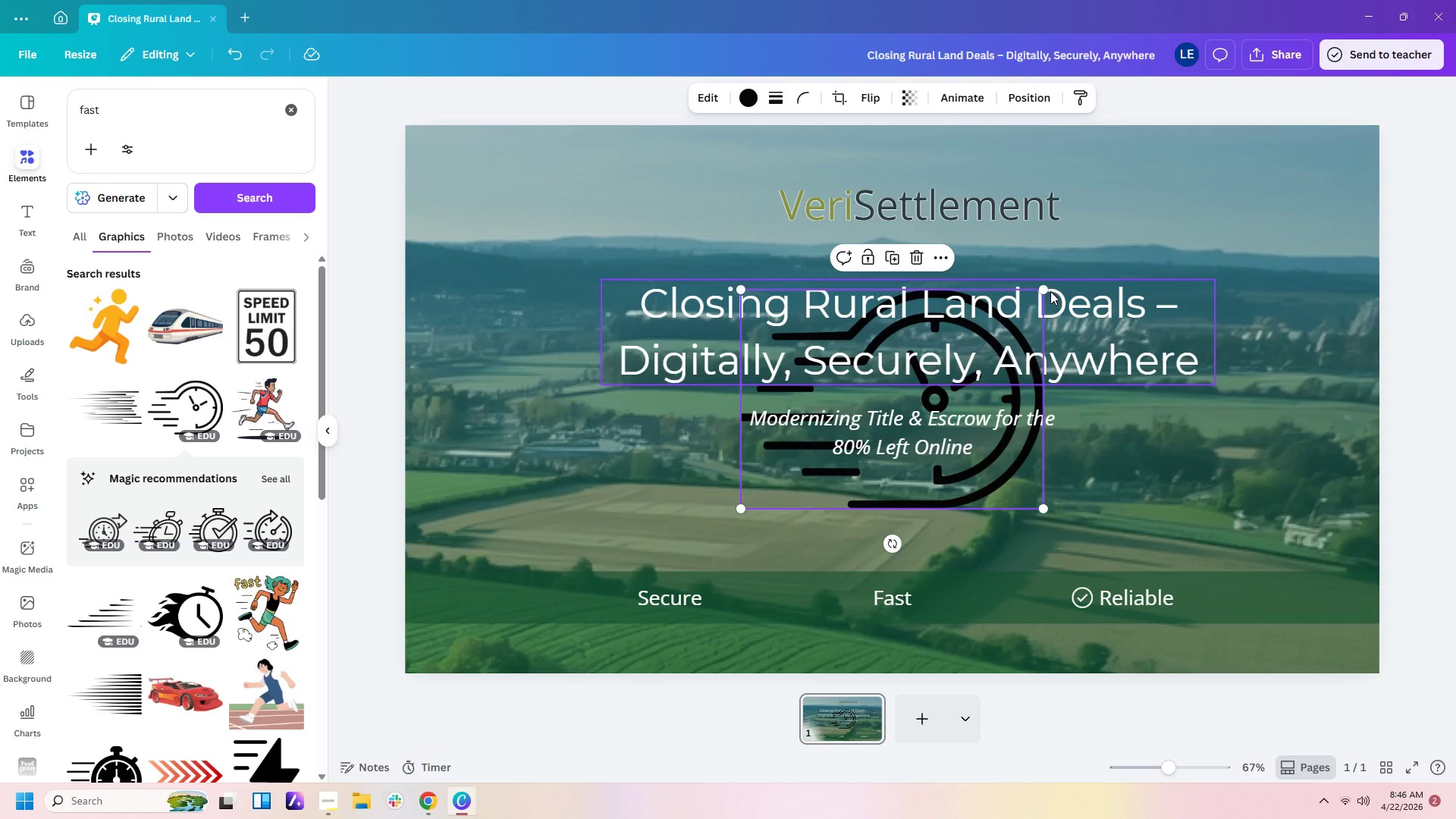 
left_click_drag(start_coordinate=[1045, 290], to_coordinate=[784, 465])
 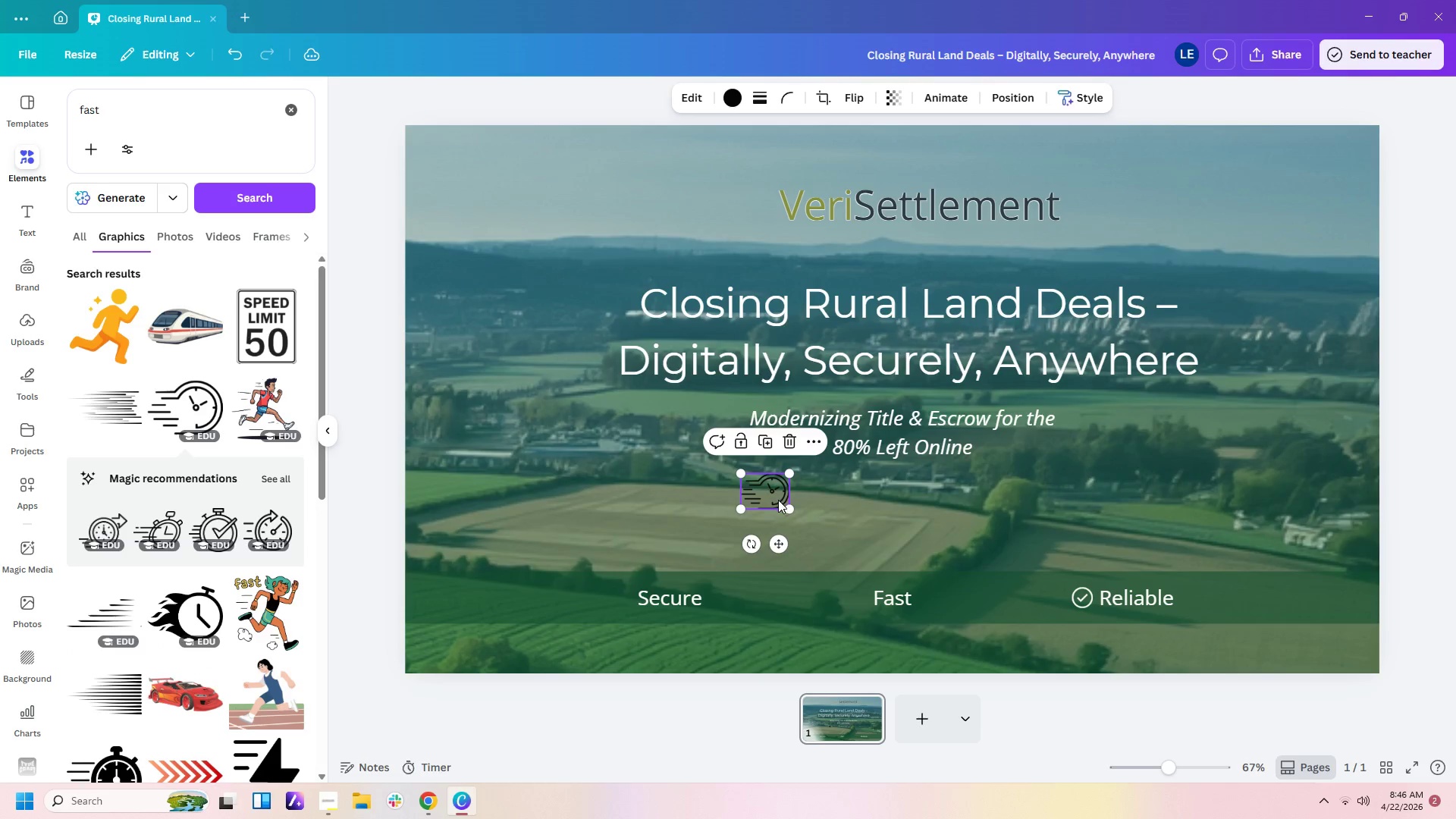 
left_click_drag(start_coordinate=[778, 500], to_coordinate=[859, 606])
 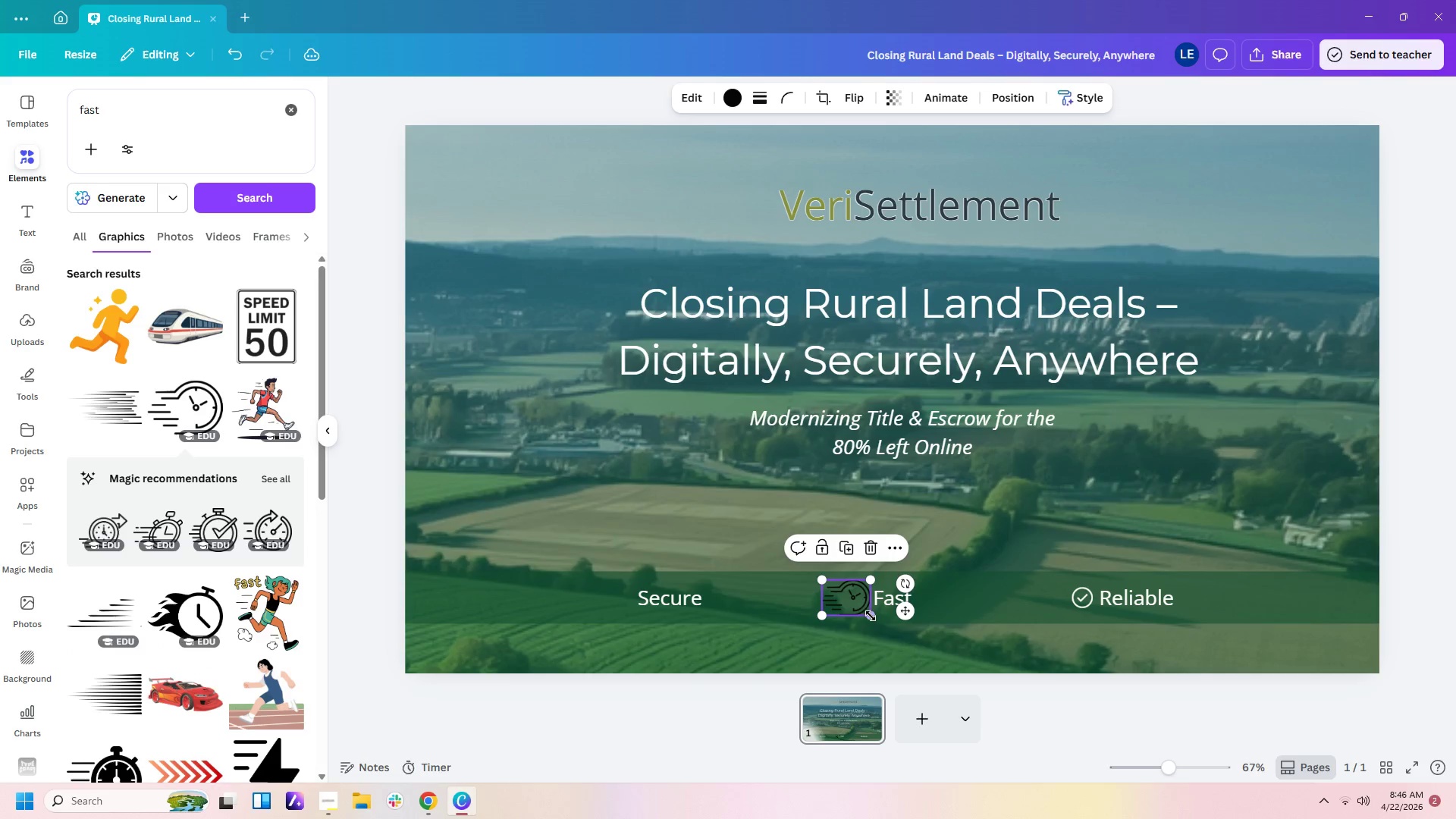 
left_click_drag(start_coordinate=[871, 616], to_coordinate=[854, 604])
 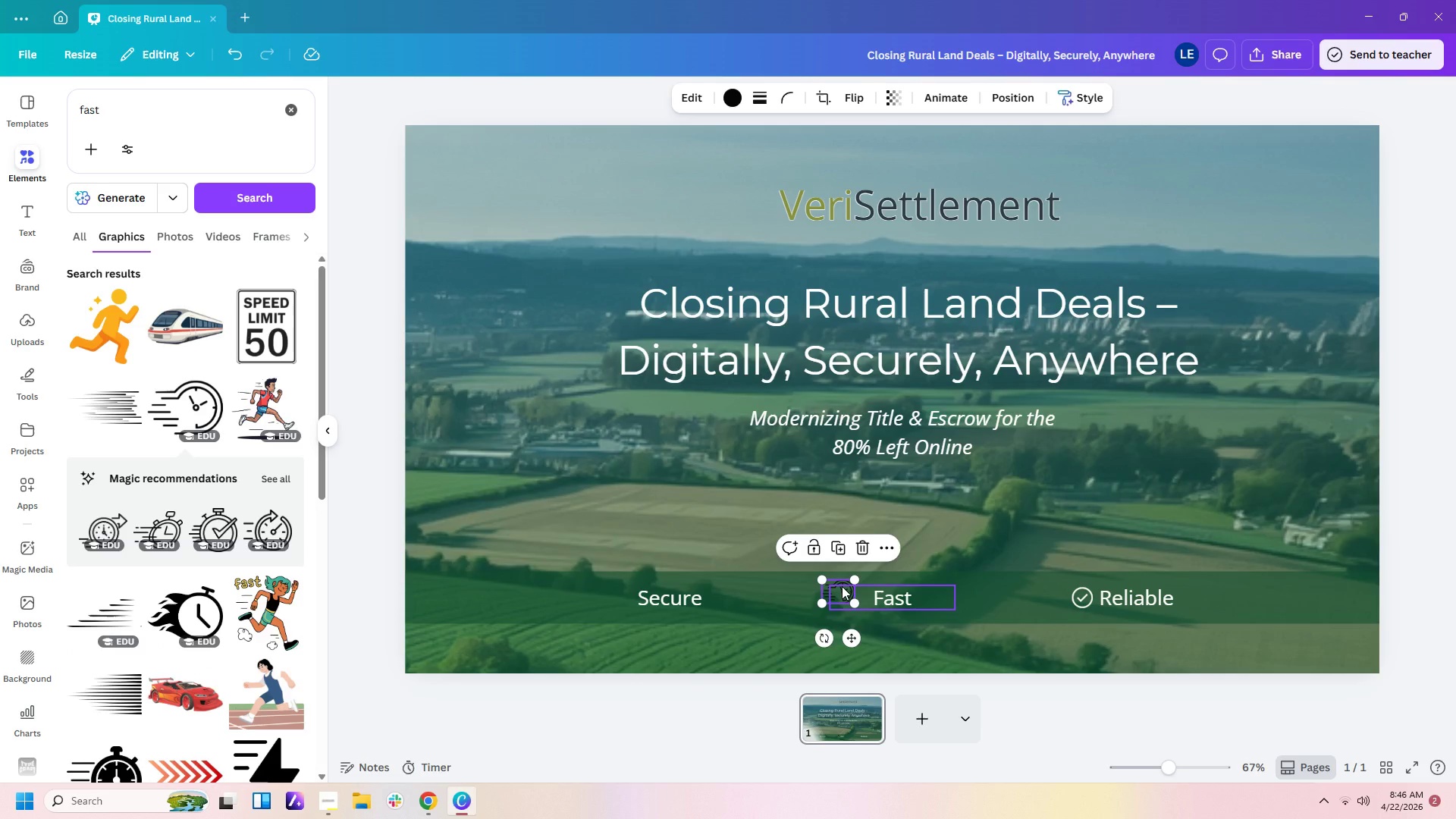 
left_click([842, 586])
 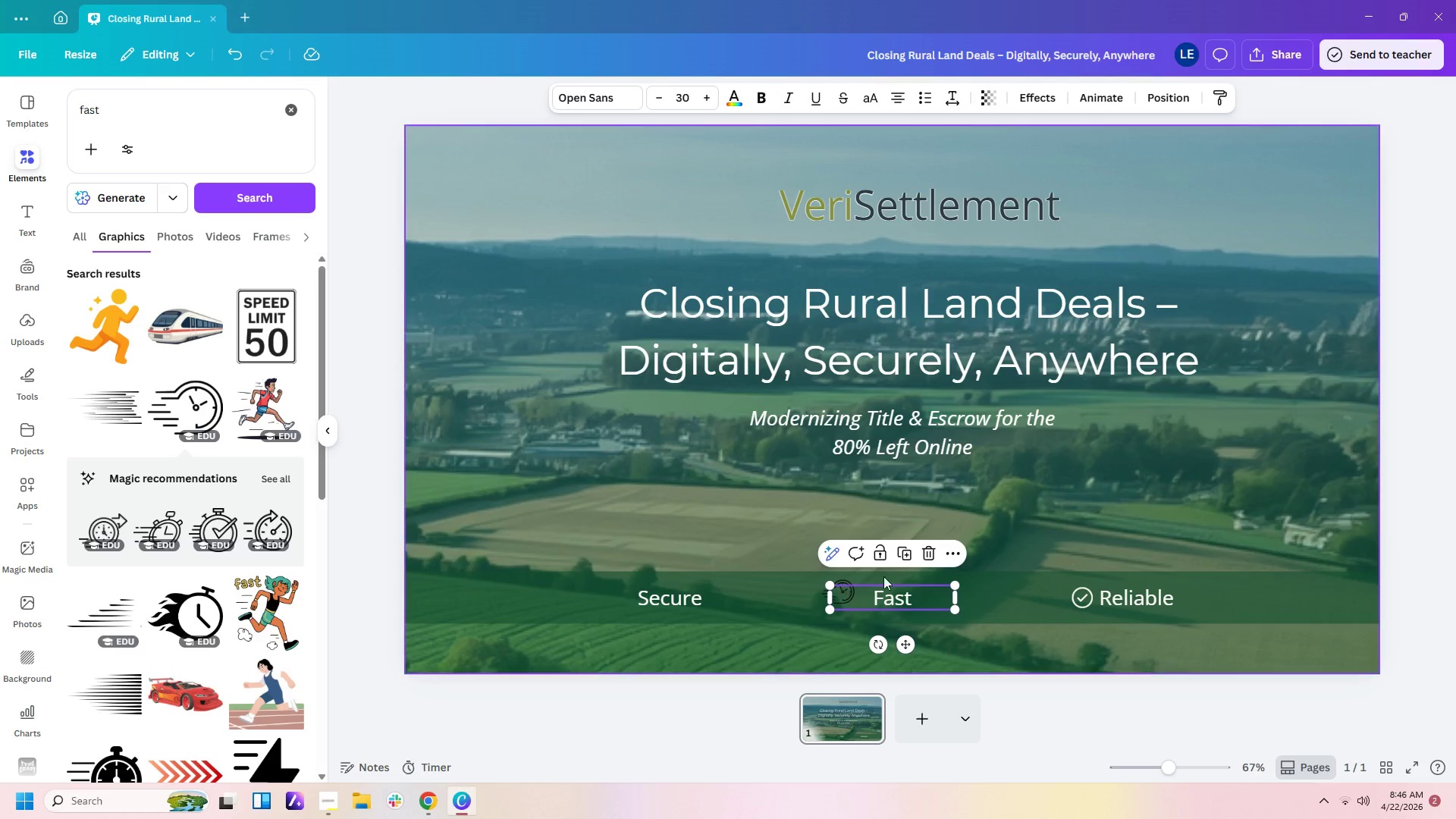 
left_click([885, 576])
 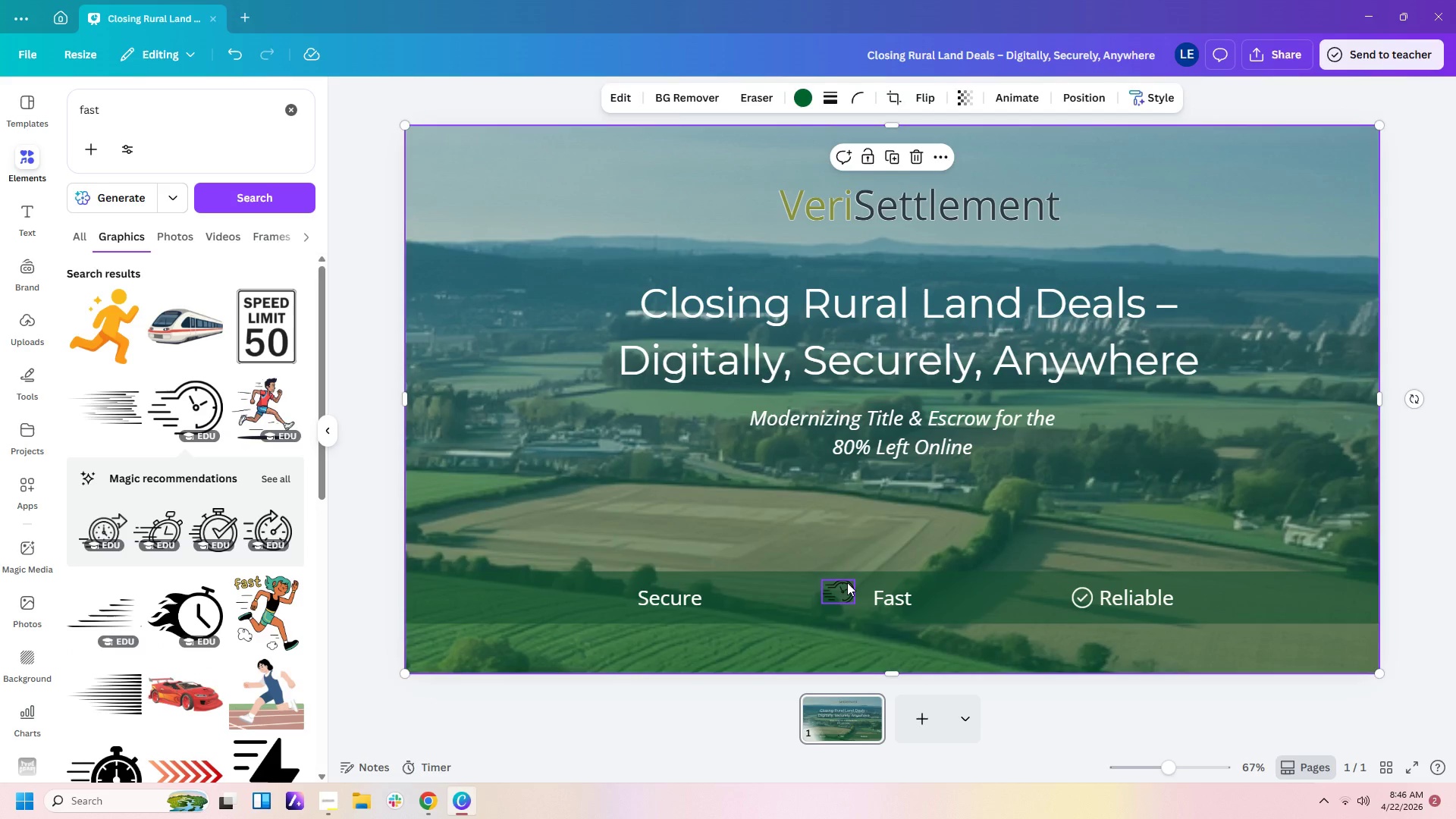 
left_click([847, 582])
 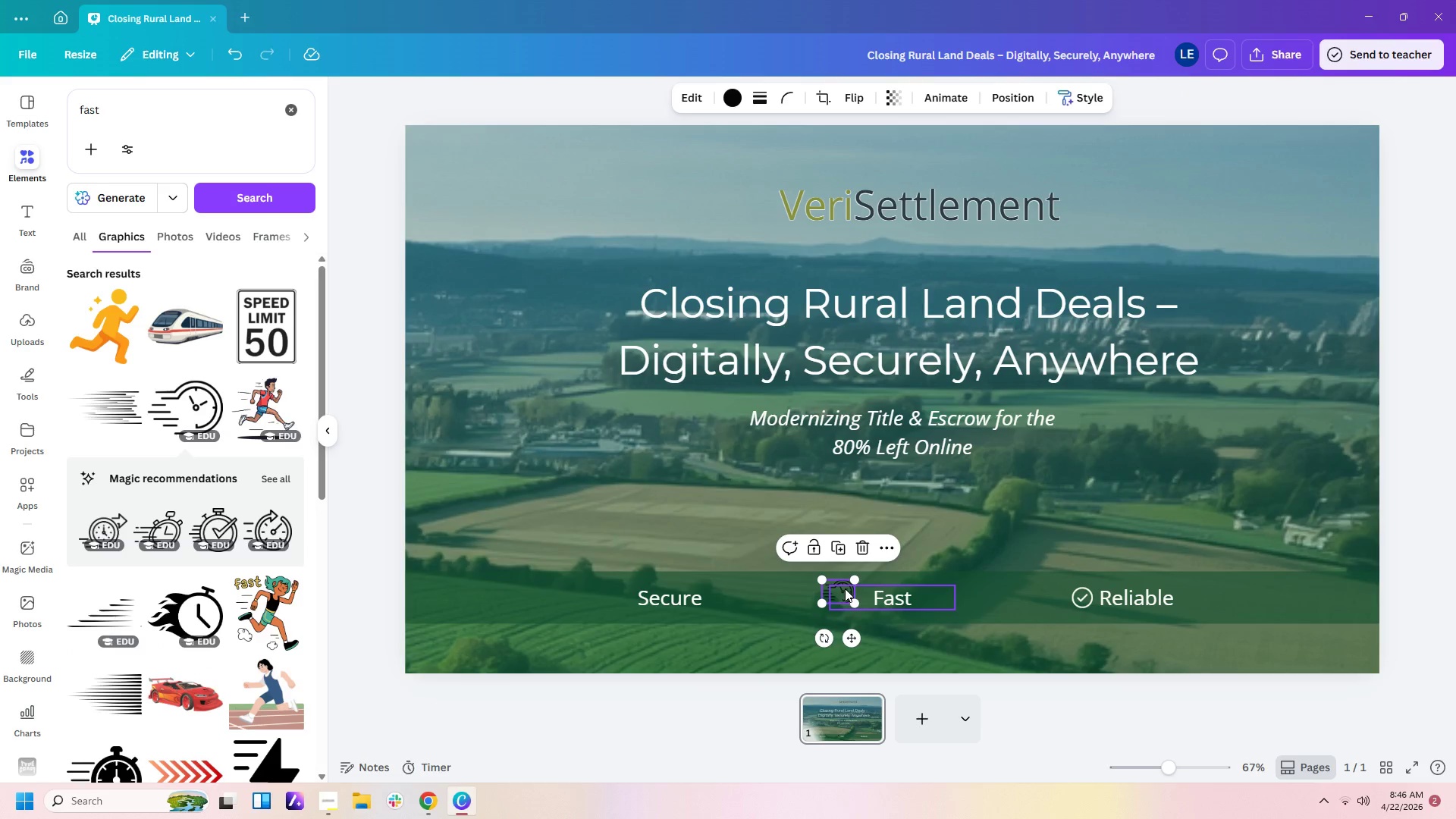 
left_click_drag(start_coordinate=[845, 588], to_coordinate=[852, 595])
 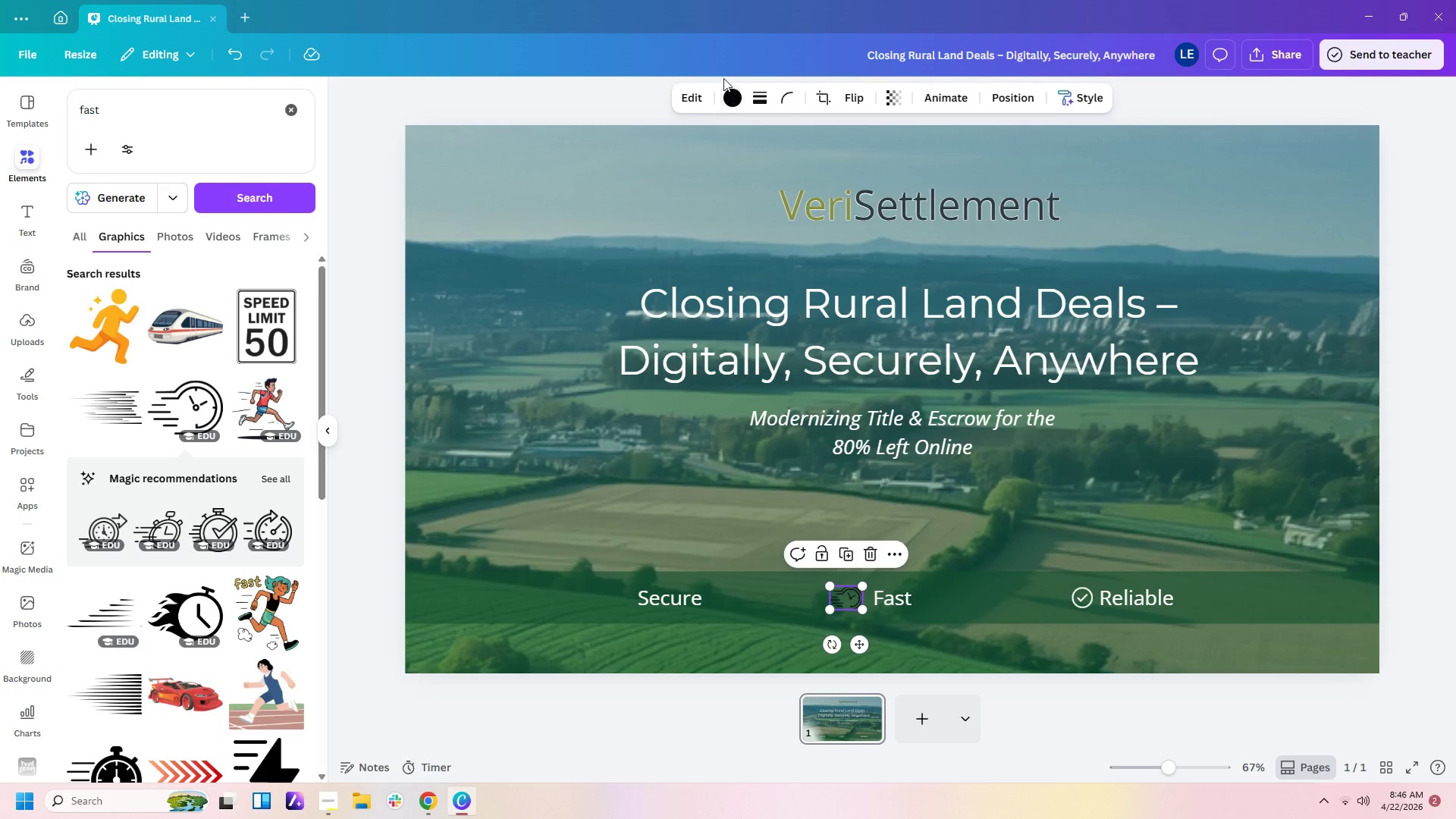 
left_click([733, 95])
 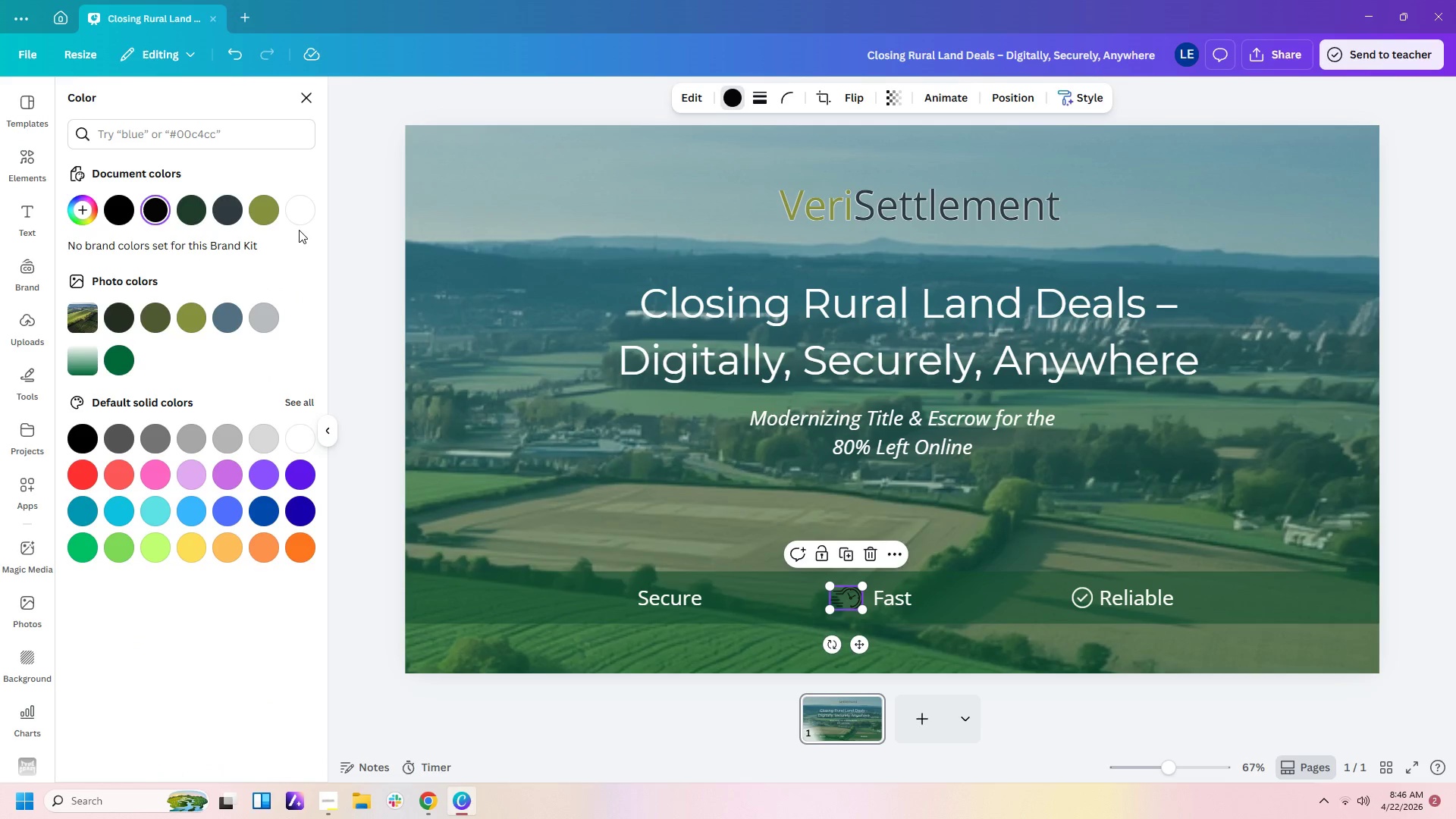 
left_click([299, 221])
 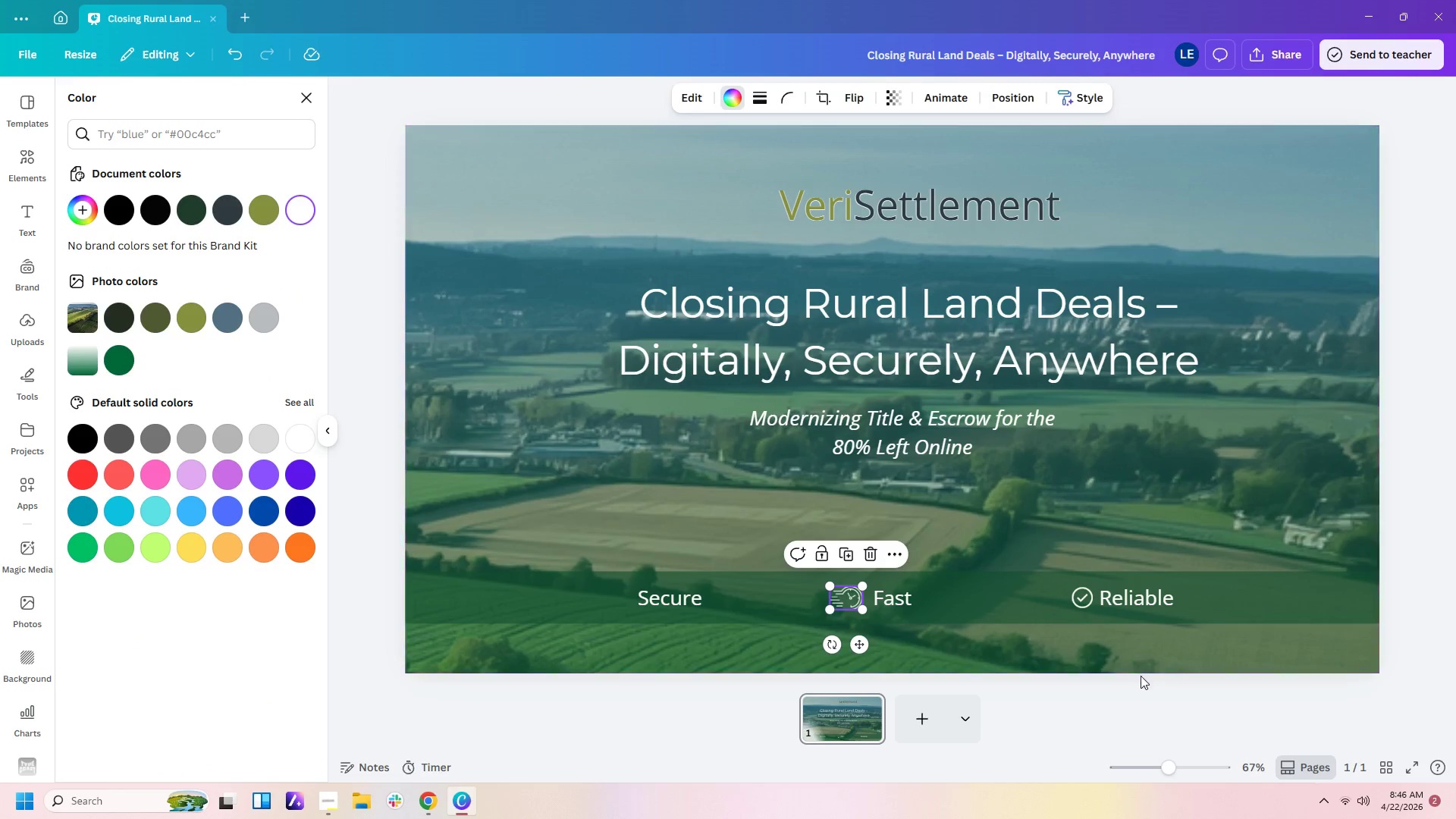 
left_click([1057, 640])
 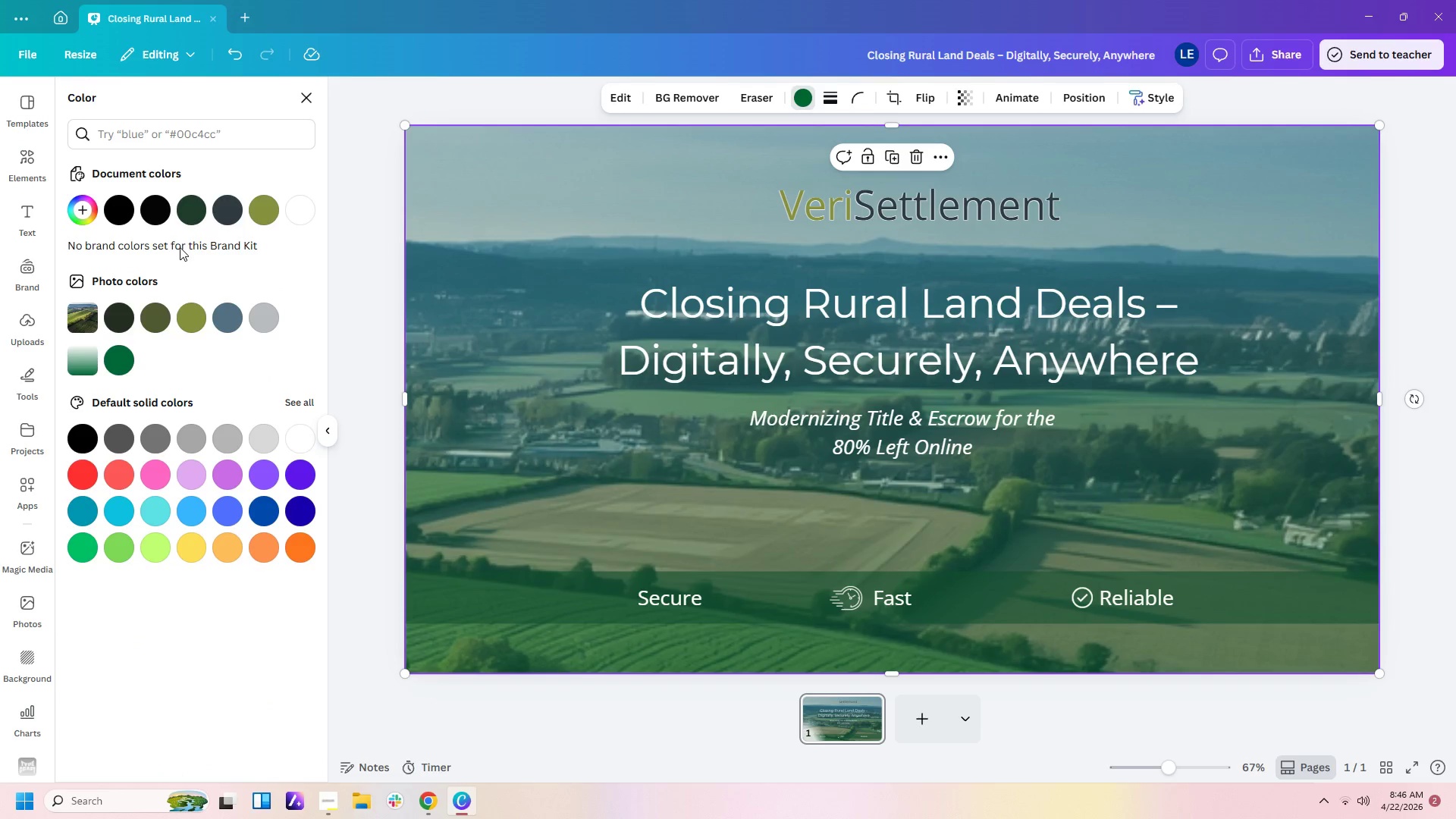 
wait(6.75)
 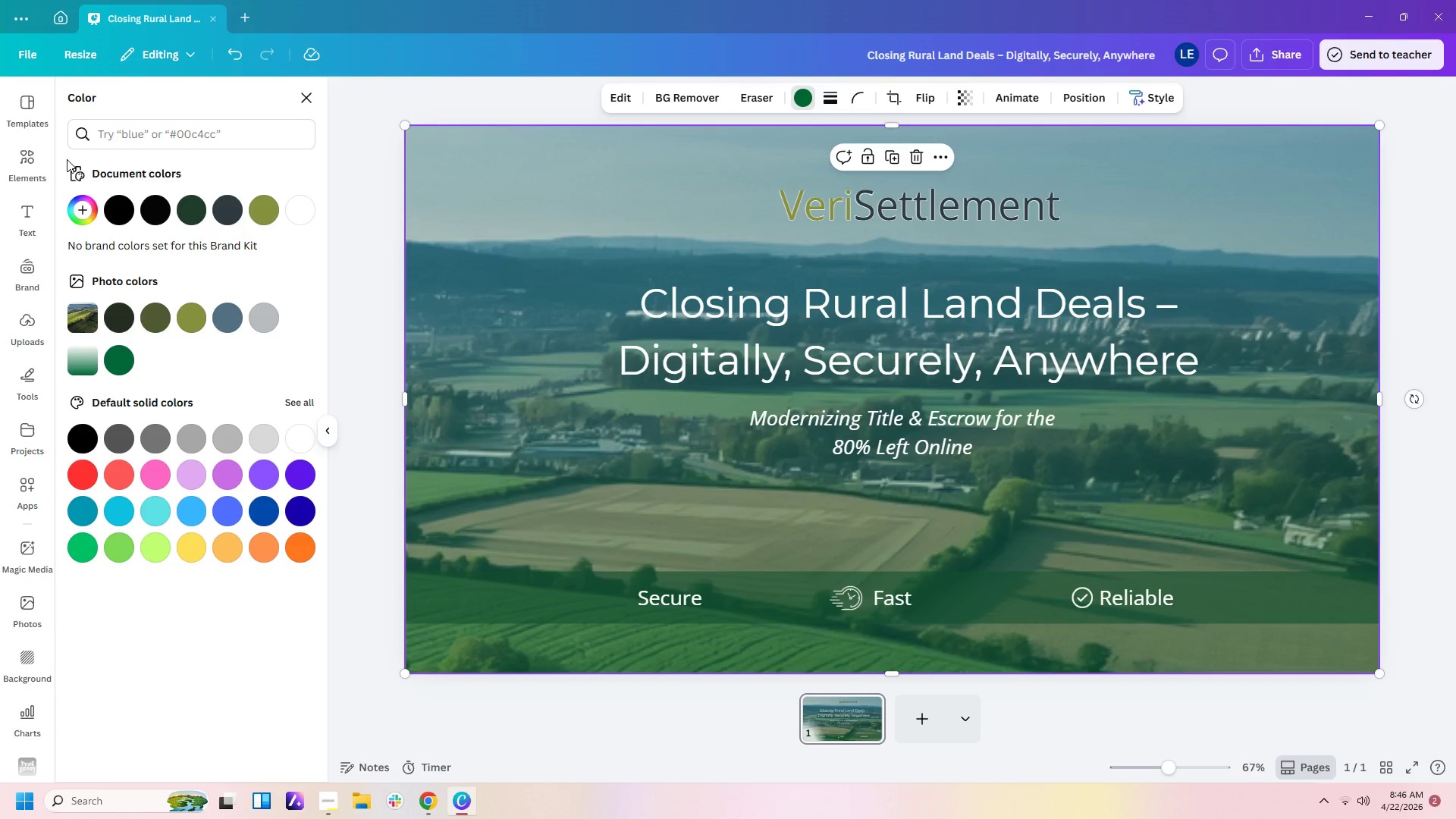 
left_click([24, 160])
 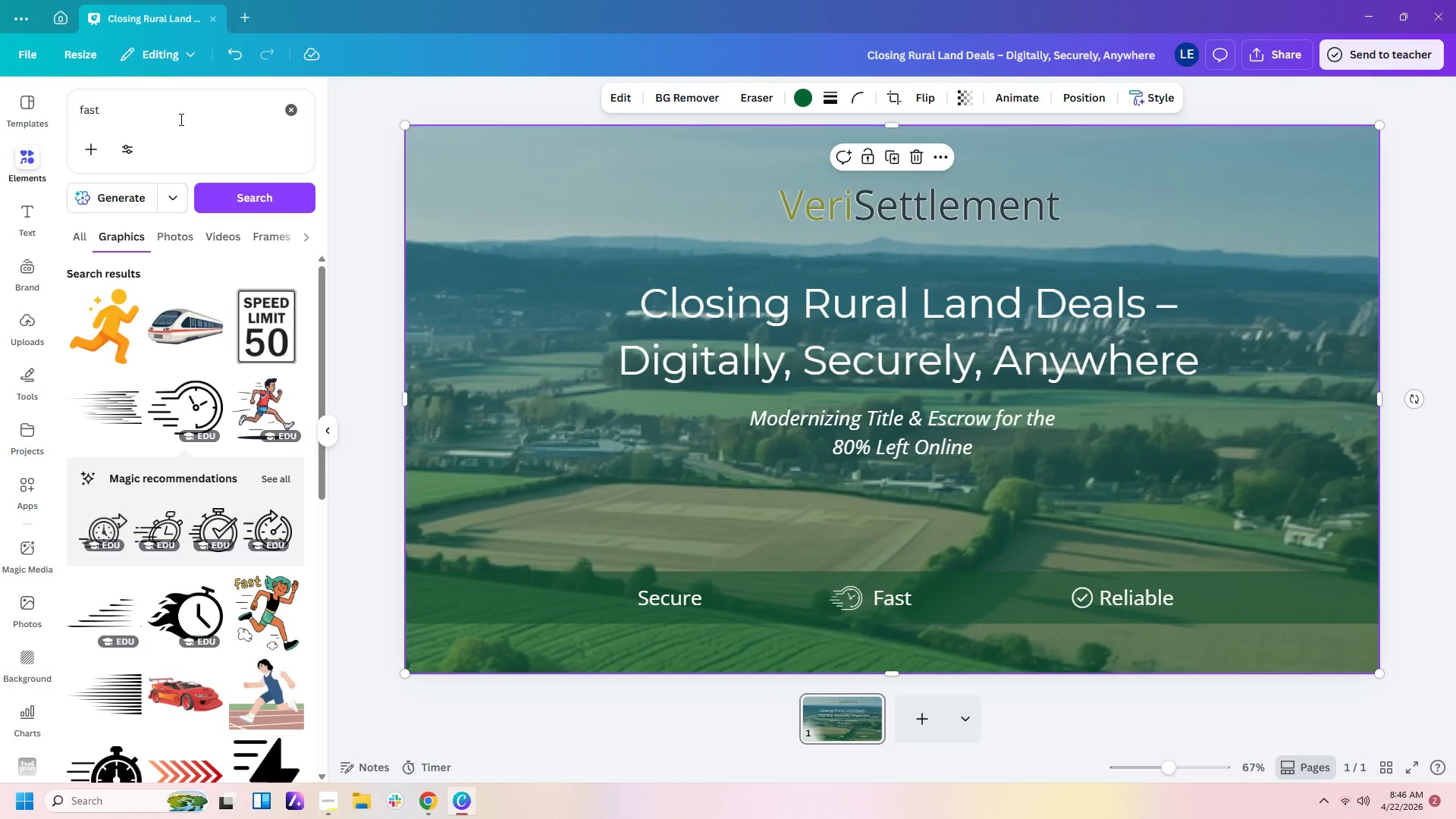 
left_click_drag(start_coordinate=[180, 119], to_coordinate=[28, 105])
 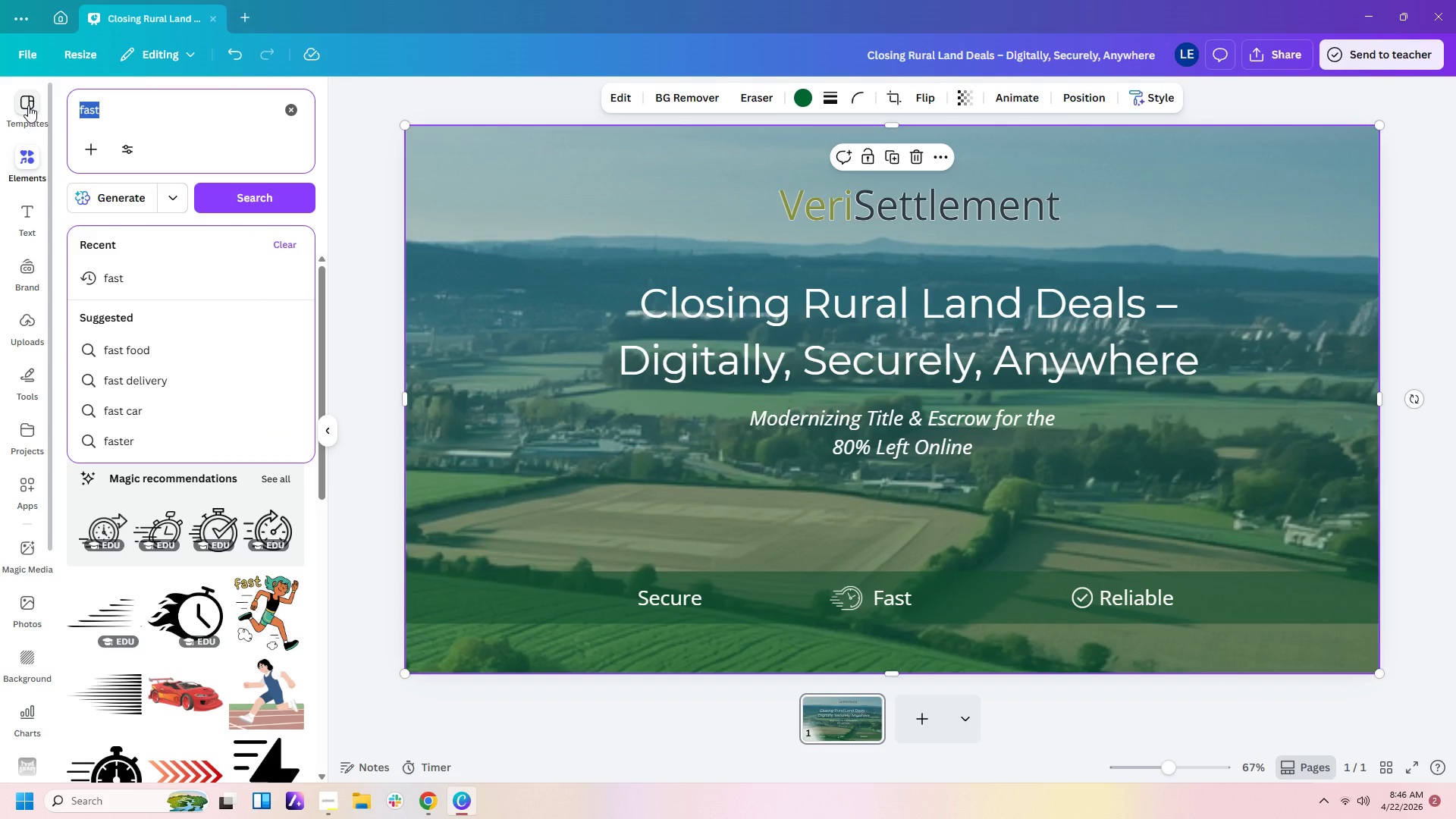 
type(secure)
 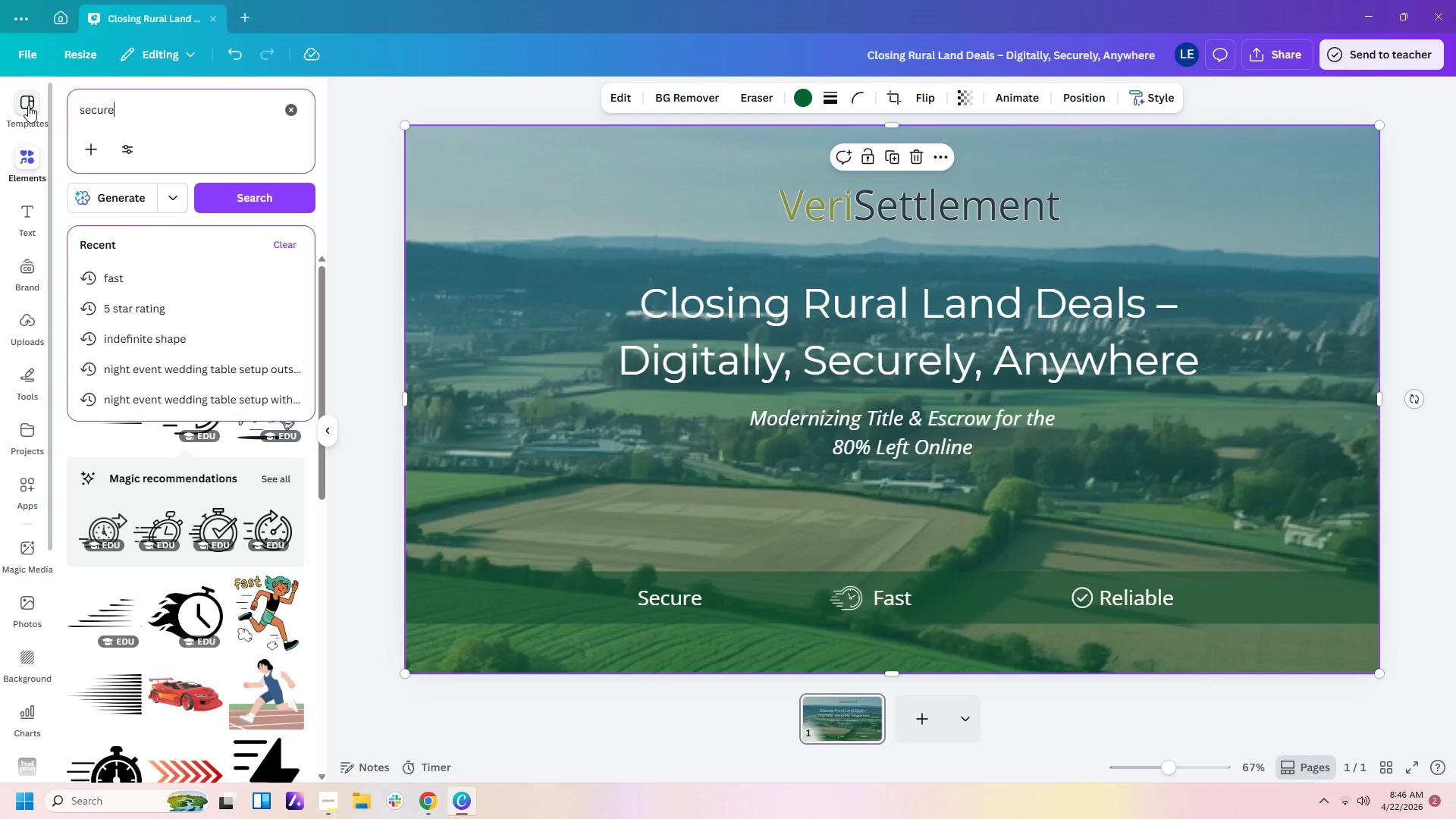 
key(Enter)
 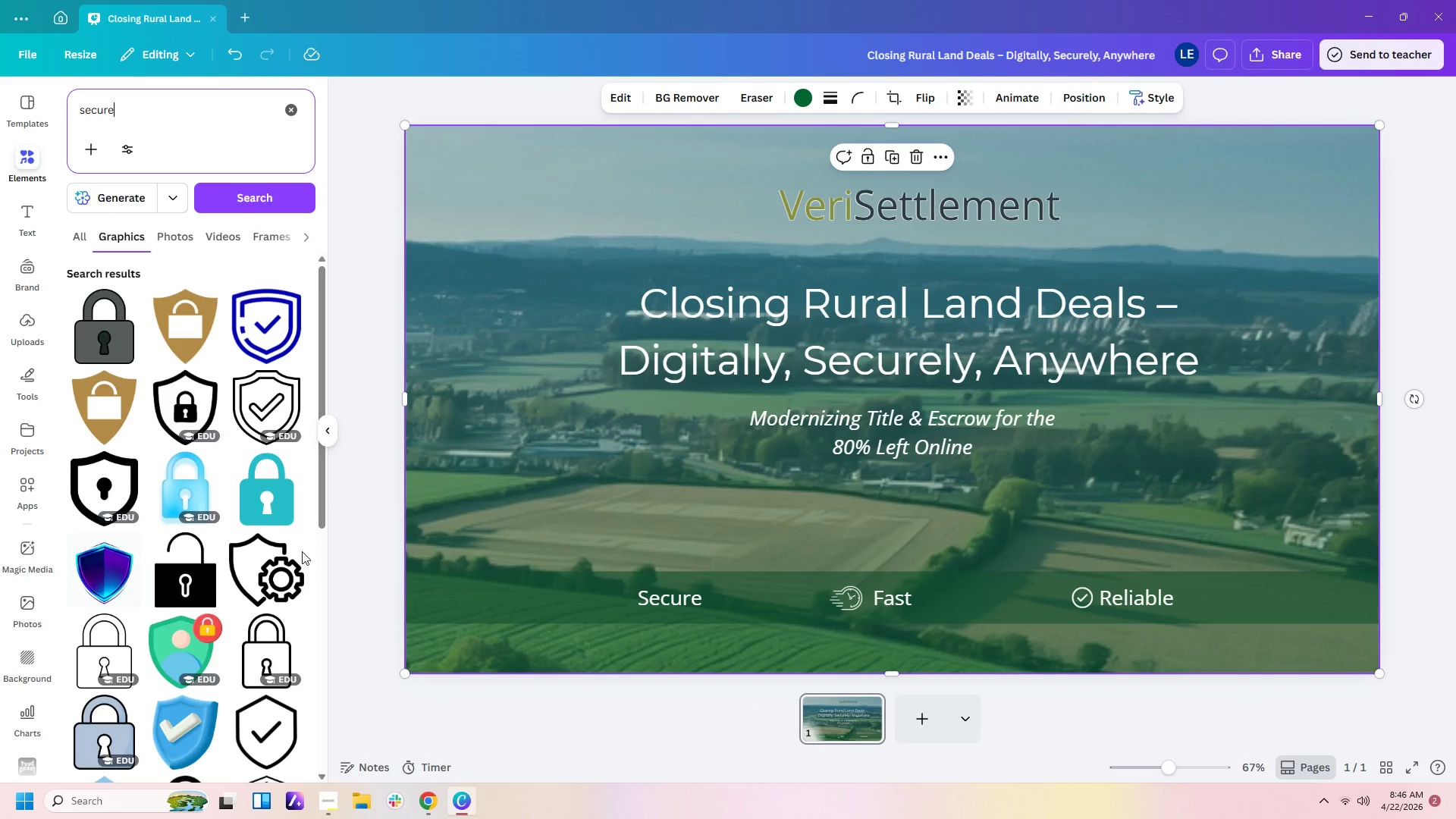 
scroll: coordinate [243, 563], scroll_direction: down, amount: 10.0
 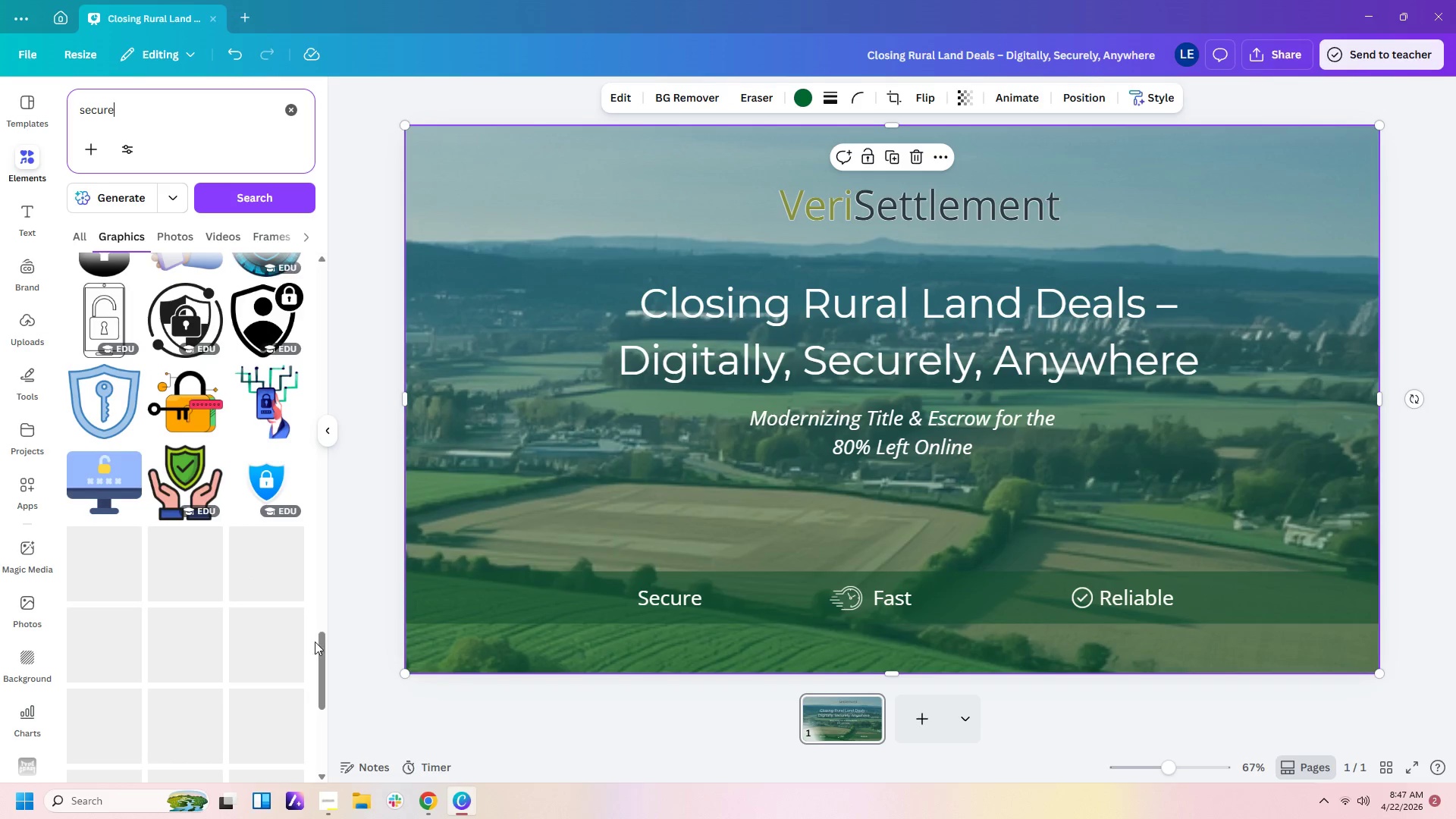 
left_click_drag(start_coordinate=[320, 664], to_coordinate=[325, 239])
 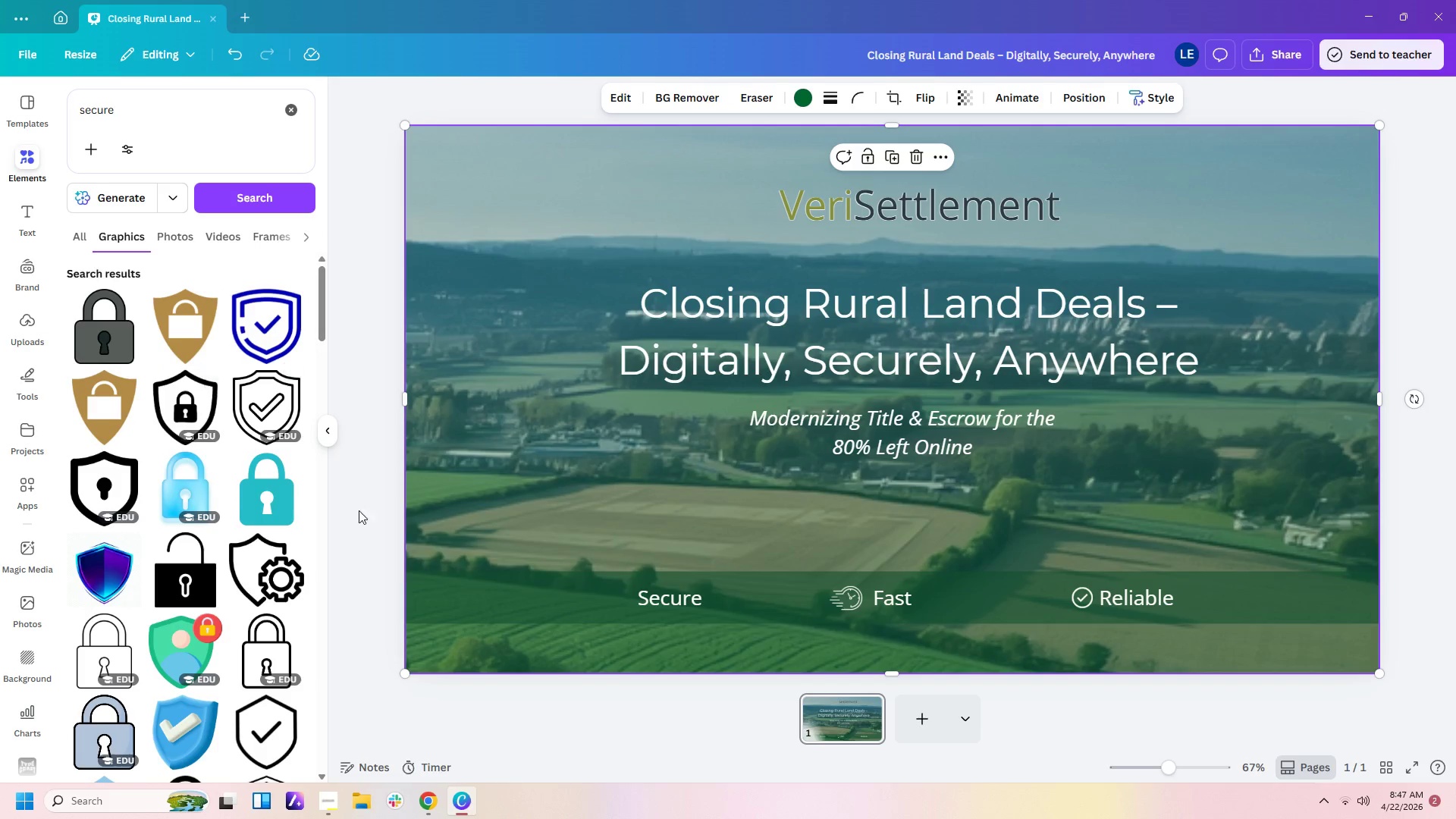 
left_click_drag(start_coordinate=[319, 306], to_coordinate=[351, 435])
 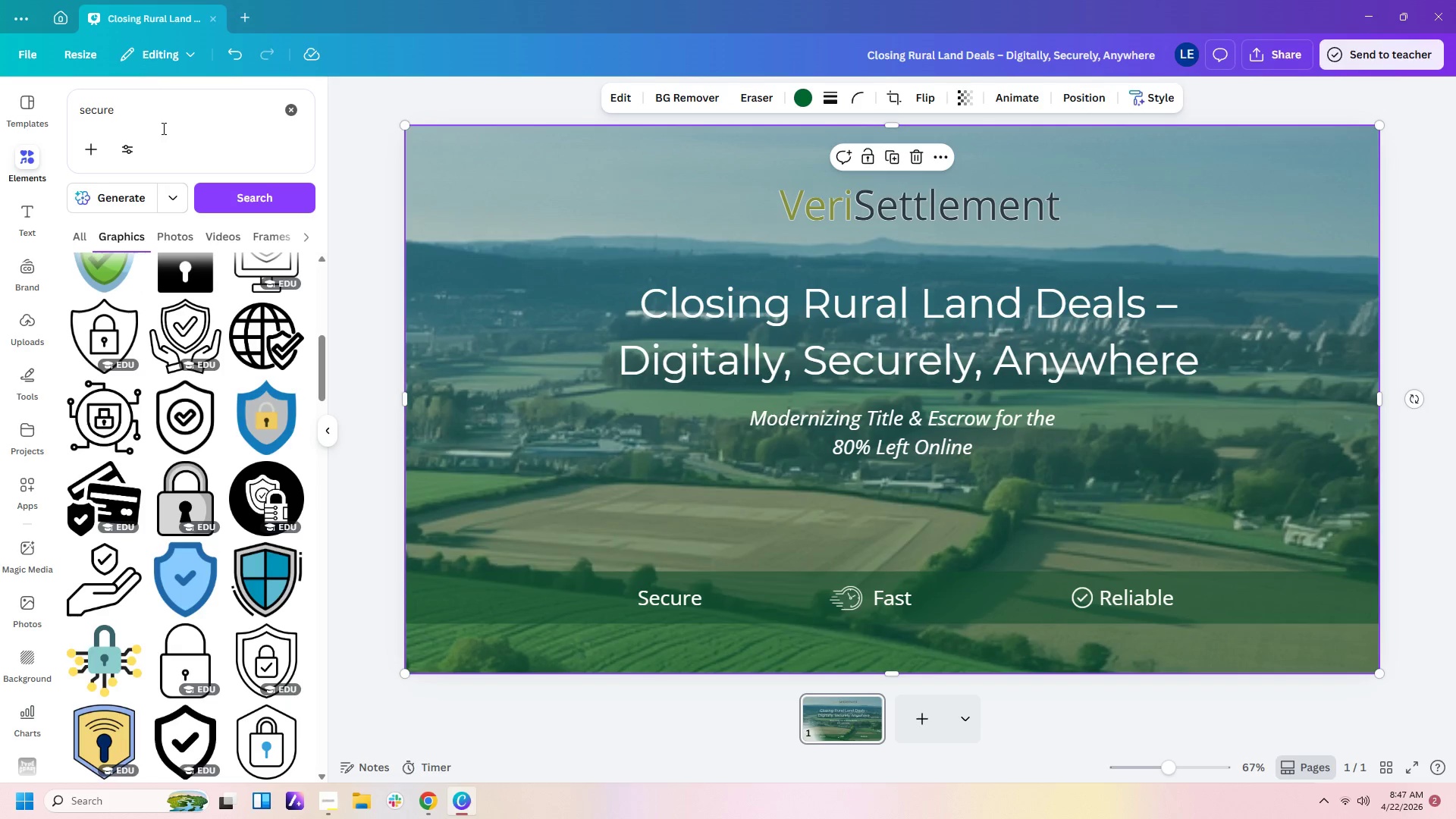 
left_click_drag(start_coordinate=[158, 109], to_coordinate=[12, 102])
 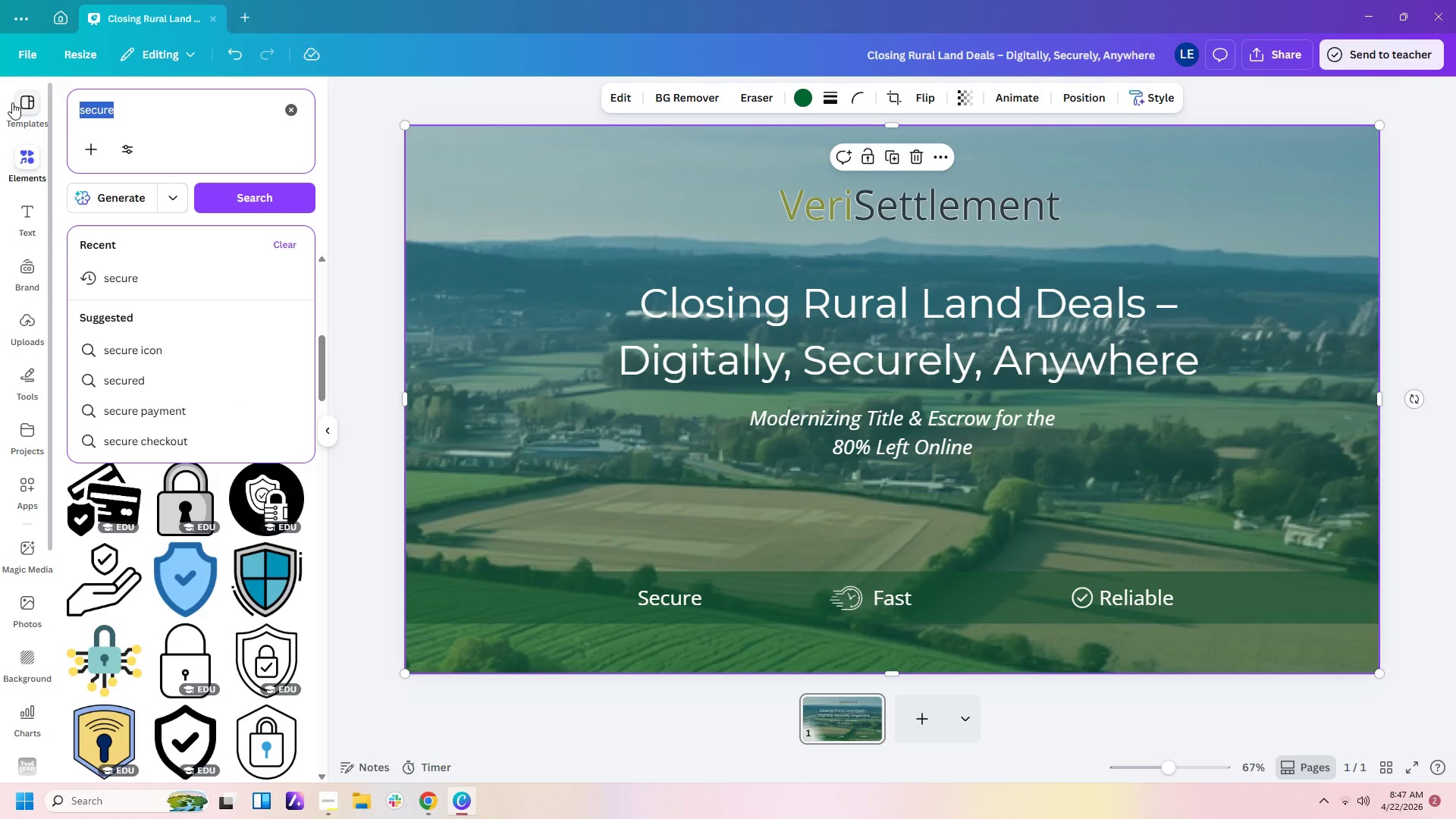 
type(padlock)
 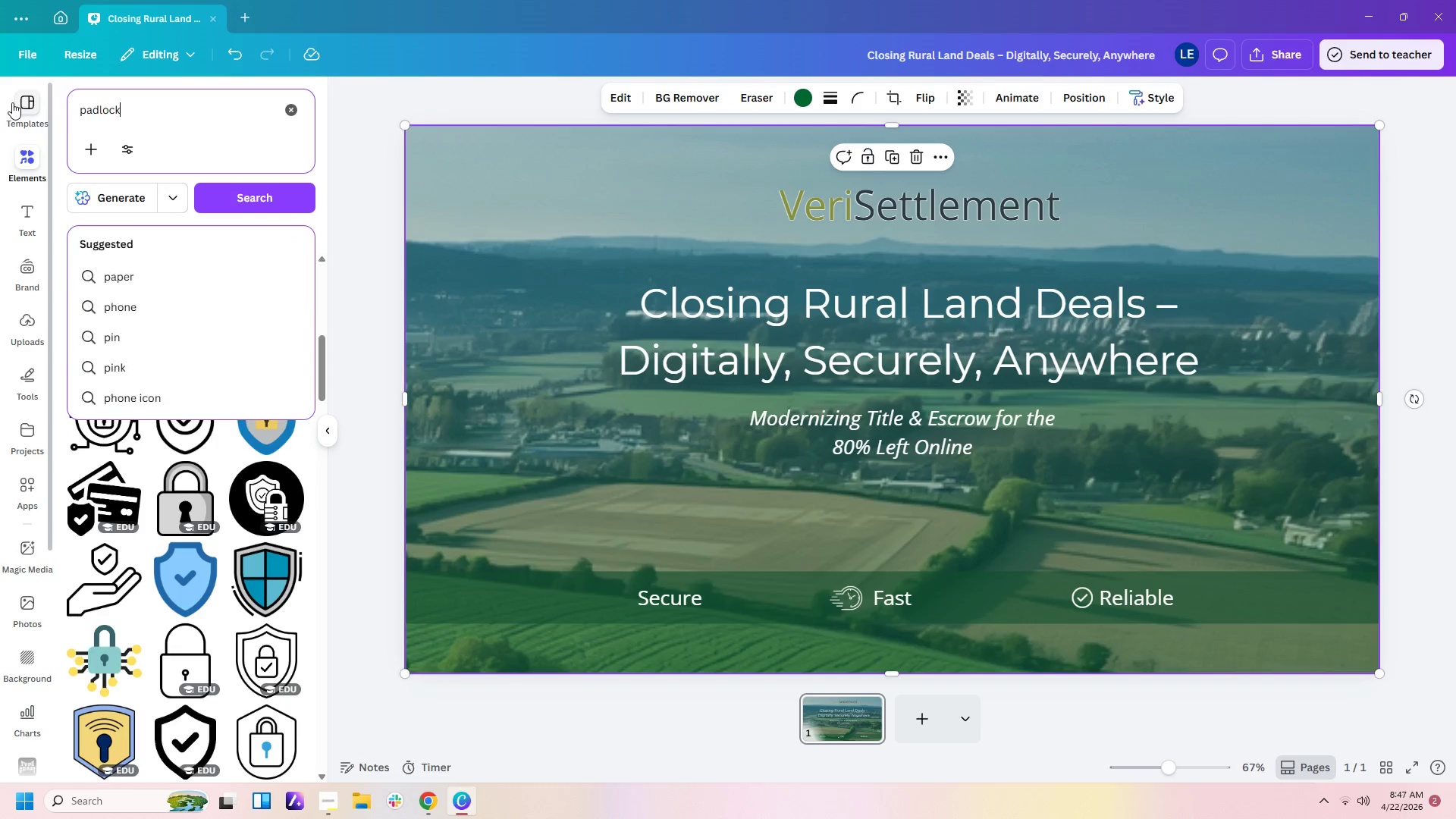 
key(Enter)
 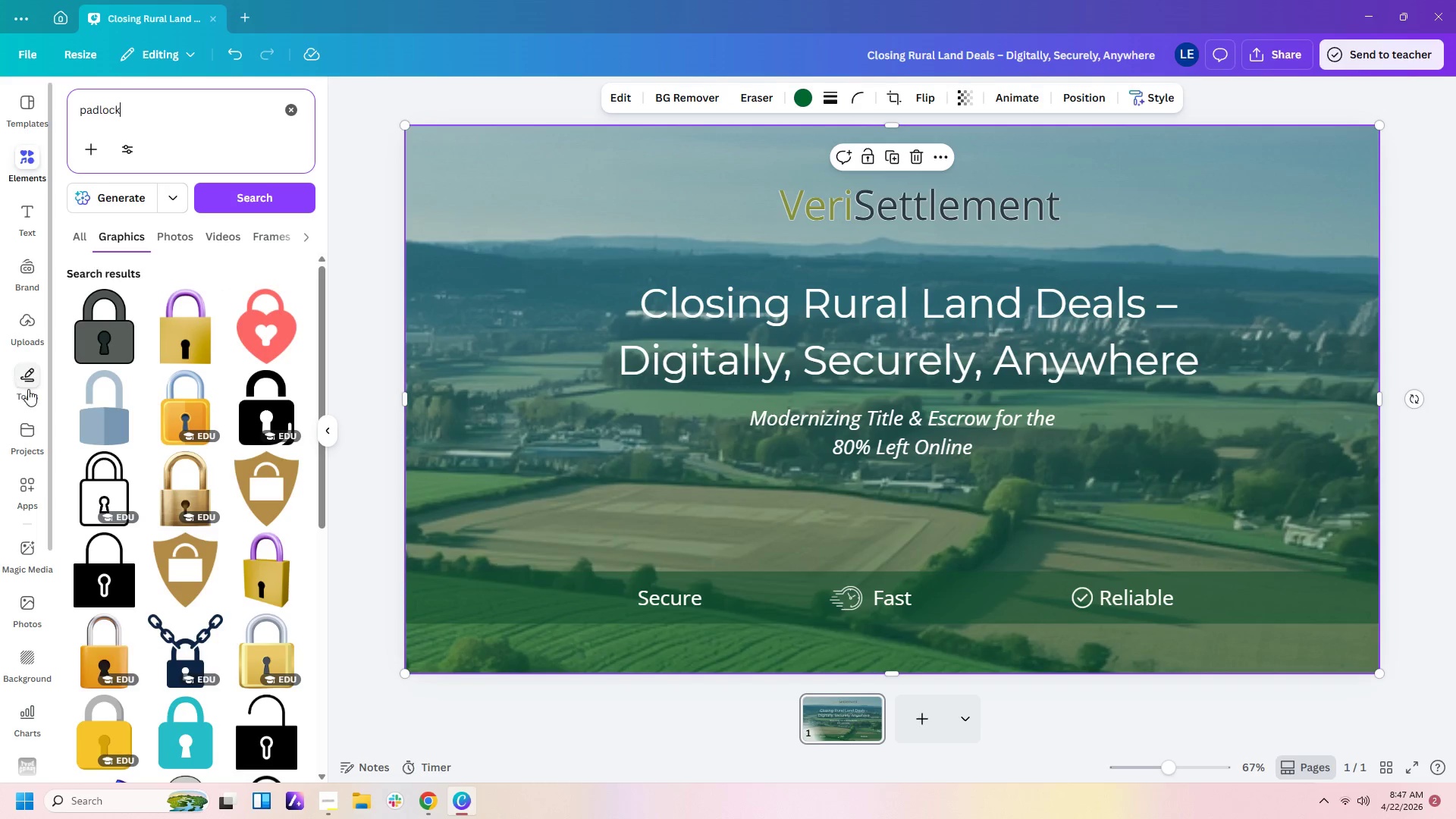 
scroll: coordinate [228, 543], scroll_direction: down, amount: 14.0
 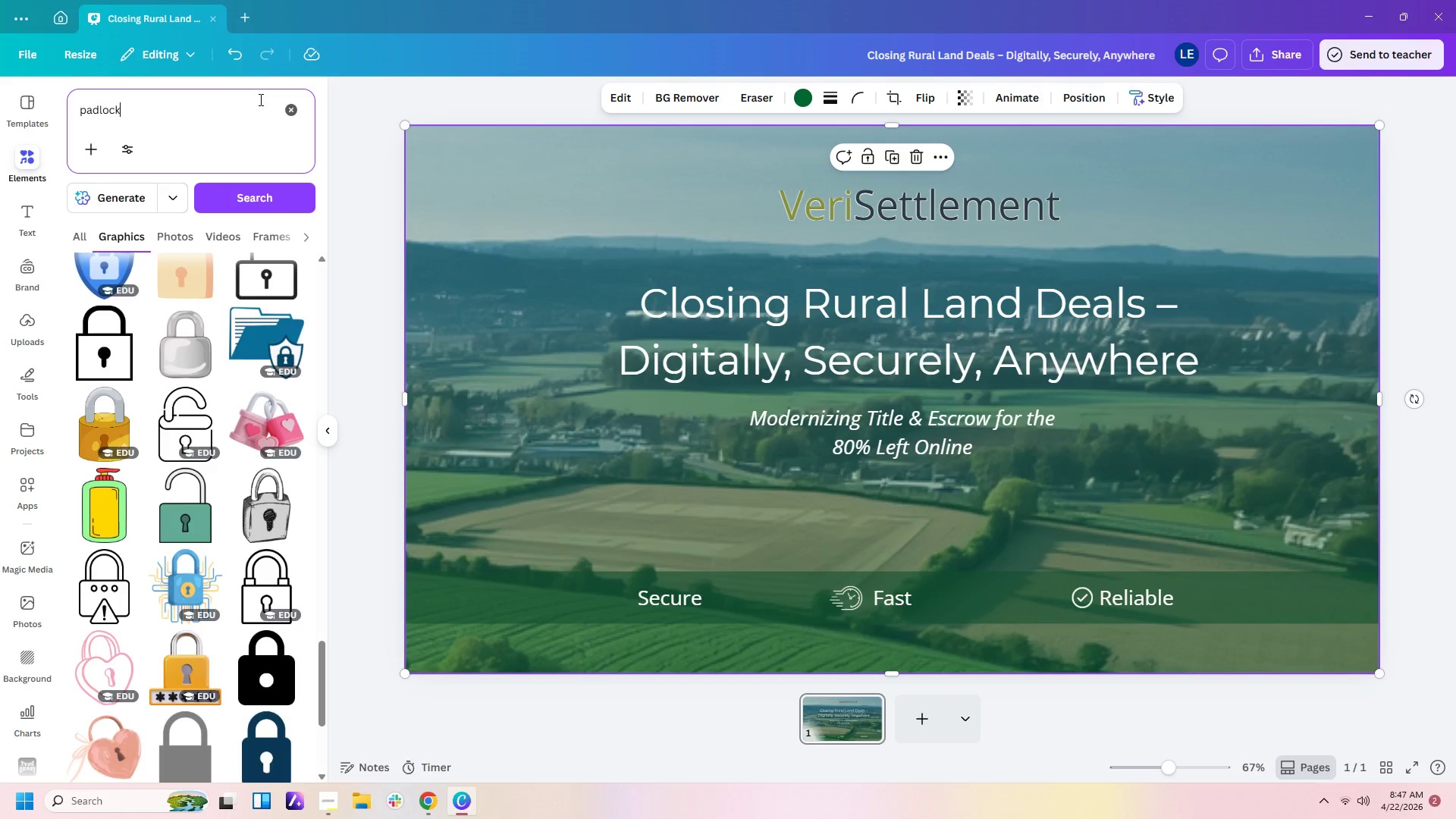 
left_click([240, 111])
 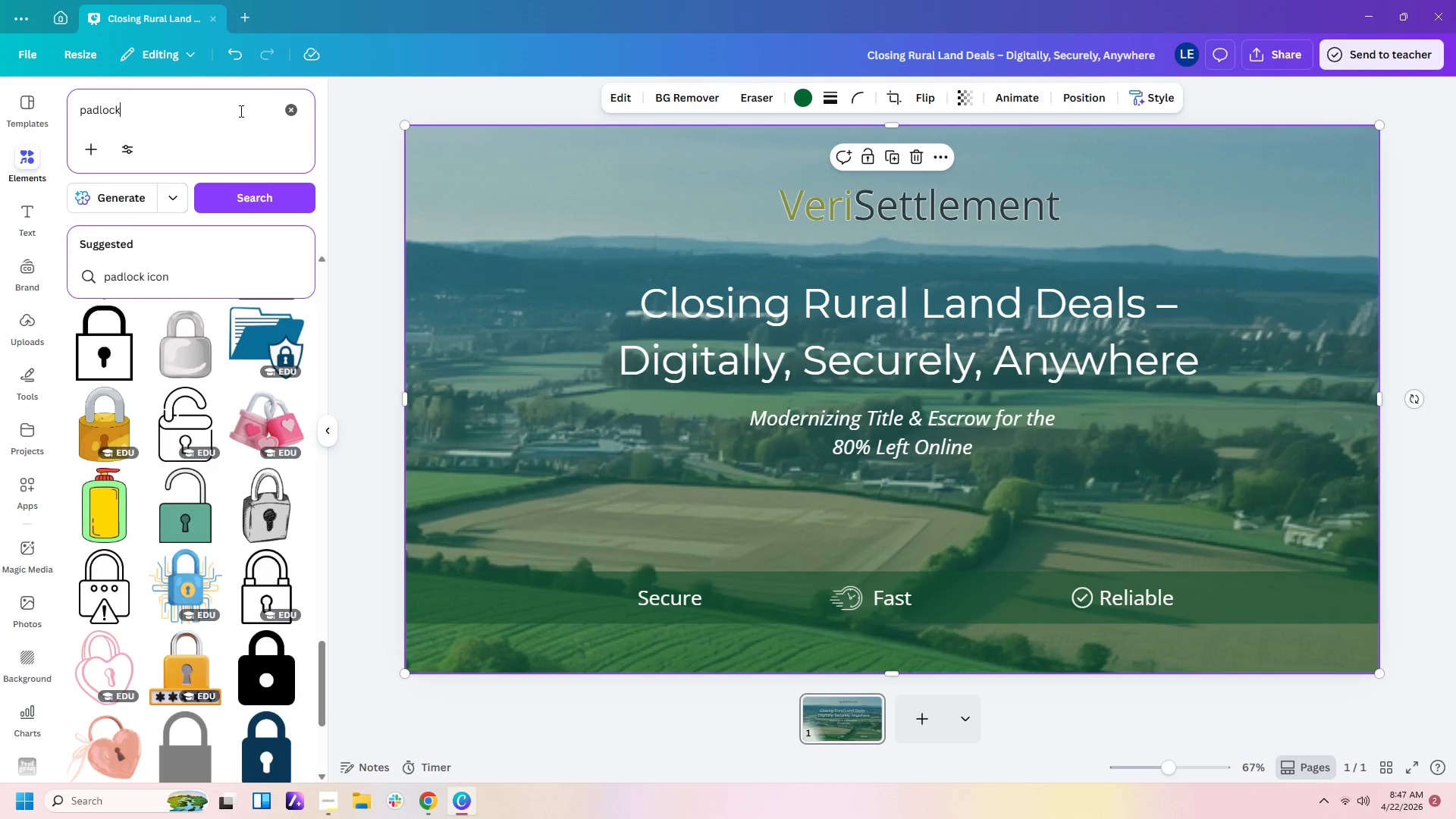 
type( circle)
 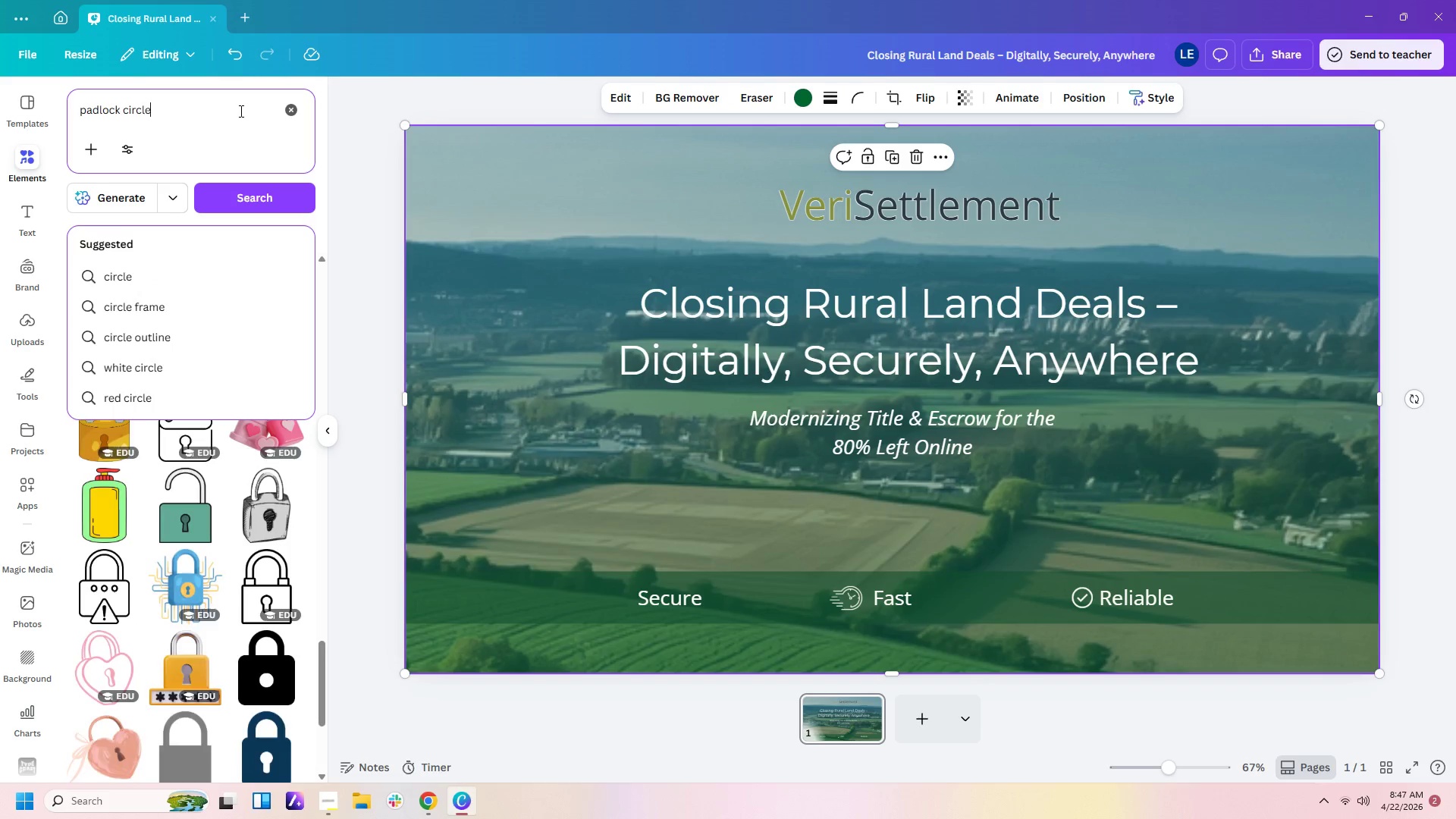 
key(Enter)
 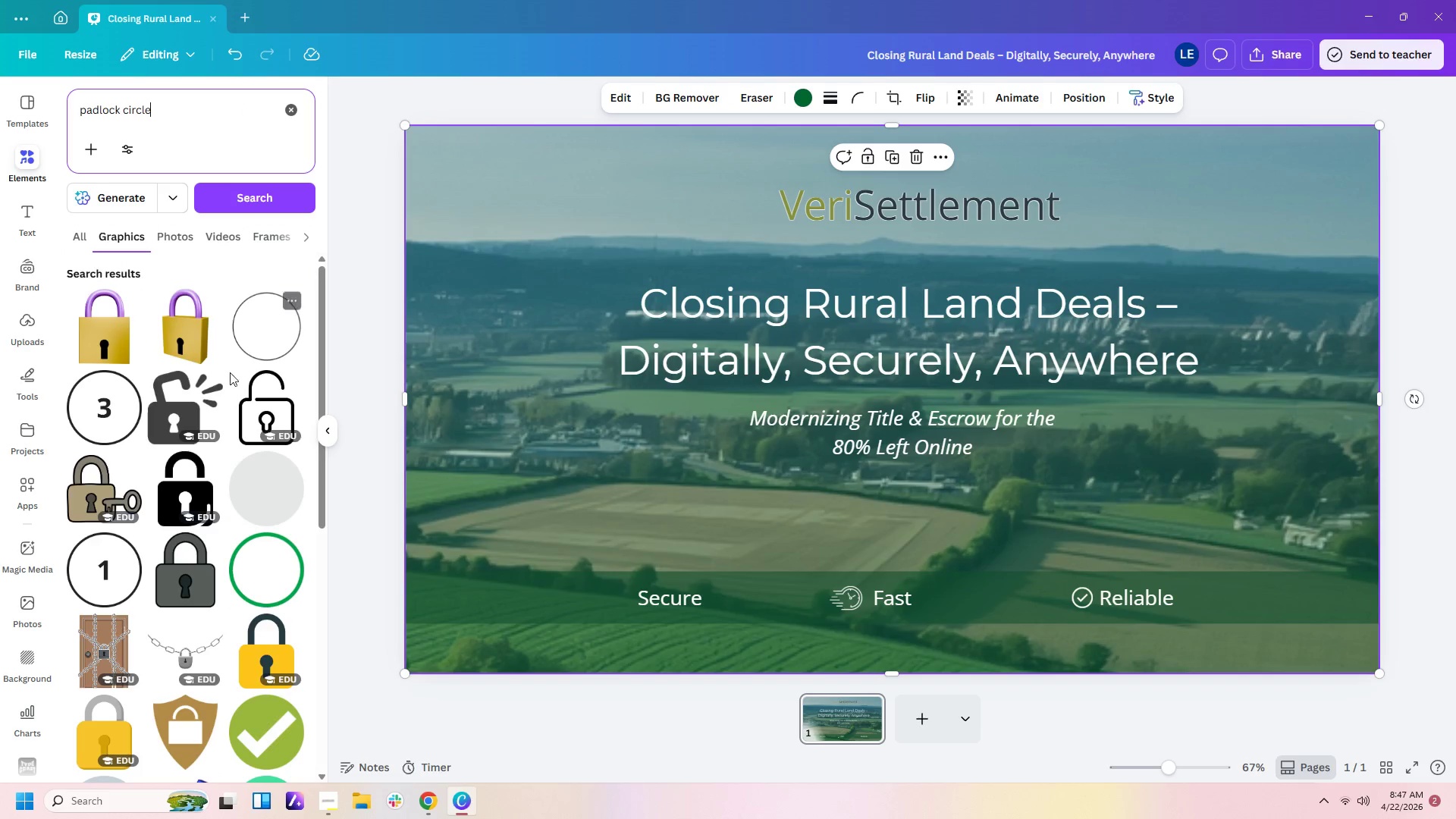 
scroll: coordinate [273, 429], scroll_direction: down, amount: 7.0
 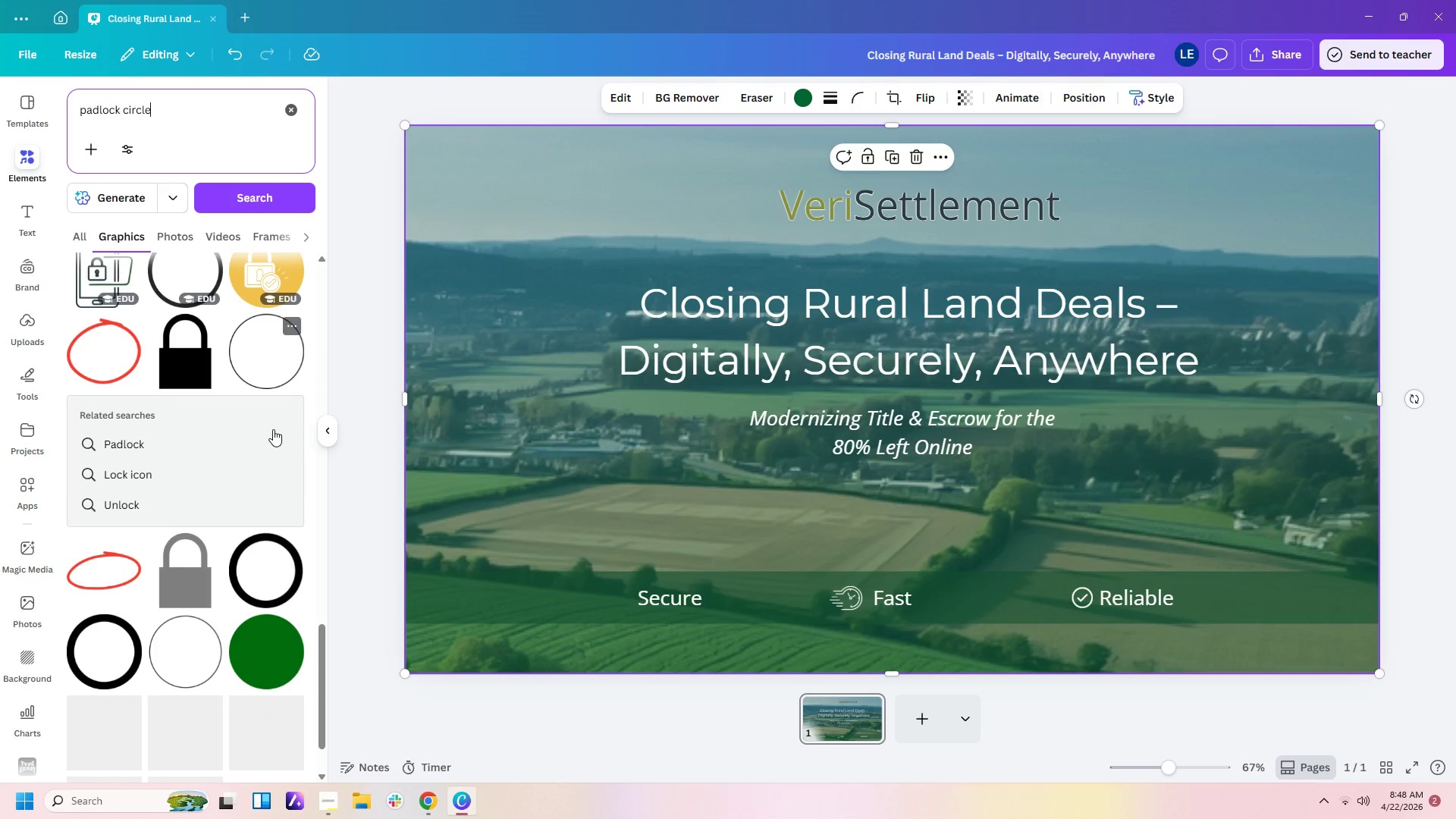 
scroll: coordinate [273, 429], scroll_direction: up, amount: 30.0
 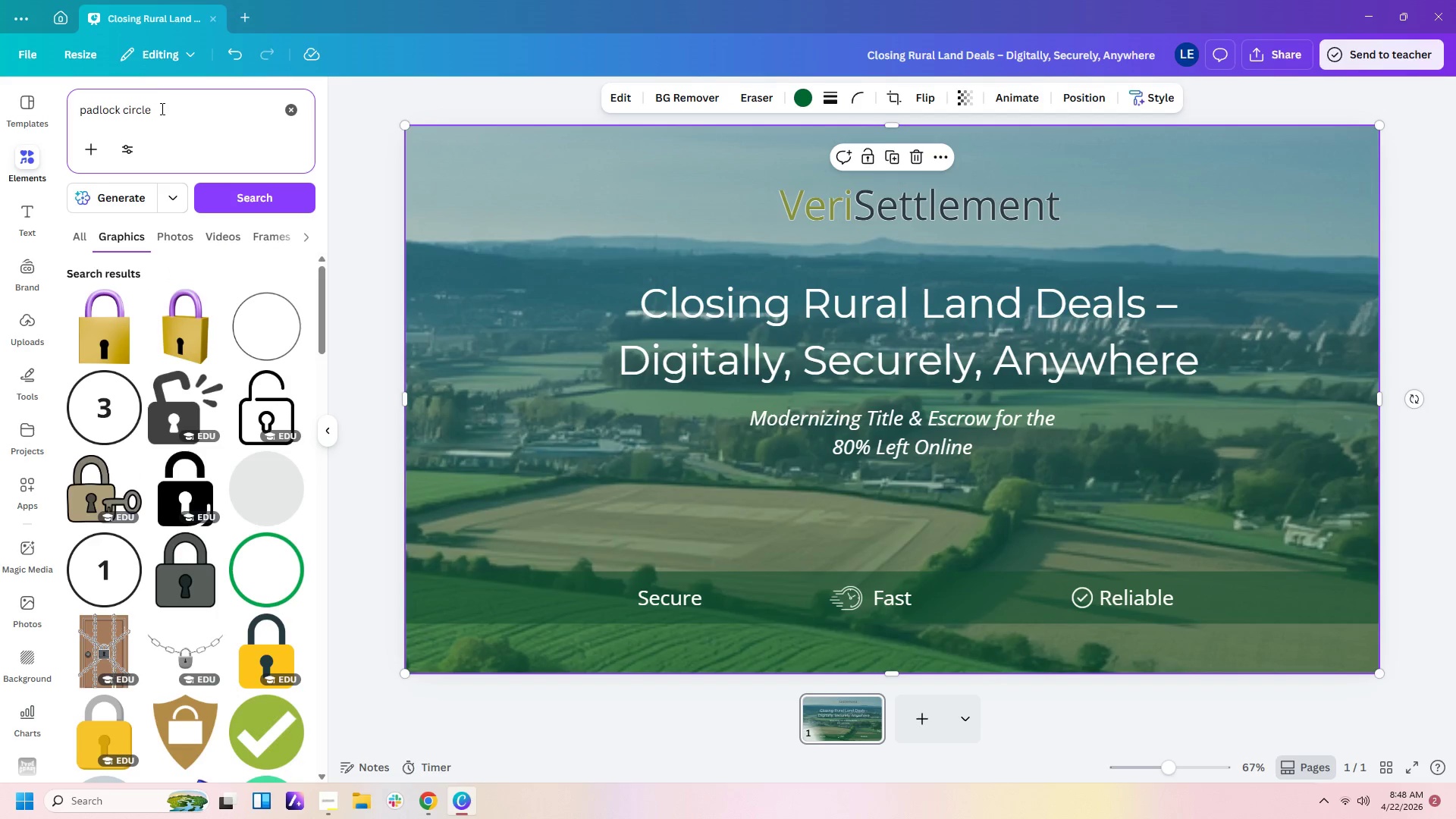 
left_click_drag(start_coordinate=[164, 110], to_coordinate=[47, 89])
 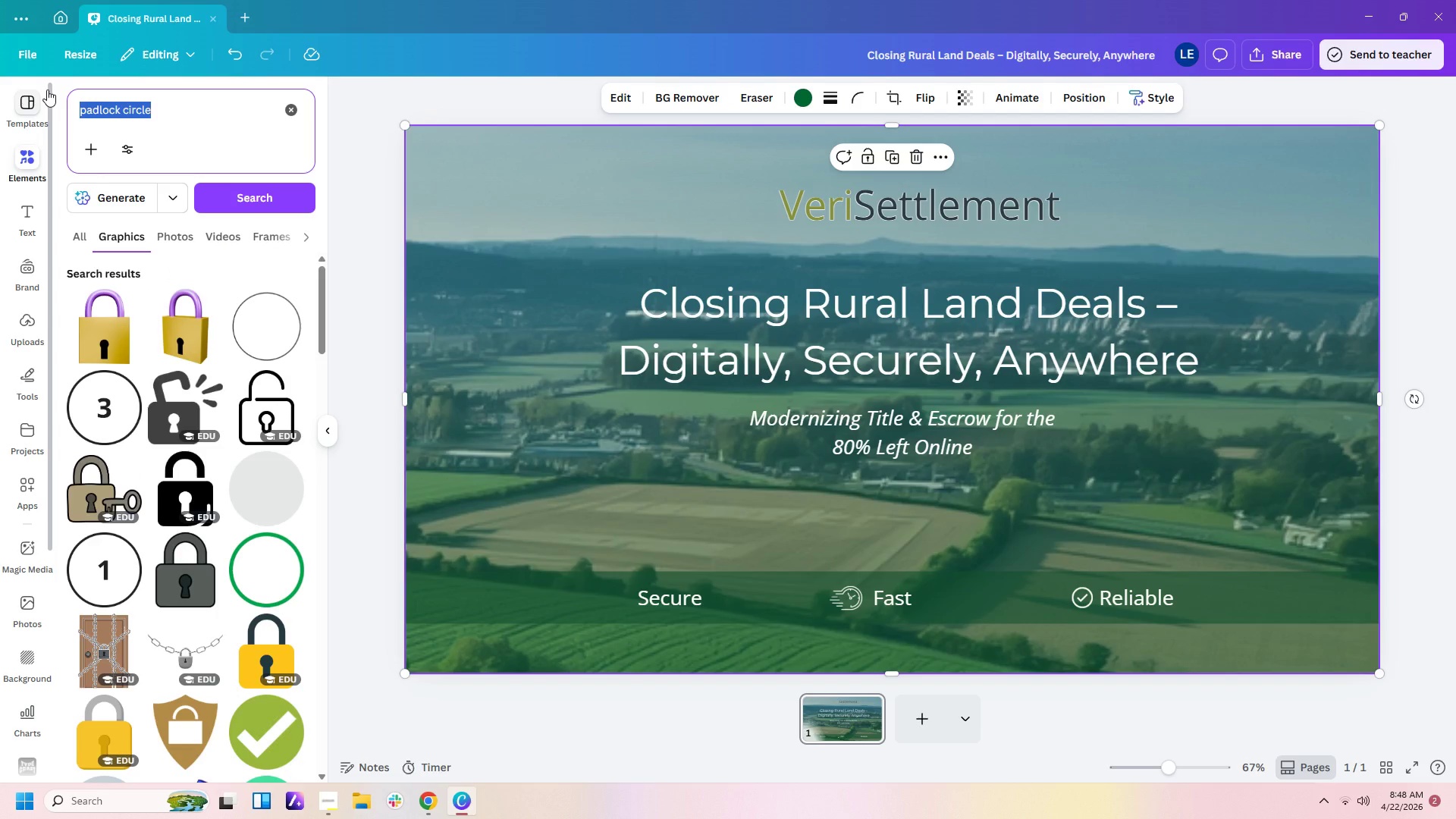 
type(lock icon)
 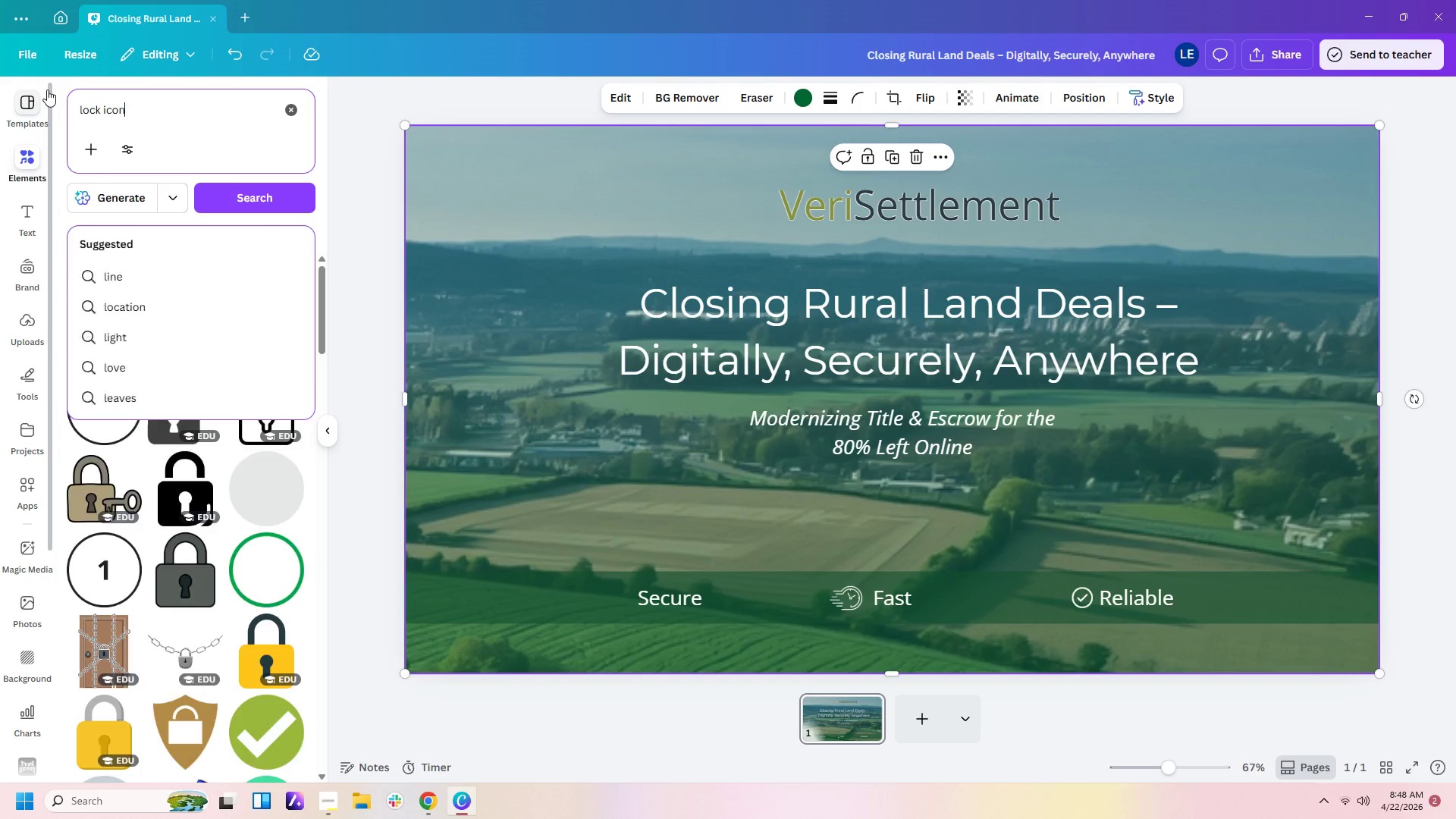 
key(Enter)
 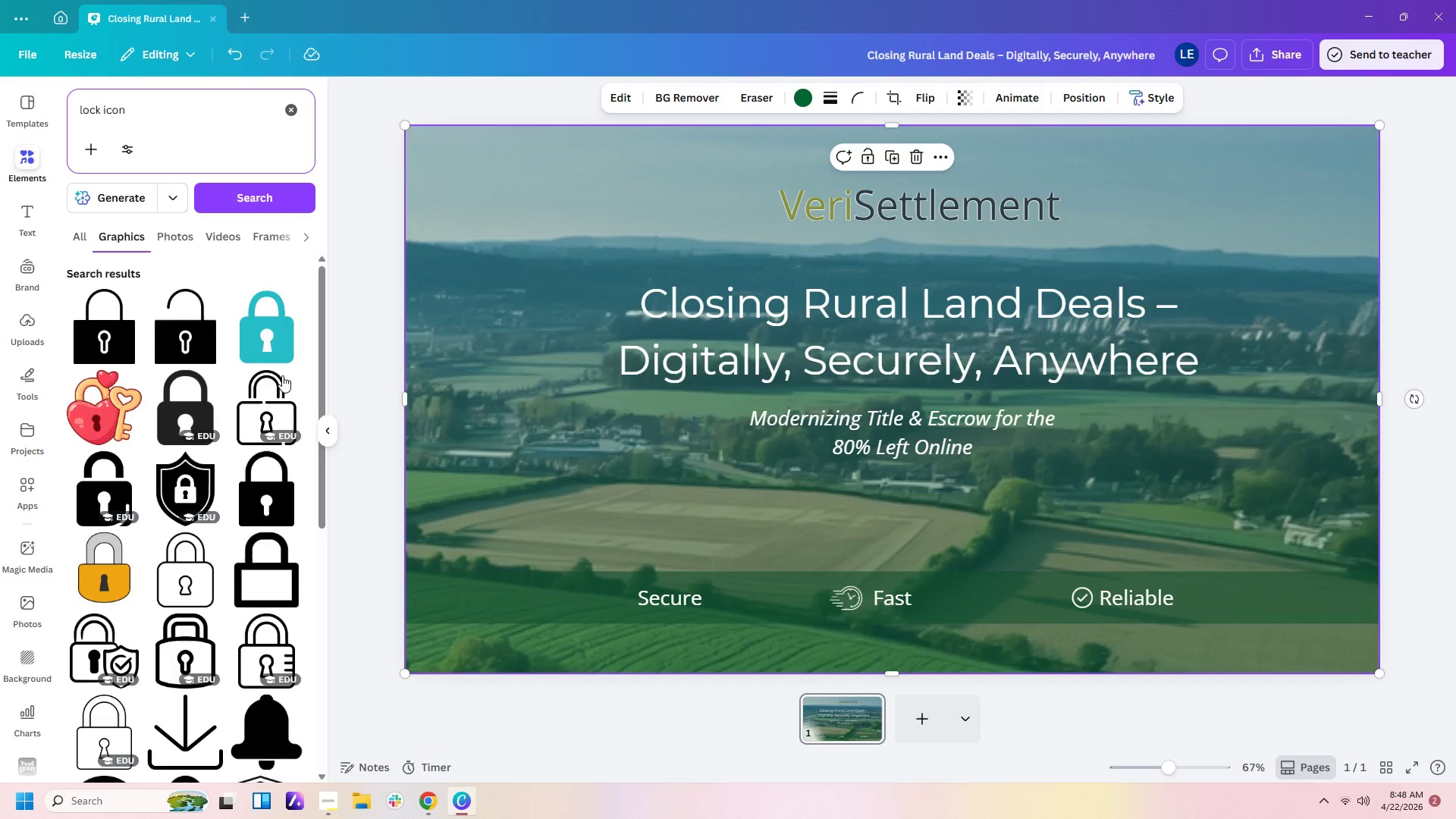 
scroll: coordinate [286, 576], scroll_direction: down, amount: 13.0
 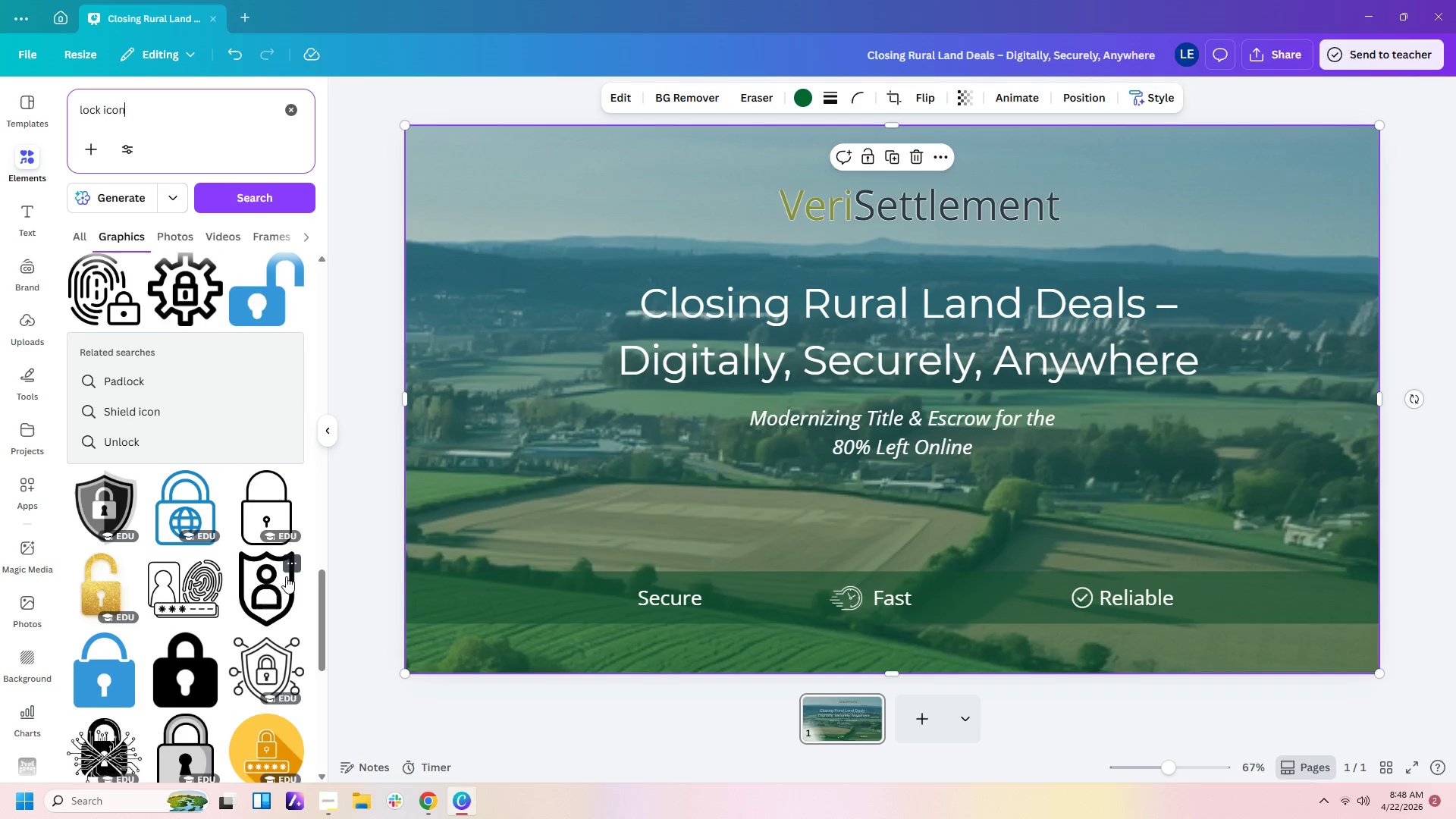 
scroll: coordinate [286, 576], scroll_direction: up, amount: 12.0
 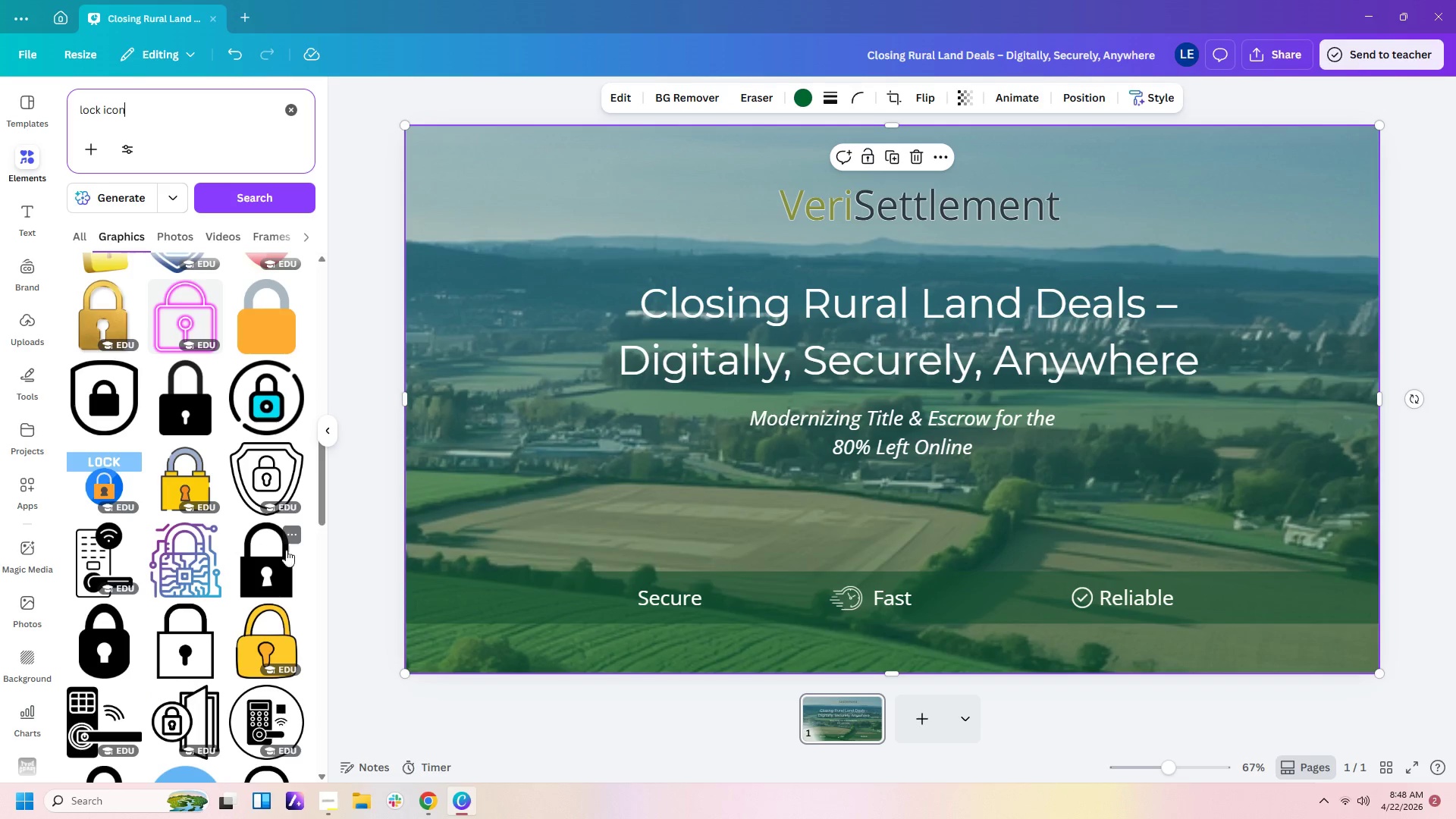 
left_click([269, 404])
 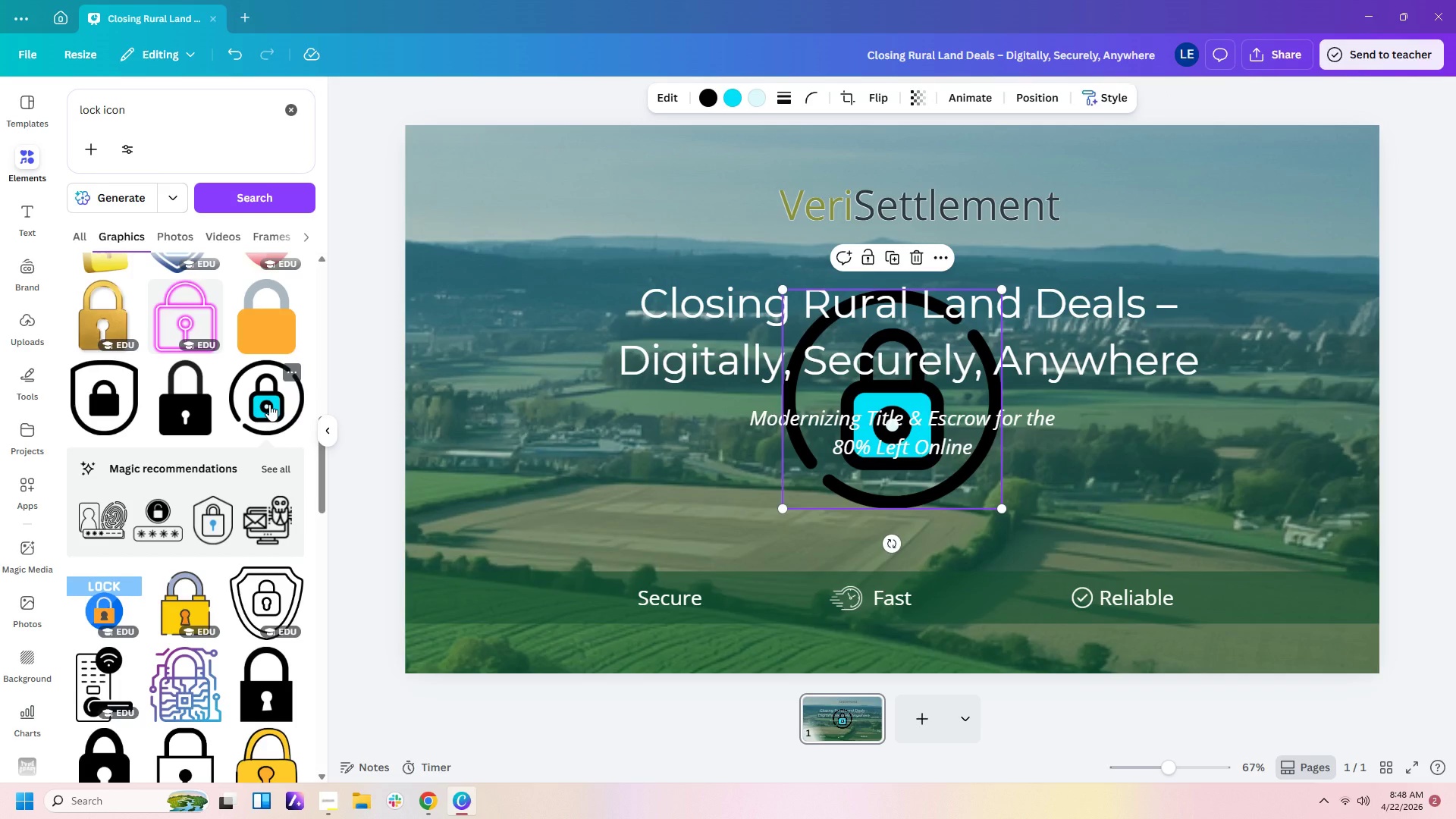 
scroll: coordinate [269, 404], scroll_direction: up, amount: 2.0
 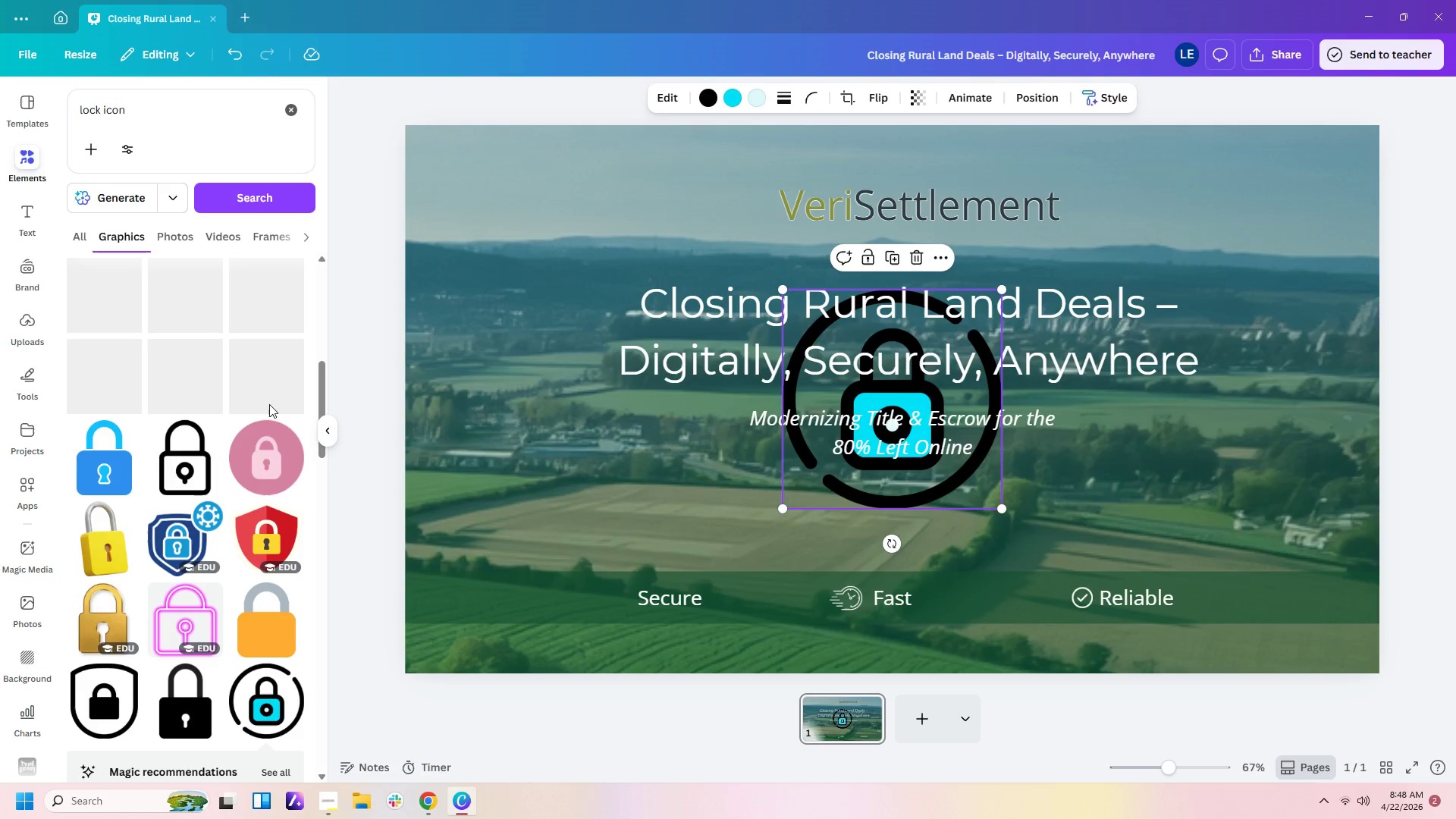 
left_click([269, 441])
 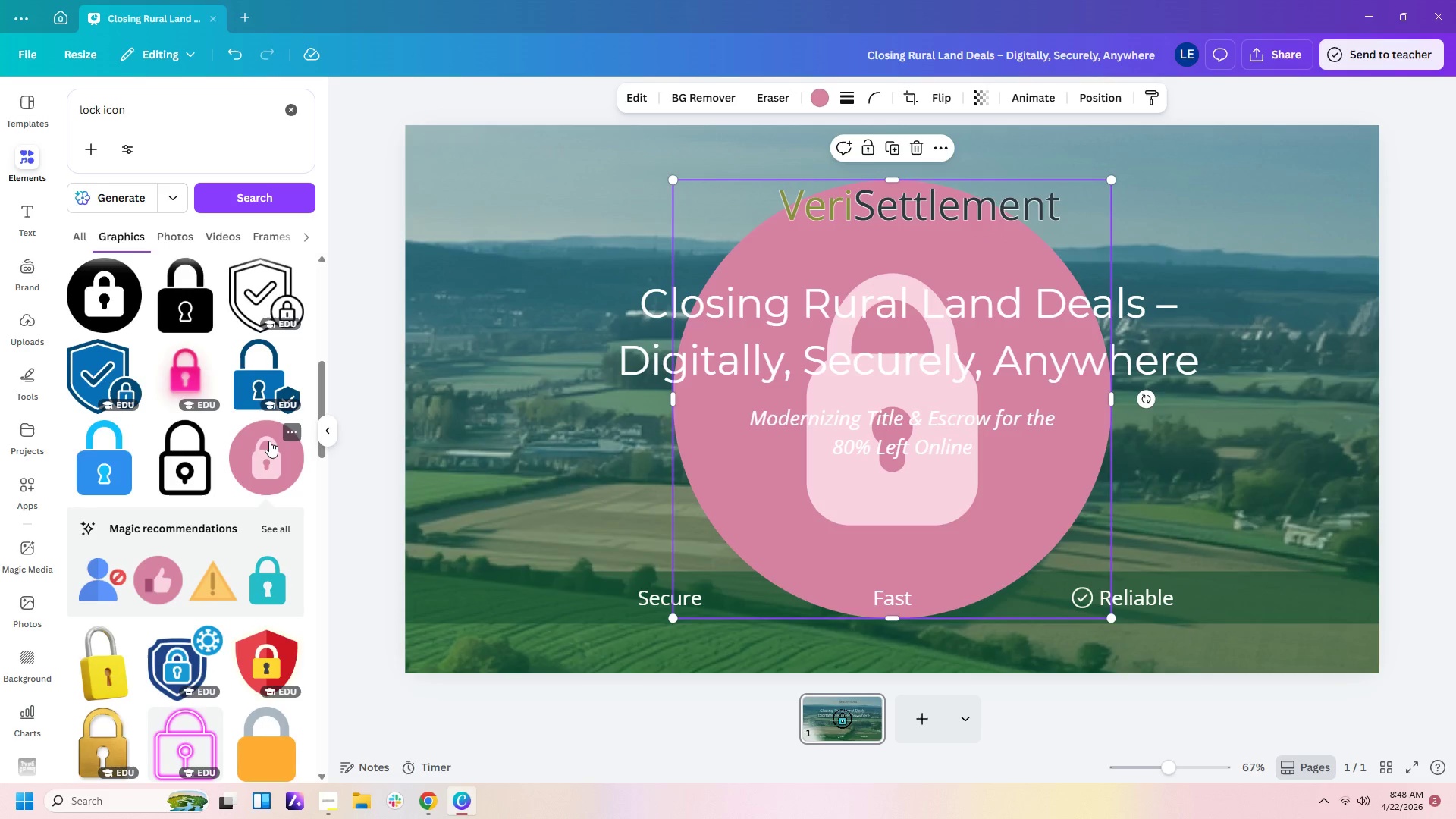 
scroll: coordinate [269, 441], scroll_direction: down, amount: 3.0
 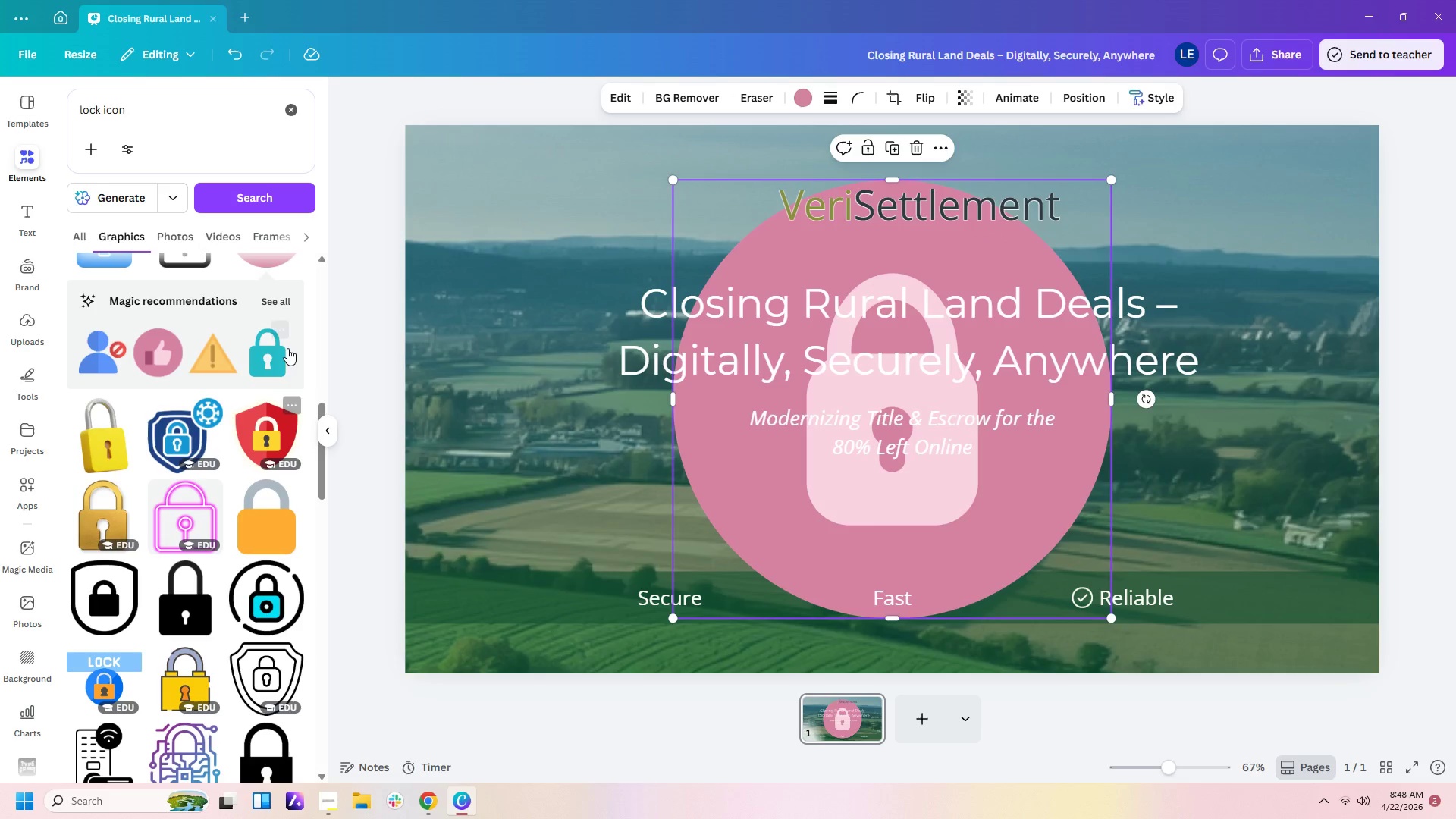 
left_click([287, 295])
 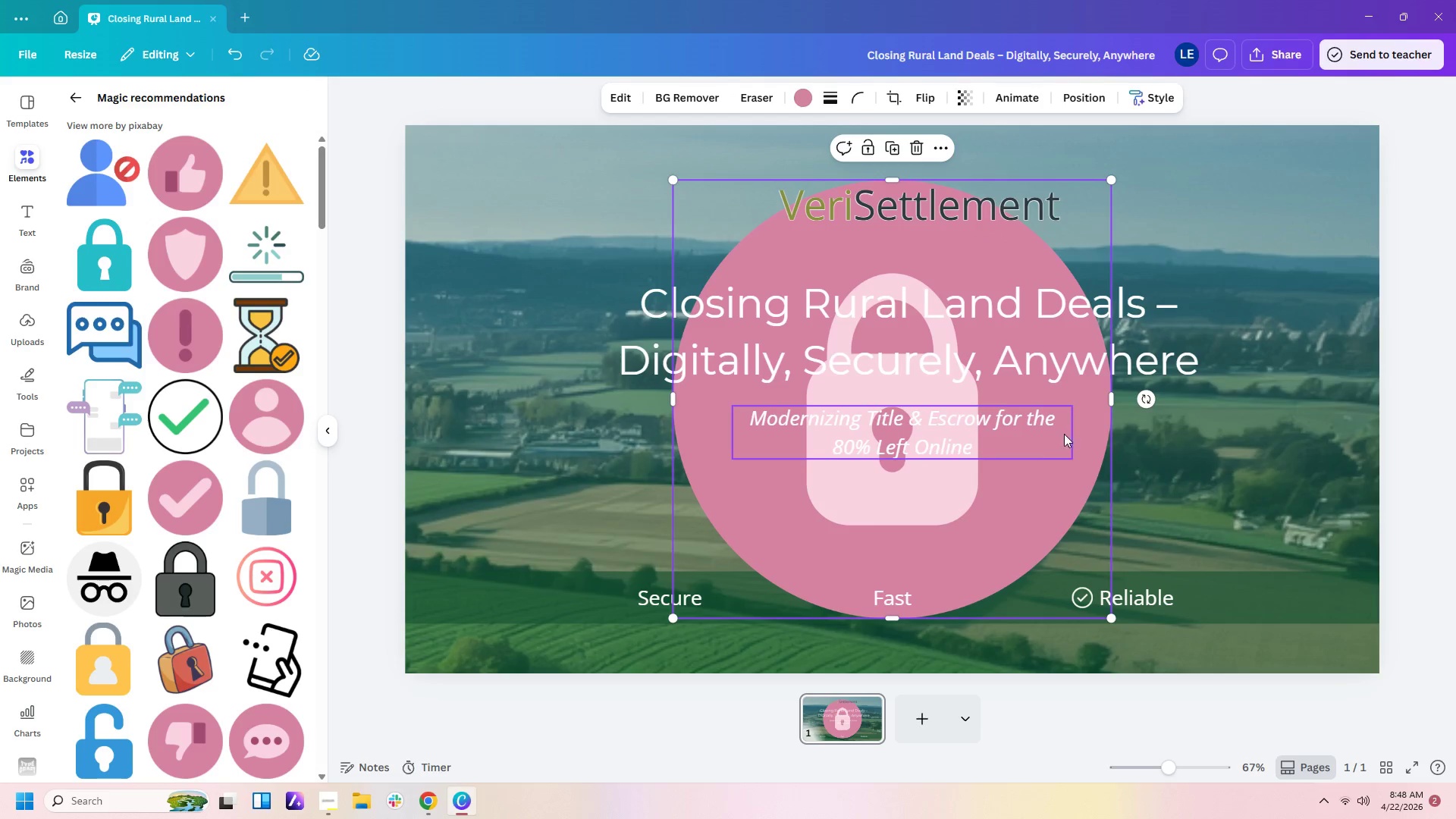 
left_click_drag(start_coordinate=[993, 460], to_coordinate=[822, 546])
 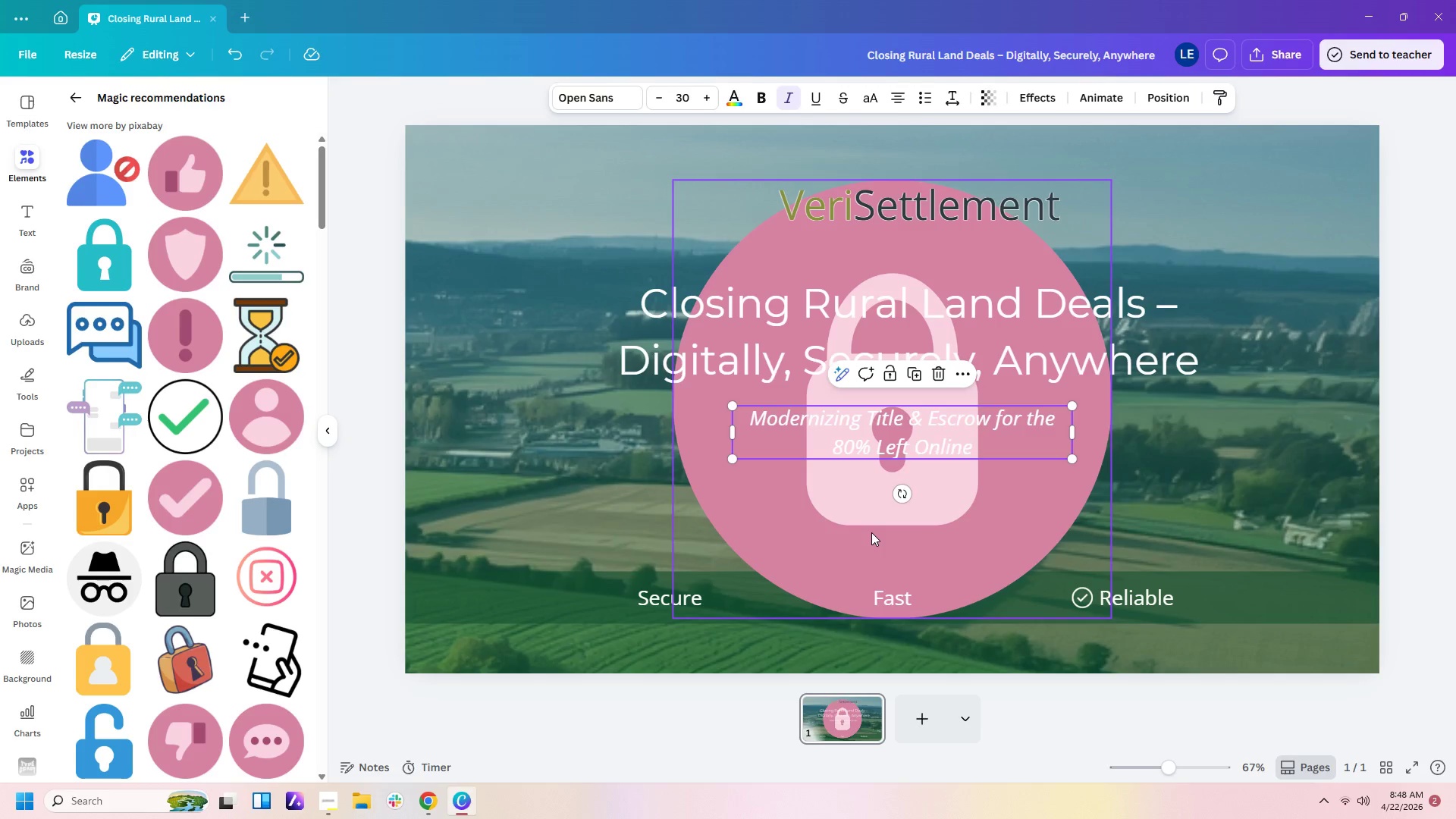 
left_click([871, 532])
 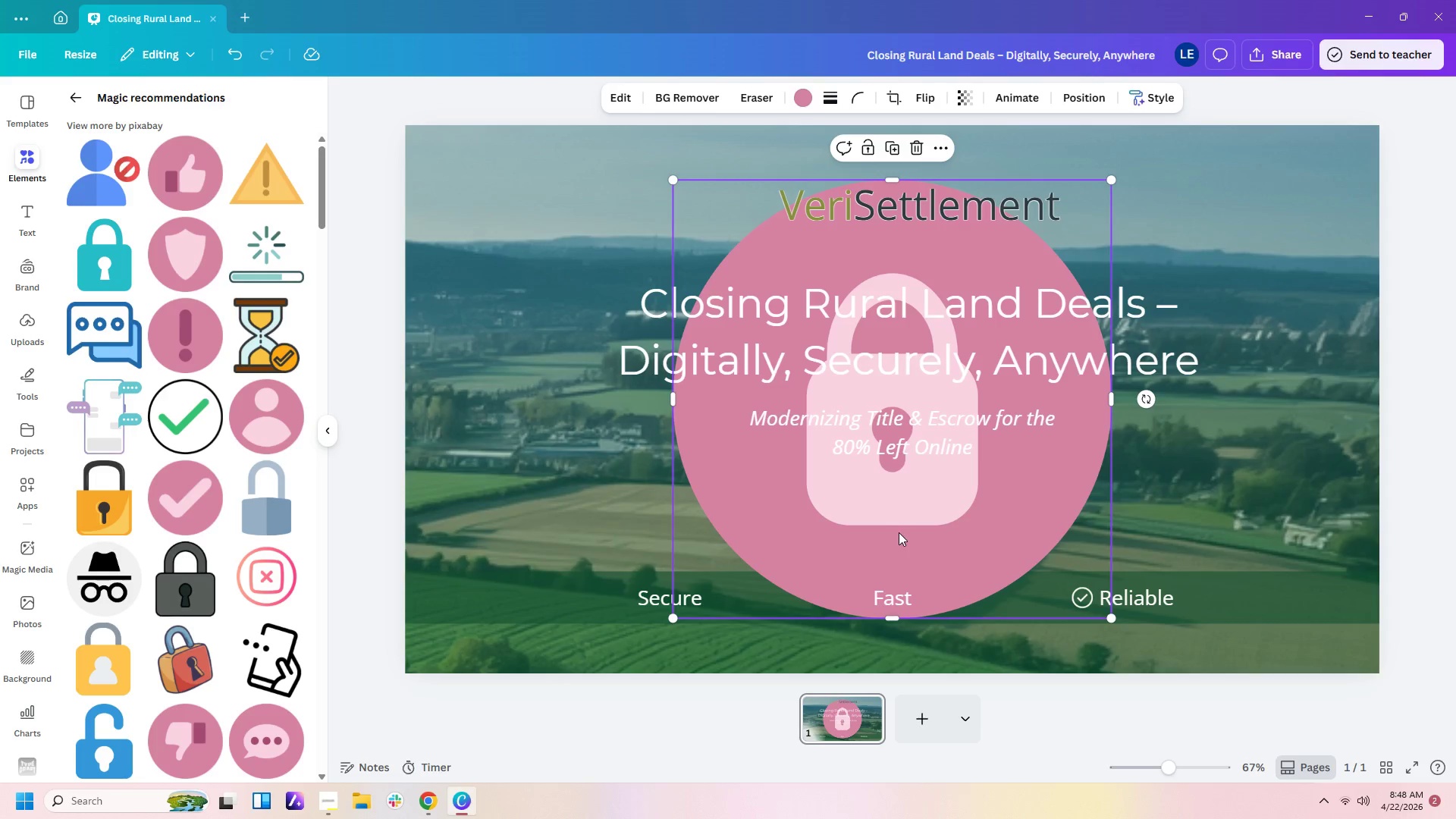 
left_click_drag(start_coordinate=[899, 532], to_coordinate=[692, 574])
 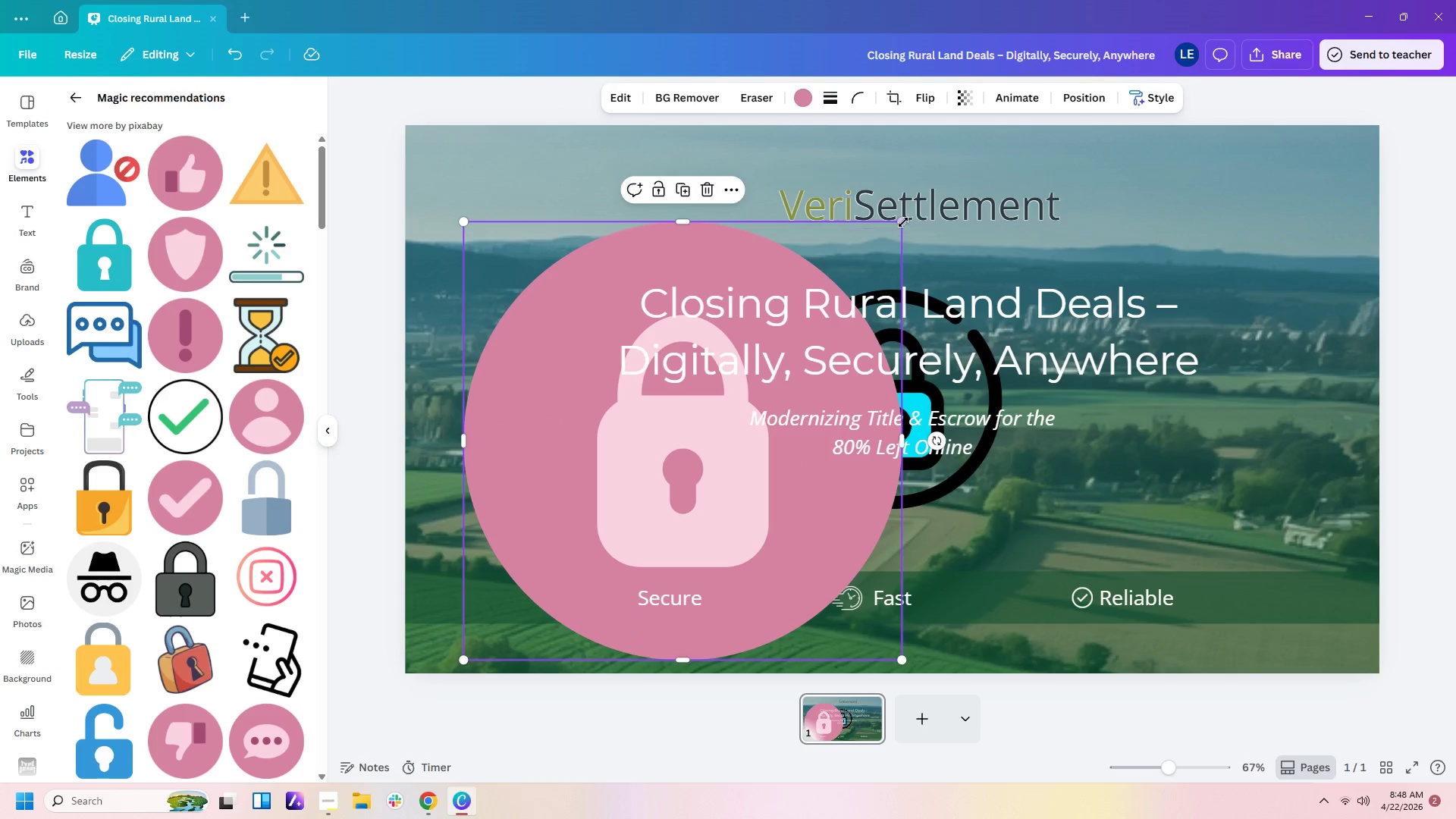 
left_click_drag(start_coordinate=[903, 222], to_coordinate=[515, 633])
 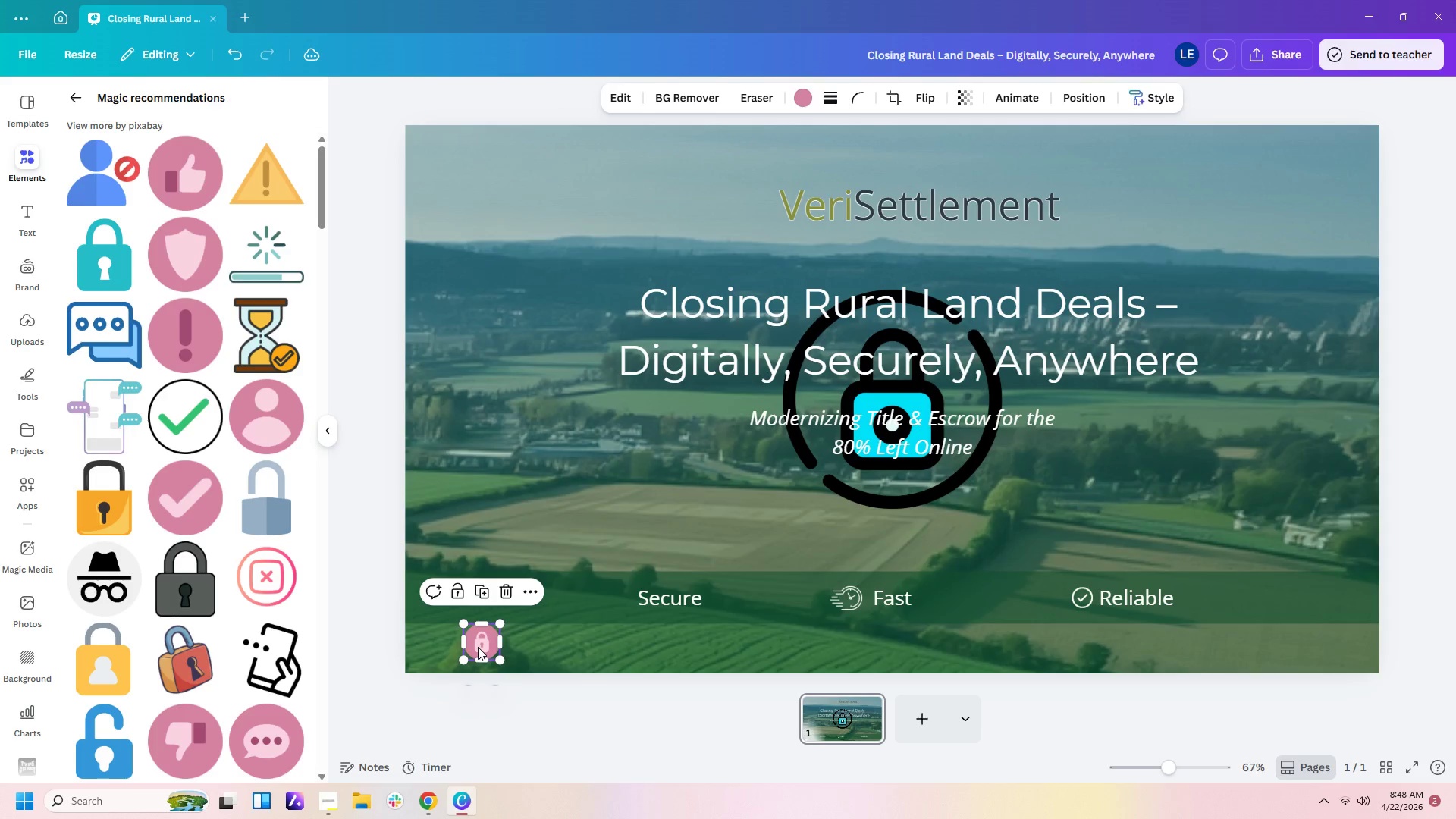 
left_click_drag(start_coordinate=[478, 647], to_coordinate=[595, 600])
 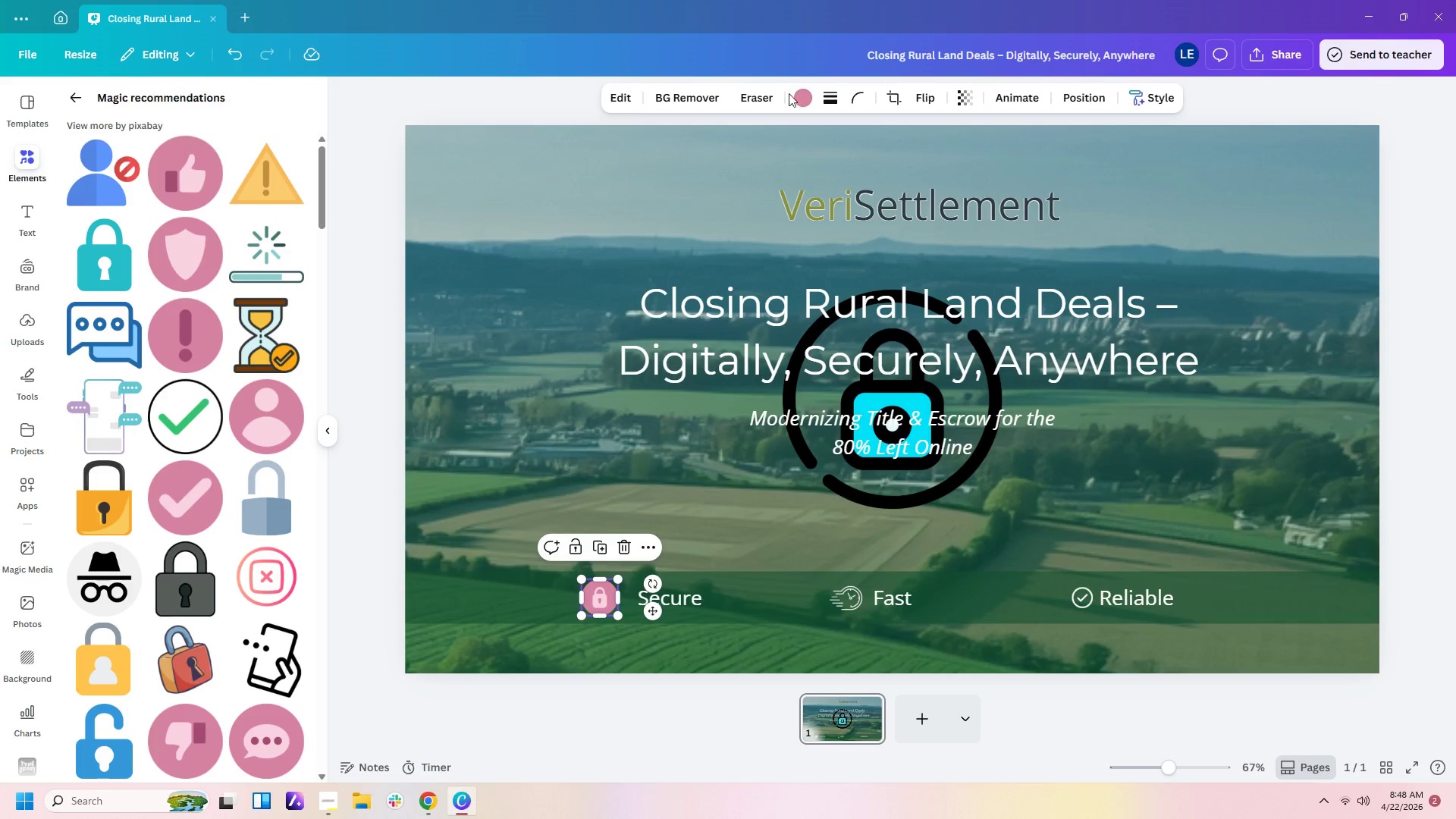 
left_click([801, 95])
 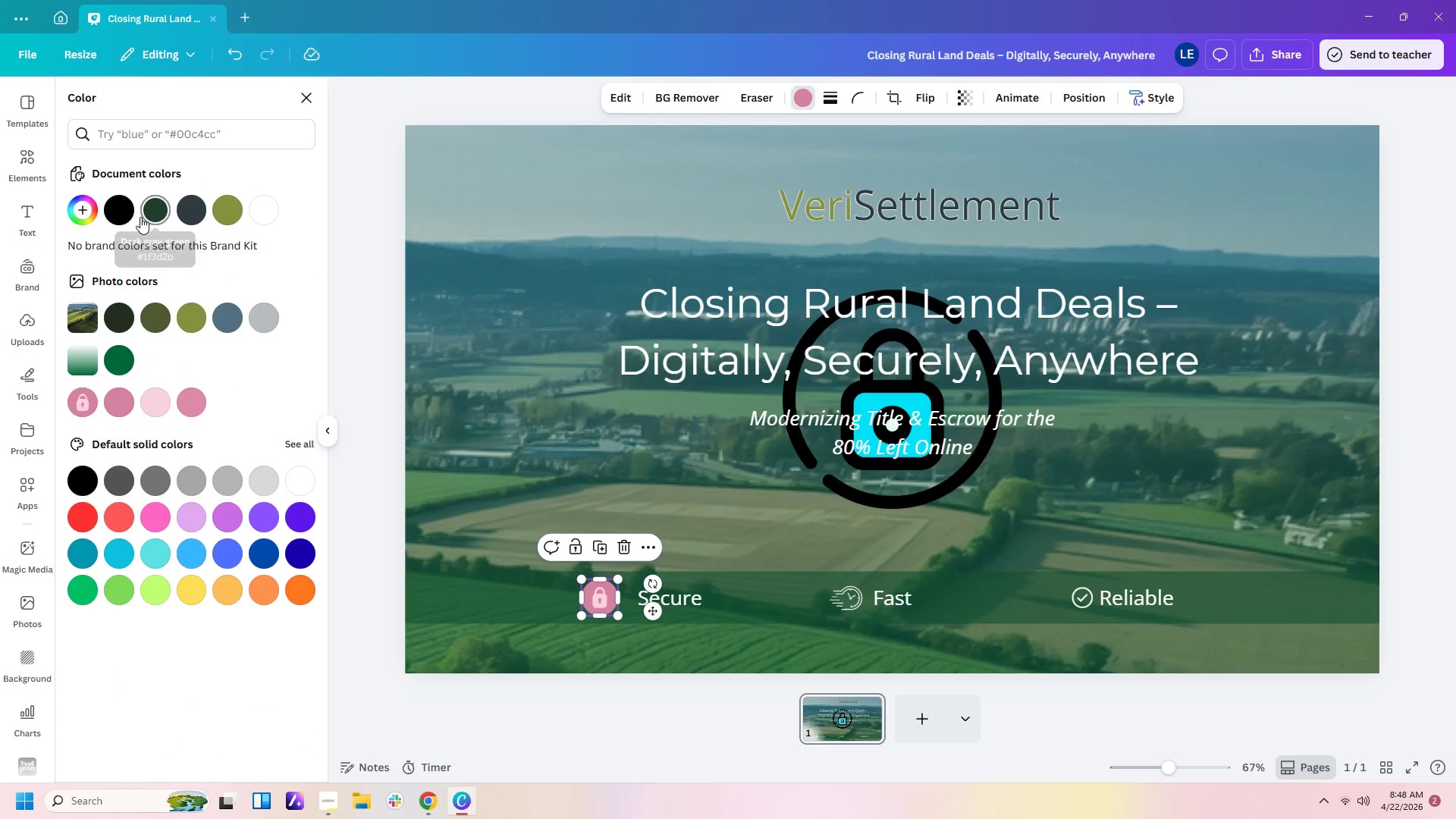 
left_click([126, 217])
 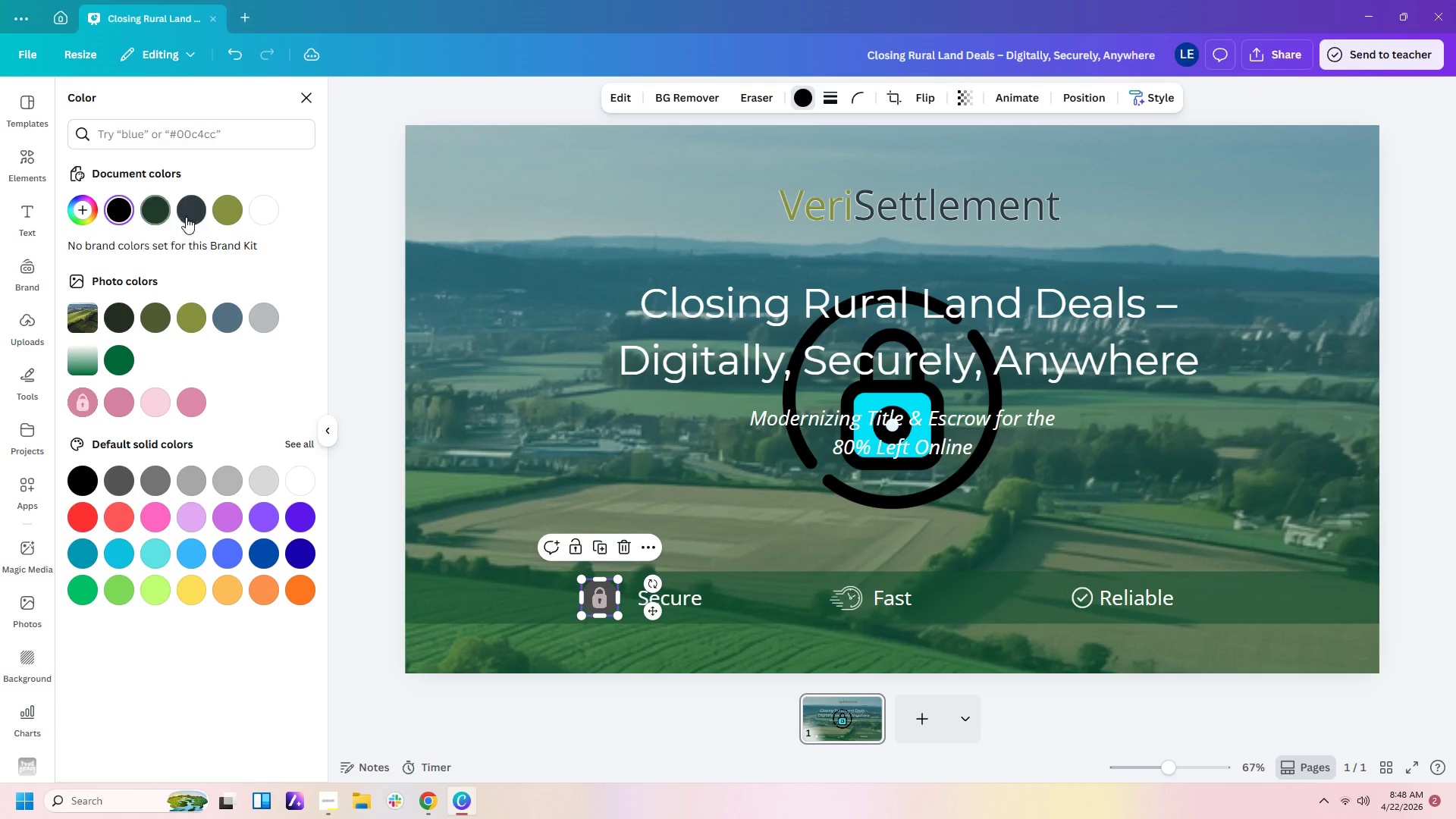 
left_click([259, 220])
 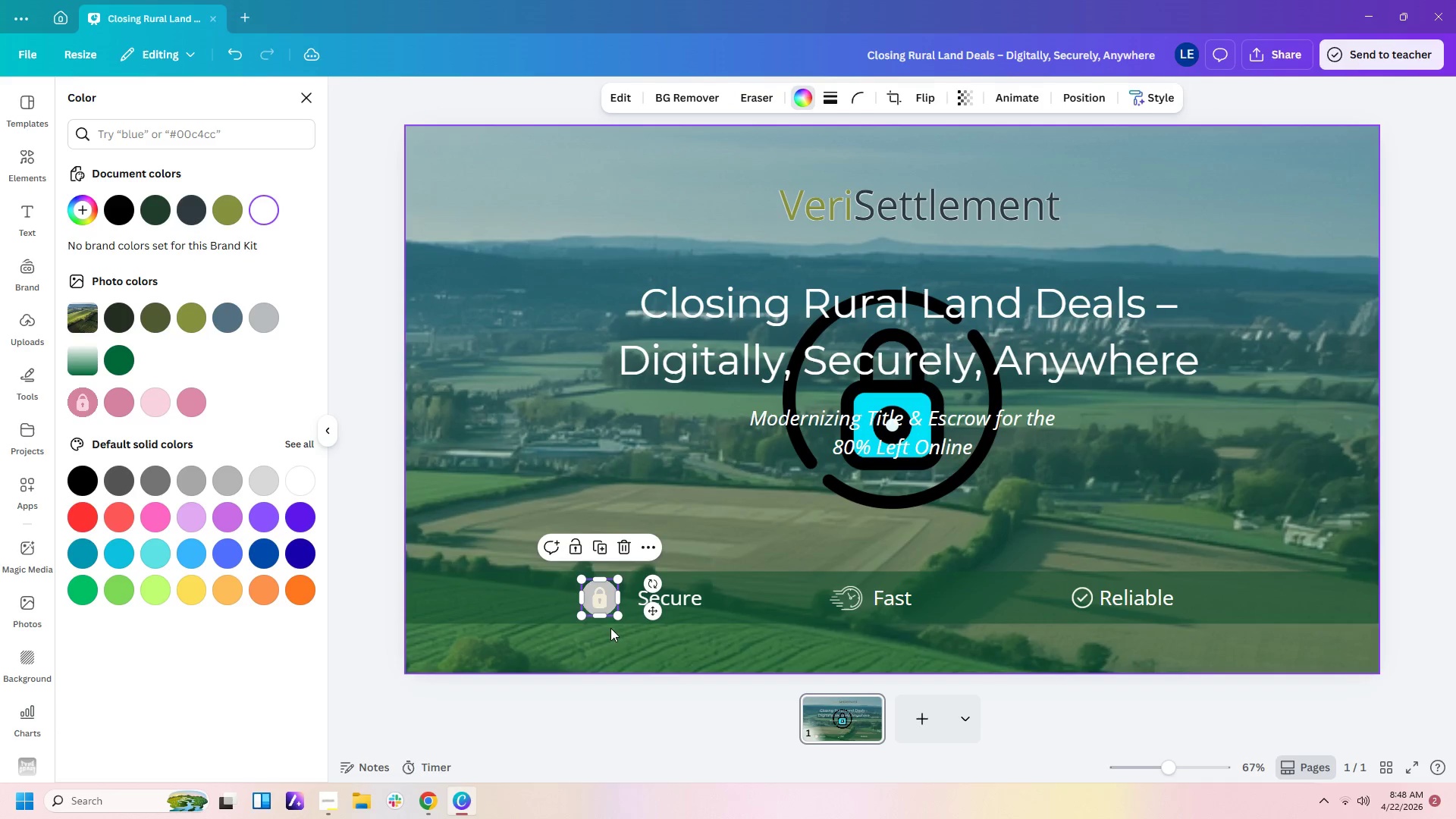 
left_click_drag(start_coordinate=[617, 617], to_coordinate=[613, 608])
 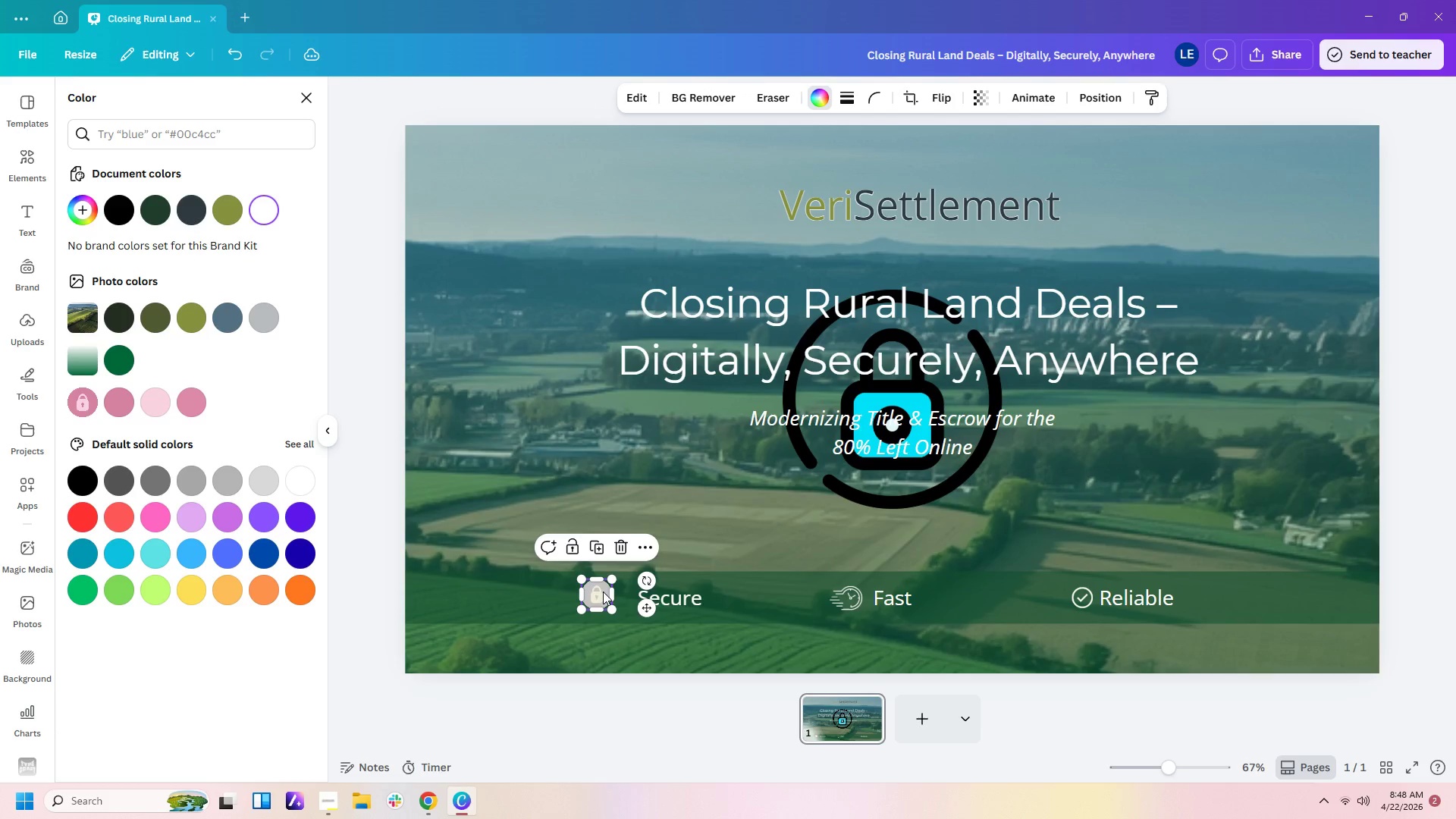 
left_click_drag(start_coordinate=[603, 592], to_coordinate=[613, 595])
 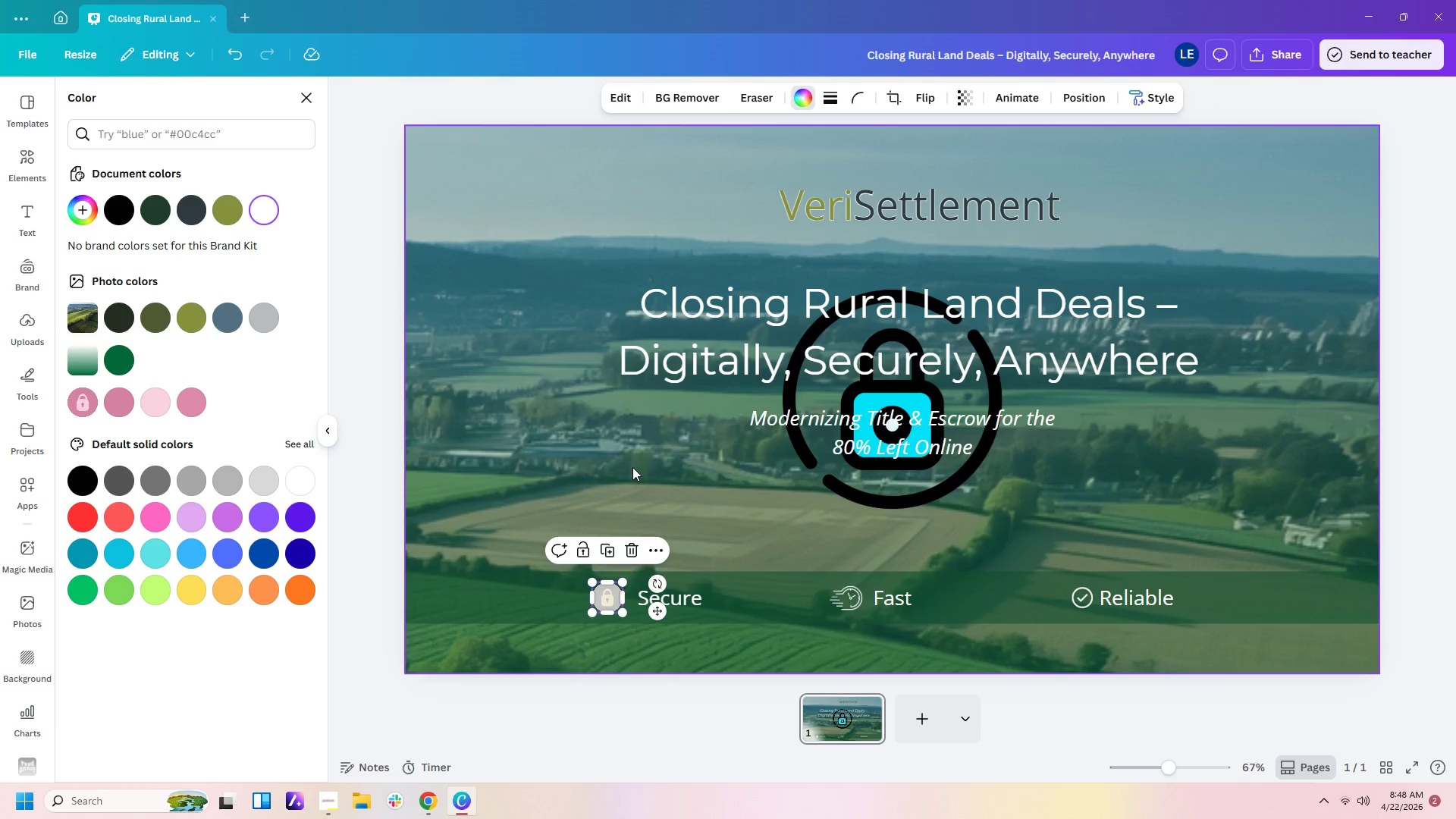 
left_click([632, 467])
 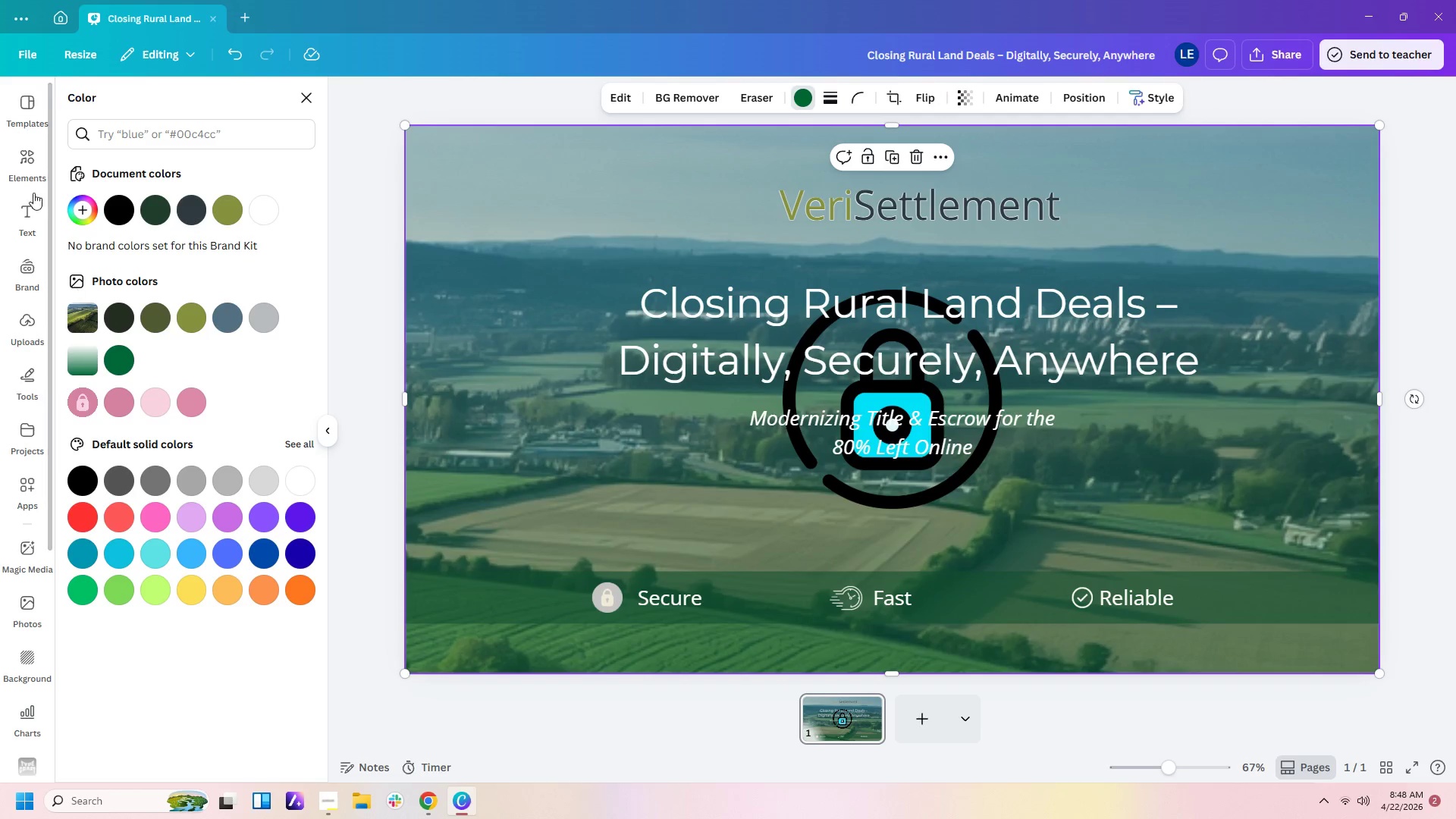 
left_click([33, 167])
 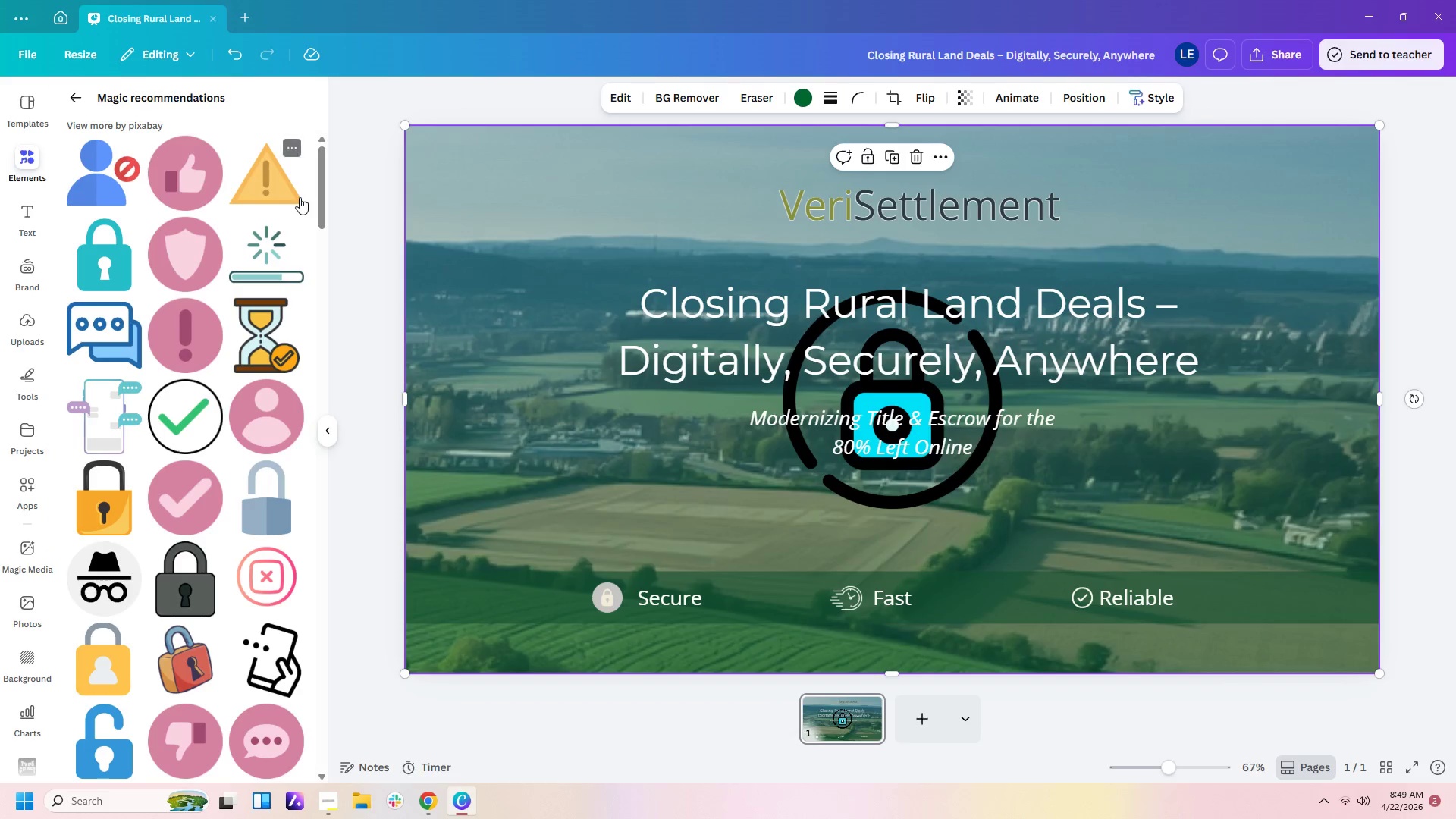 
scroll: coordinate [298, 242], scroll_direction: up, amount: 3.0
 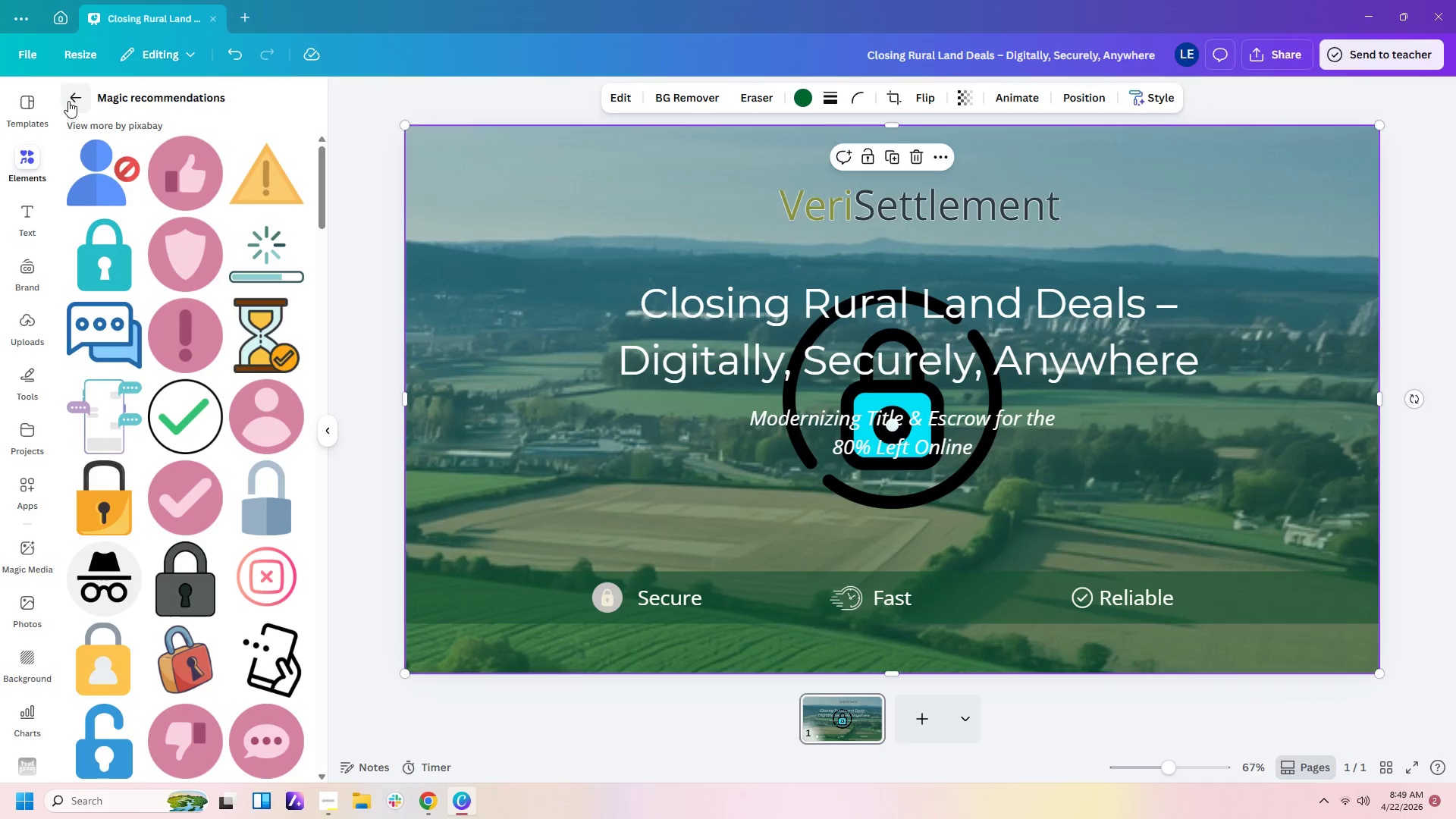 
left_click([68, 100])
 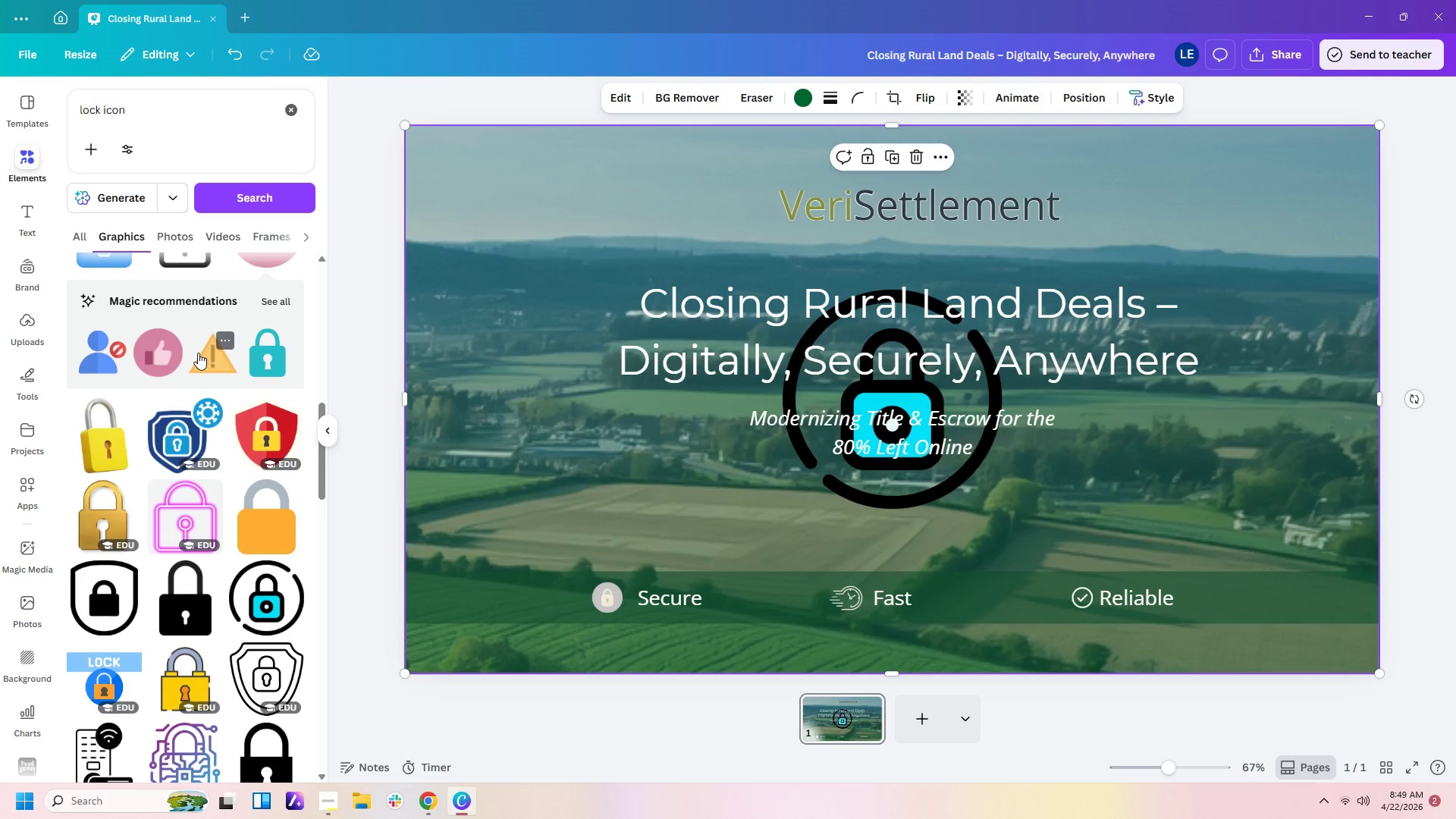 
scroll: coordinate [198, 353], scroll_direction: down, amount: 1.0
 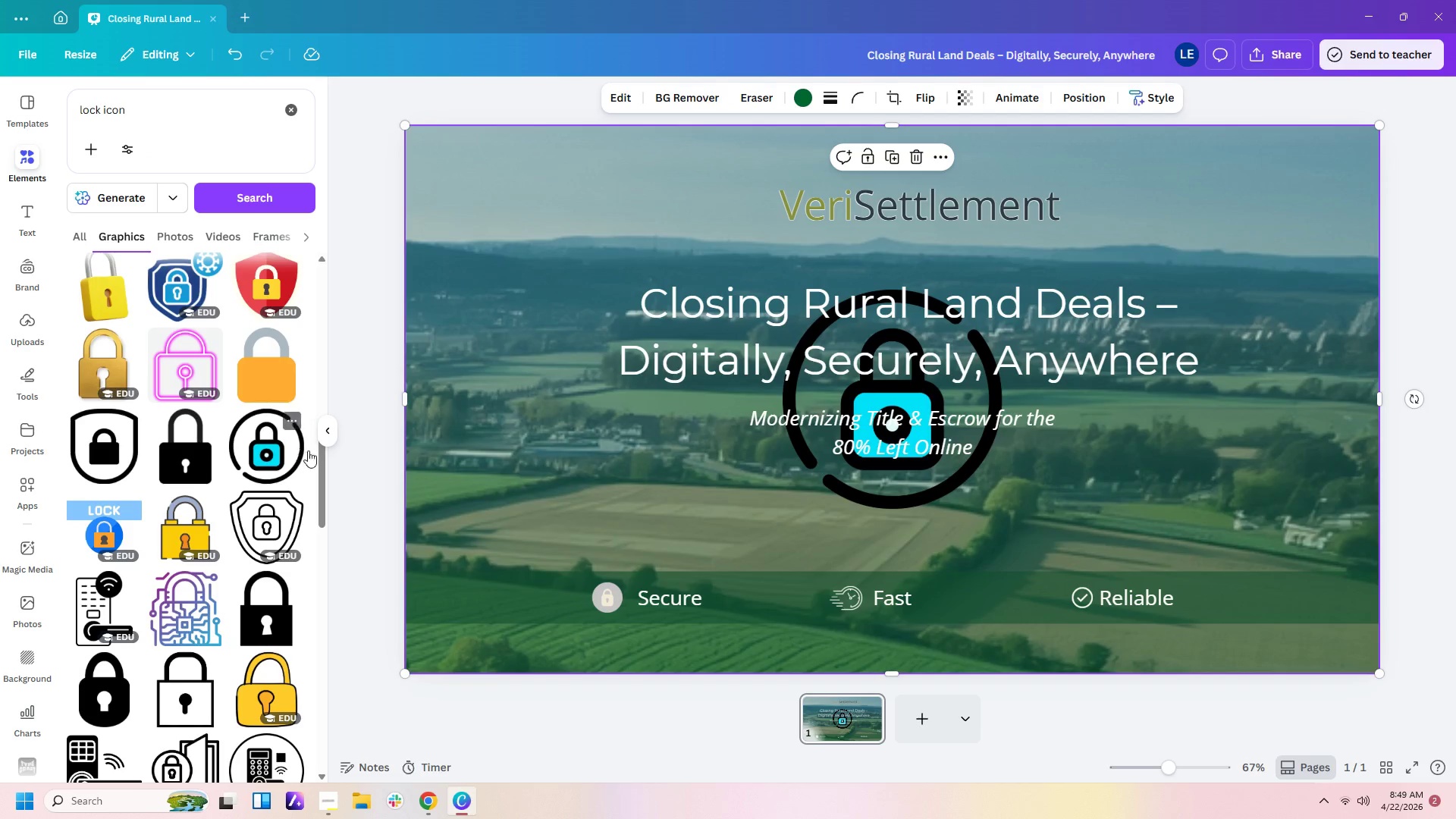 
left_click_drag(start_coordinate=[320, 460], to_coordinate=[303, 811])
 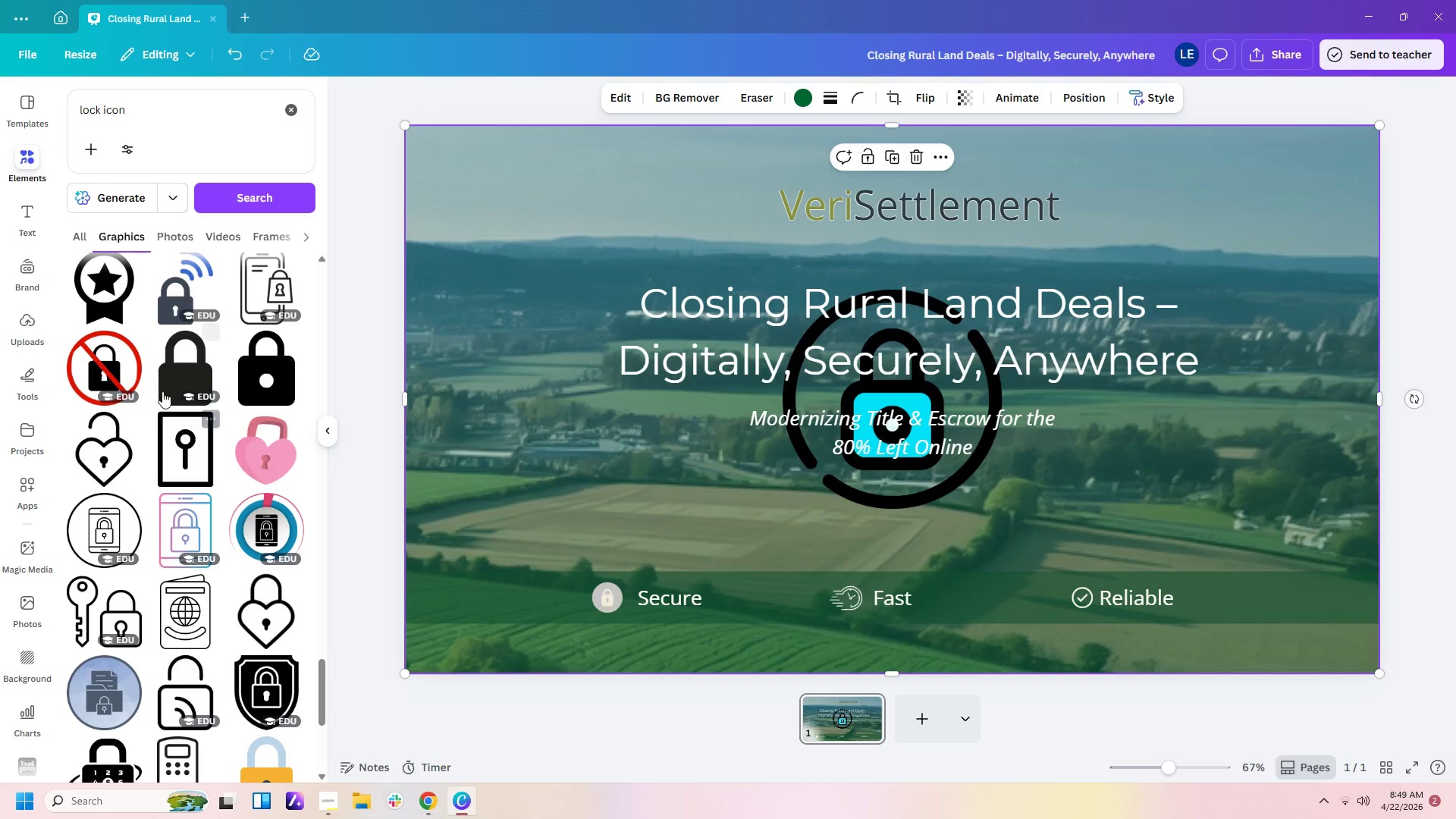 
left_click([127, 367])
 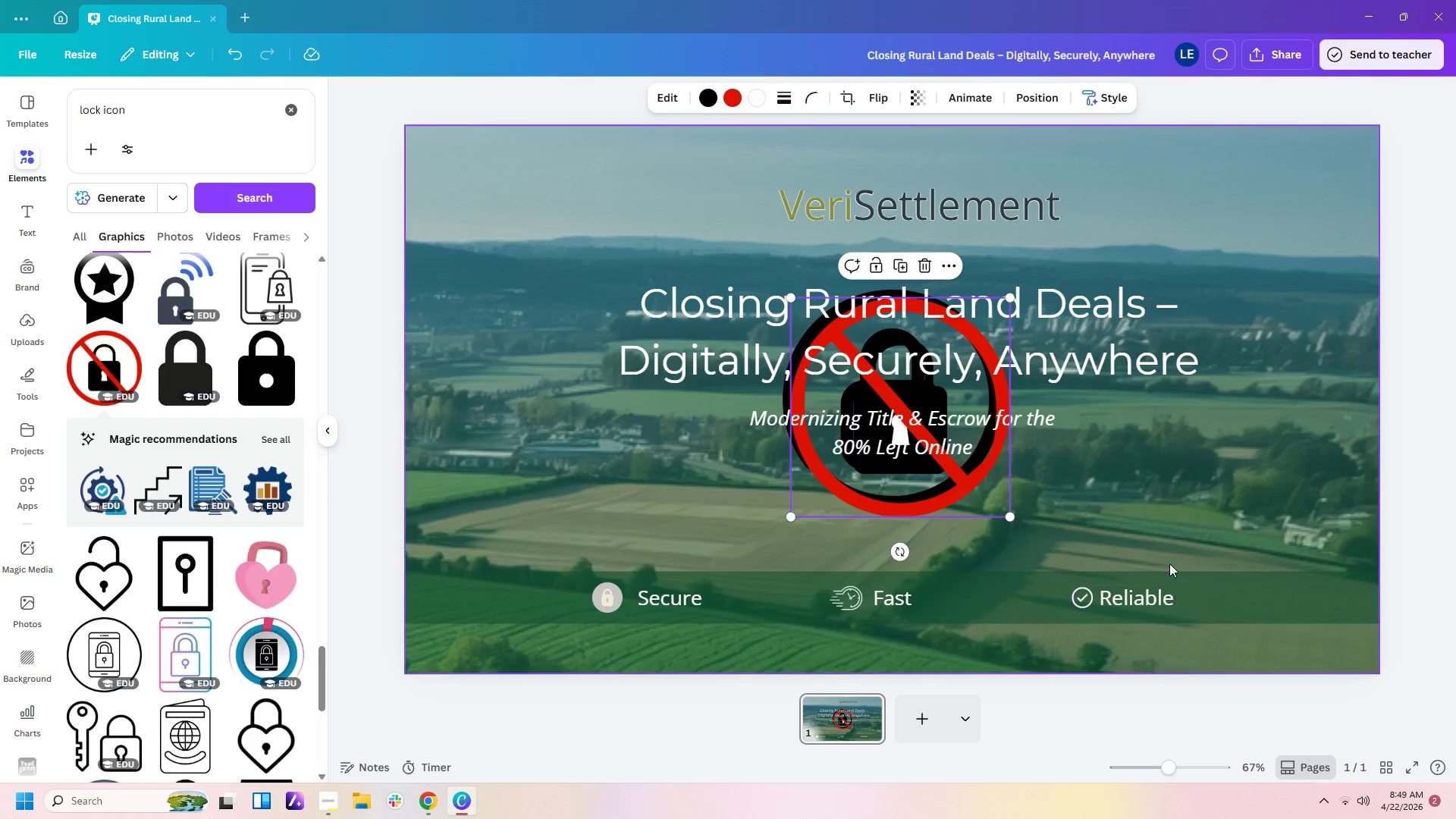 
key(Delete)
 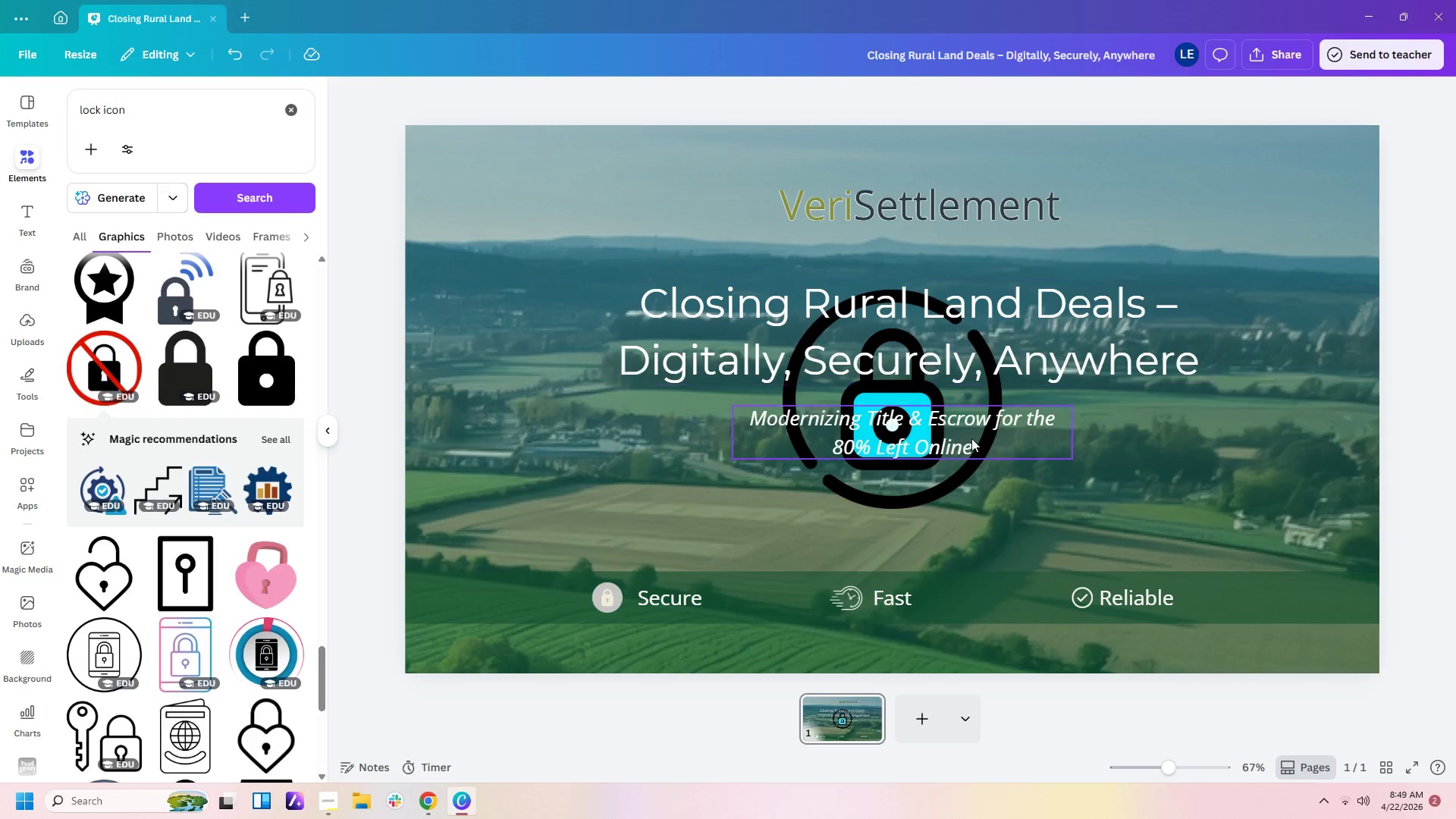 
left_click([954, 485])
 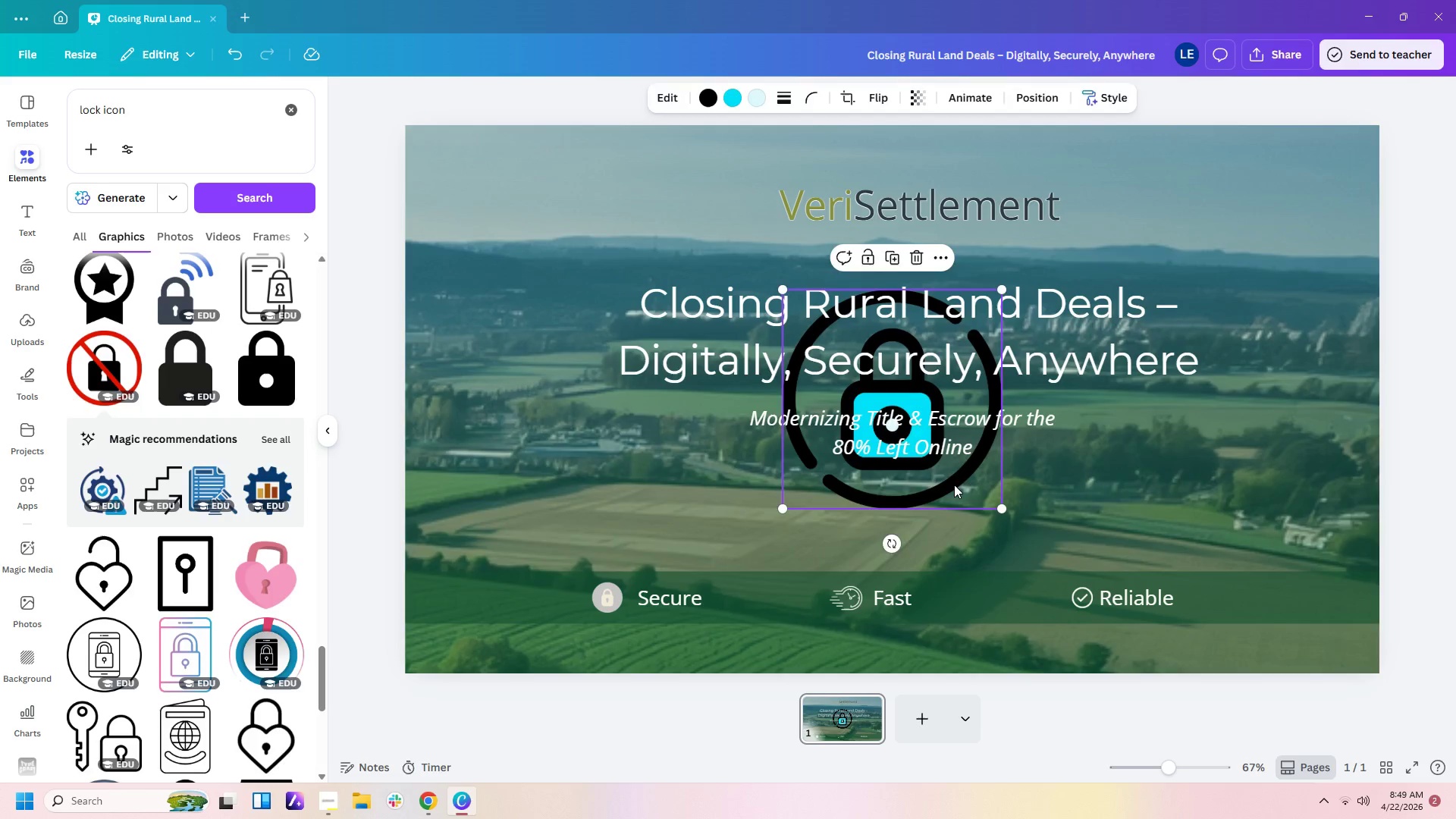 
key(Delete)
 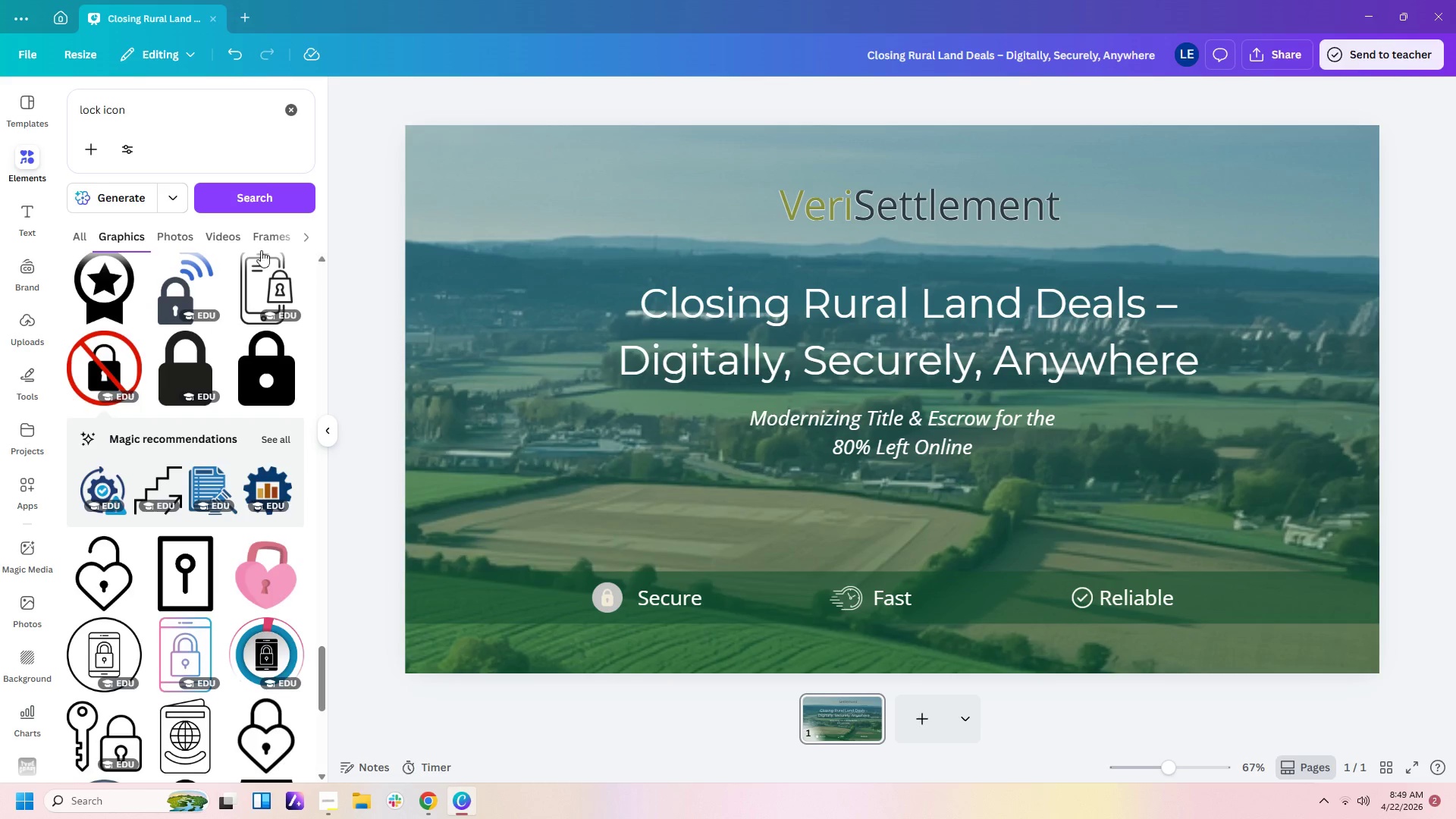 
scroll: coordinate [193, 485], scroll_direction: down, amount: 24.0
 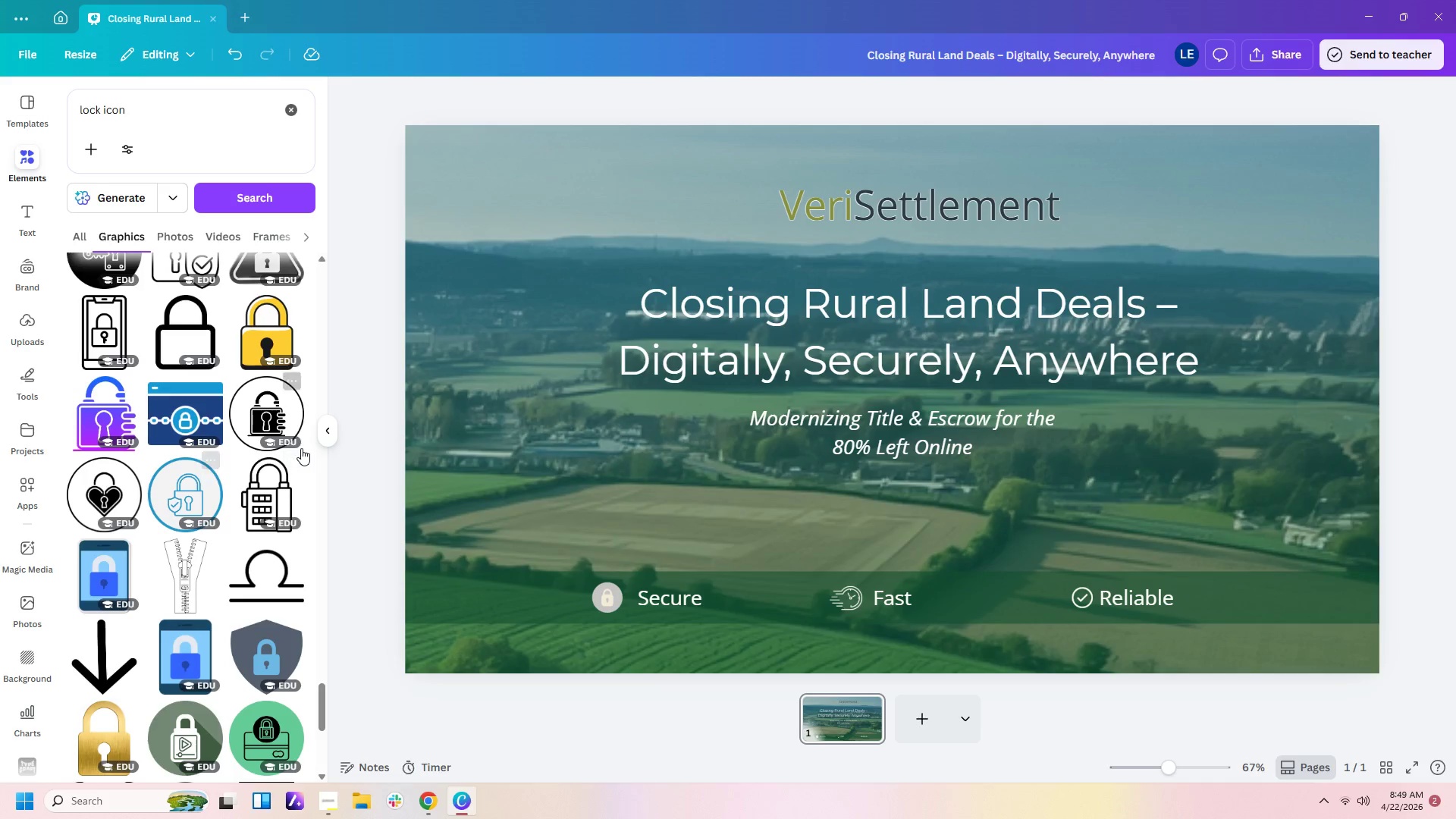 
left_click([278, 411])
 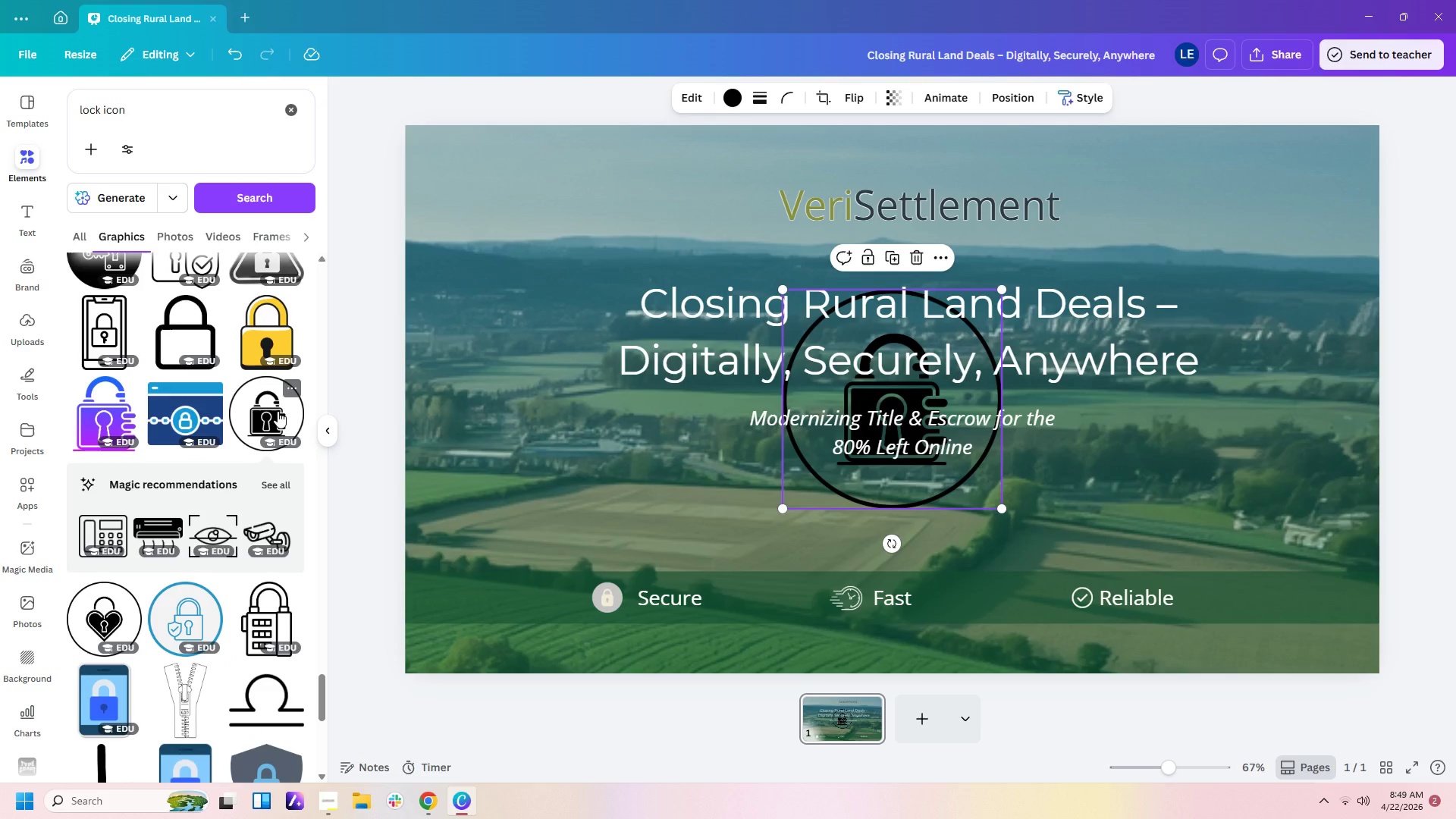 
scroll: coordinate [278, 411], scroll_direction: down, amount: 5.0
 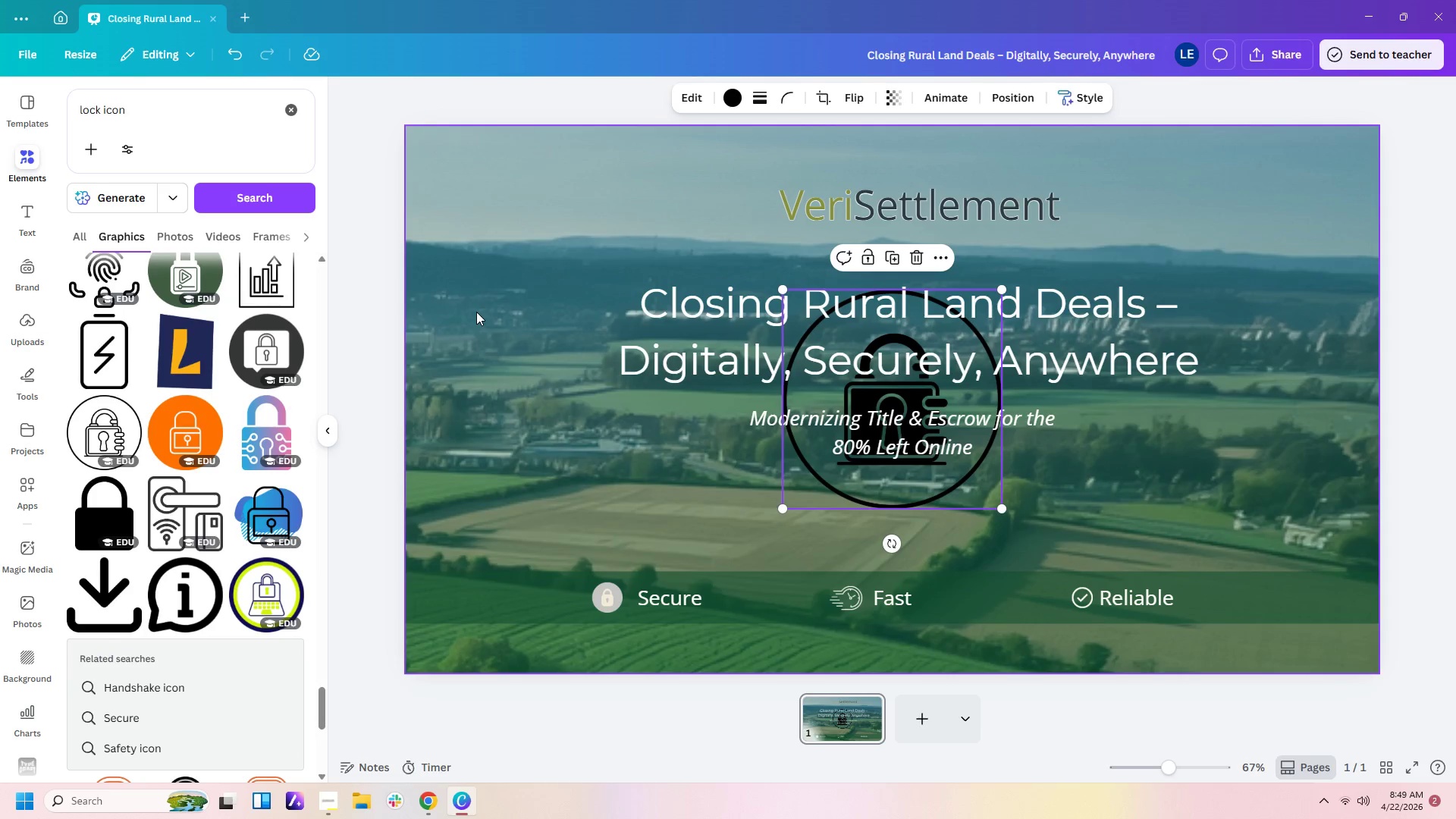 
left_click([735, 101])
 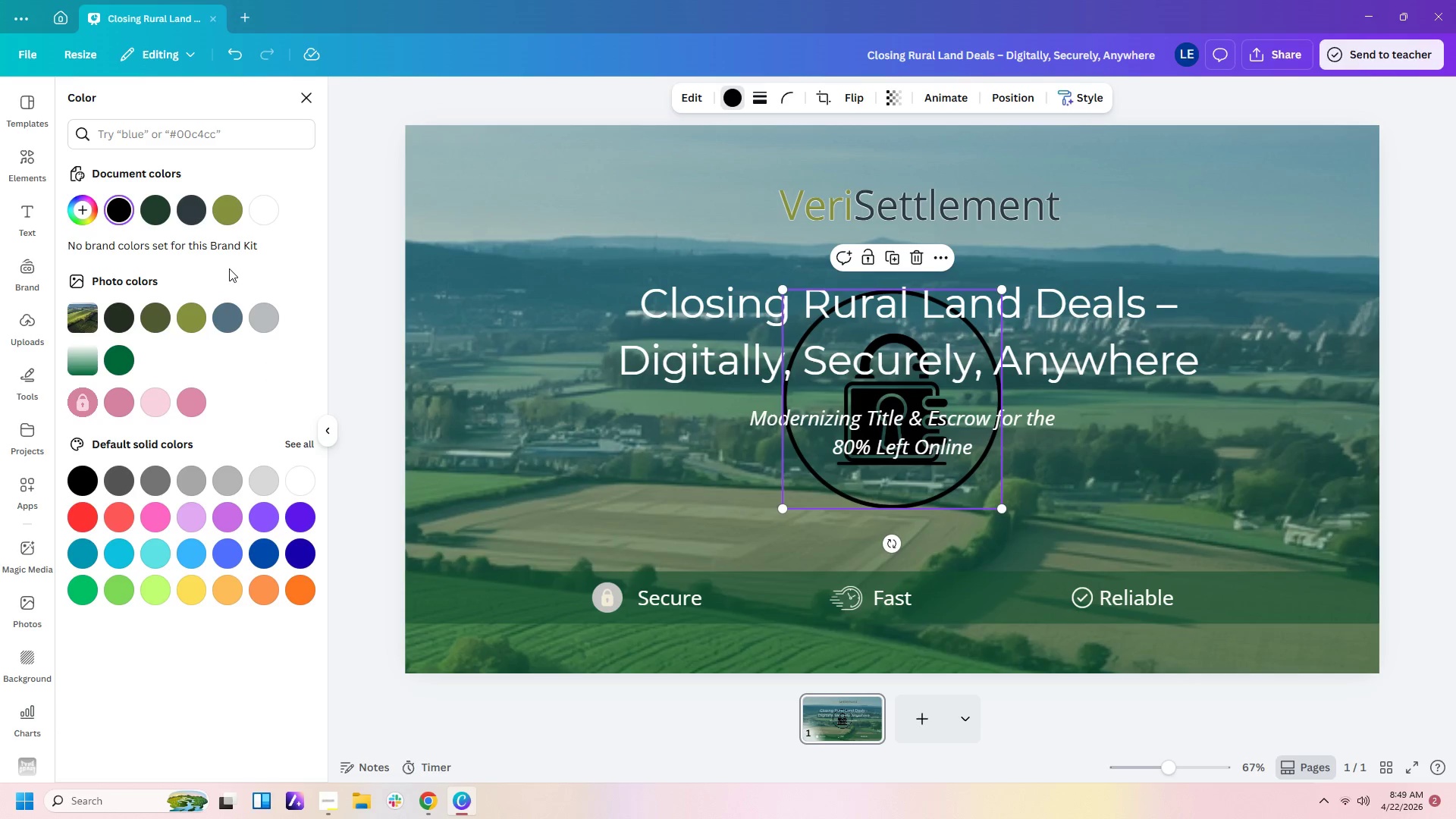 
left_click([260, 221])
 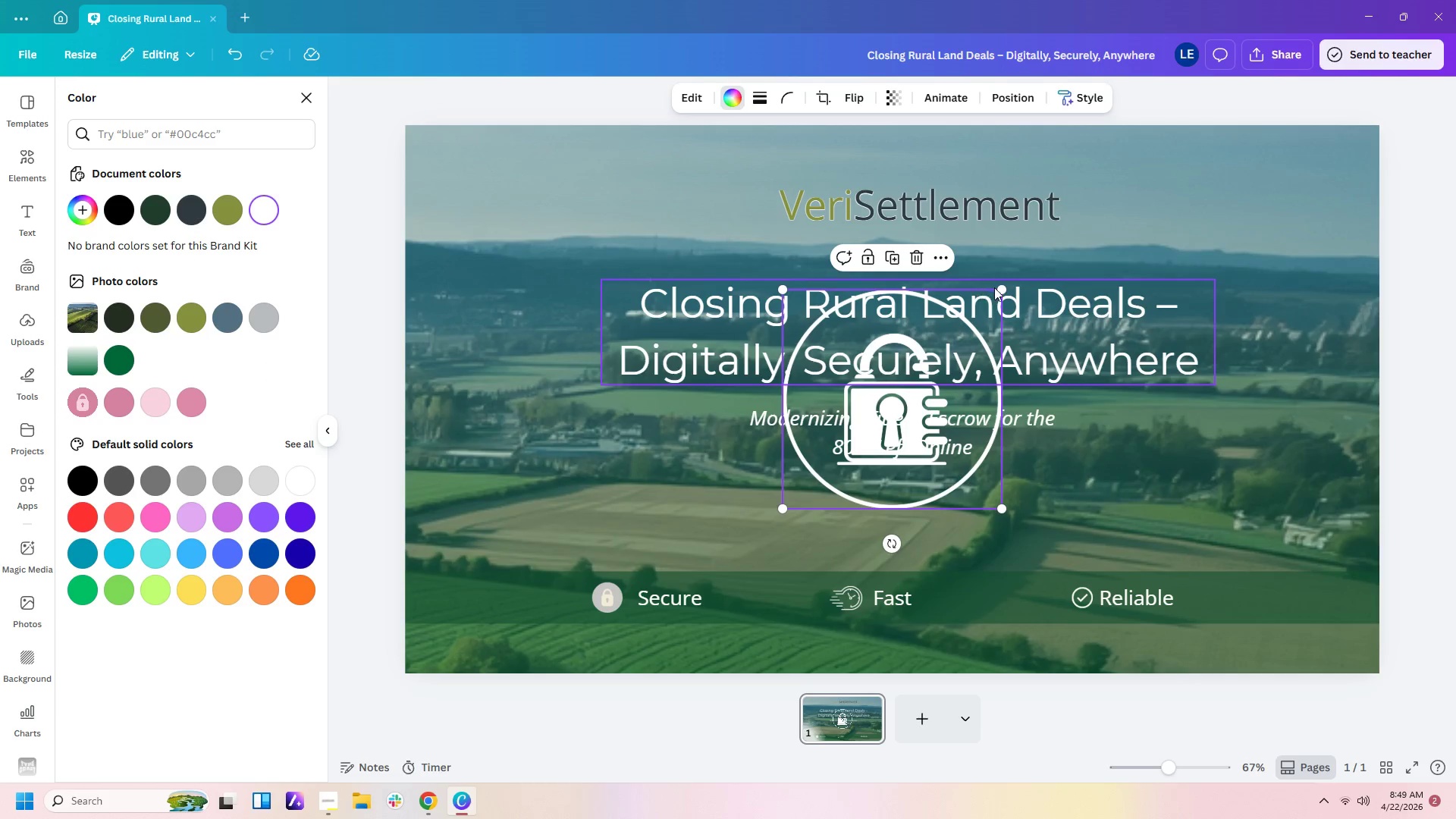 
left_click_drag(start_coordinate=[998, 287], to_coordinate=[850, 477])
 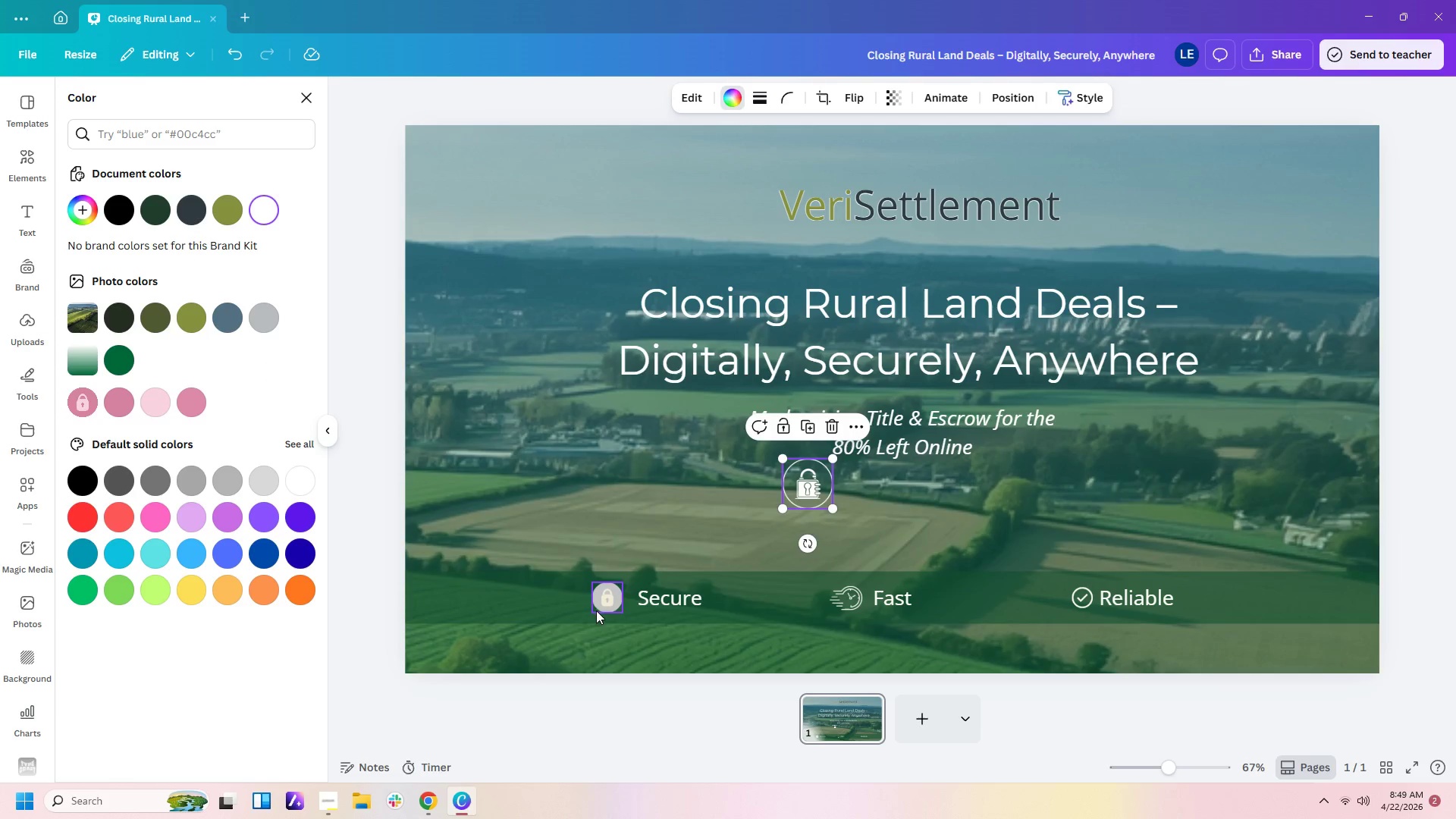 
left_click([601, 602])
 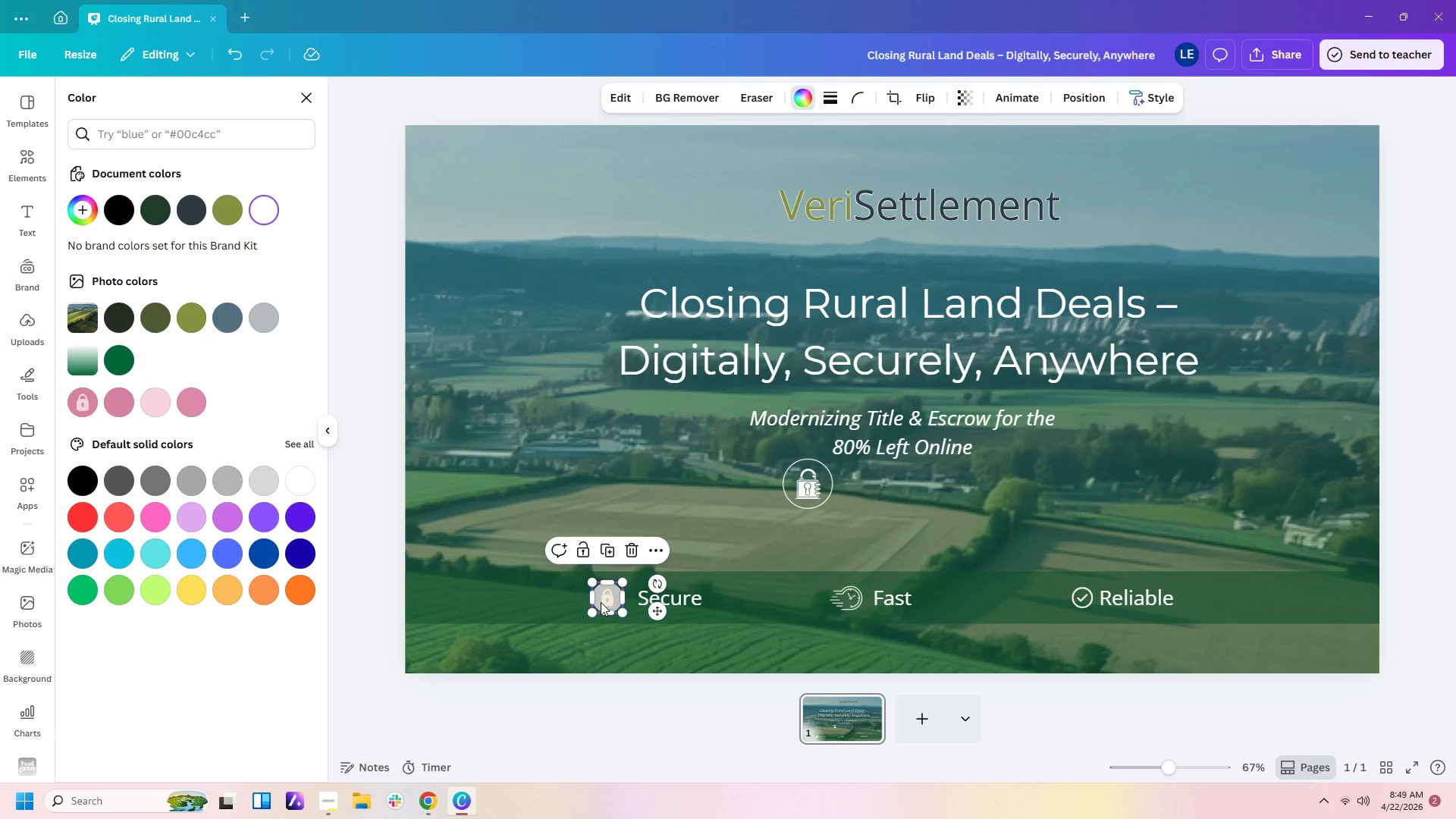 
key(Delete)
 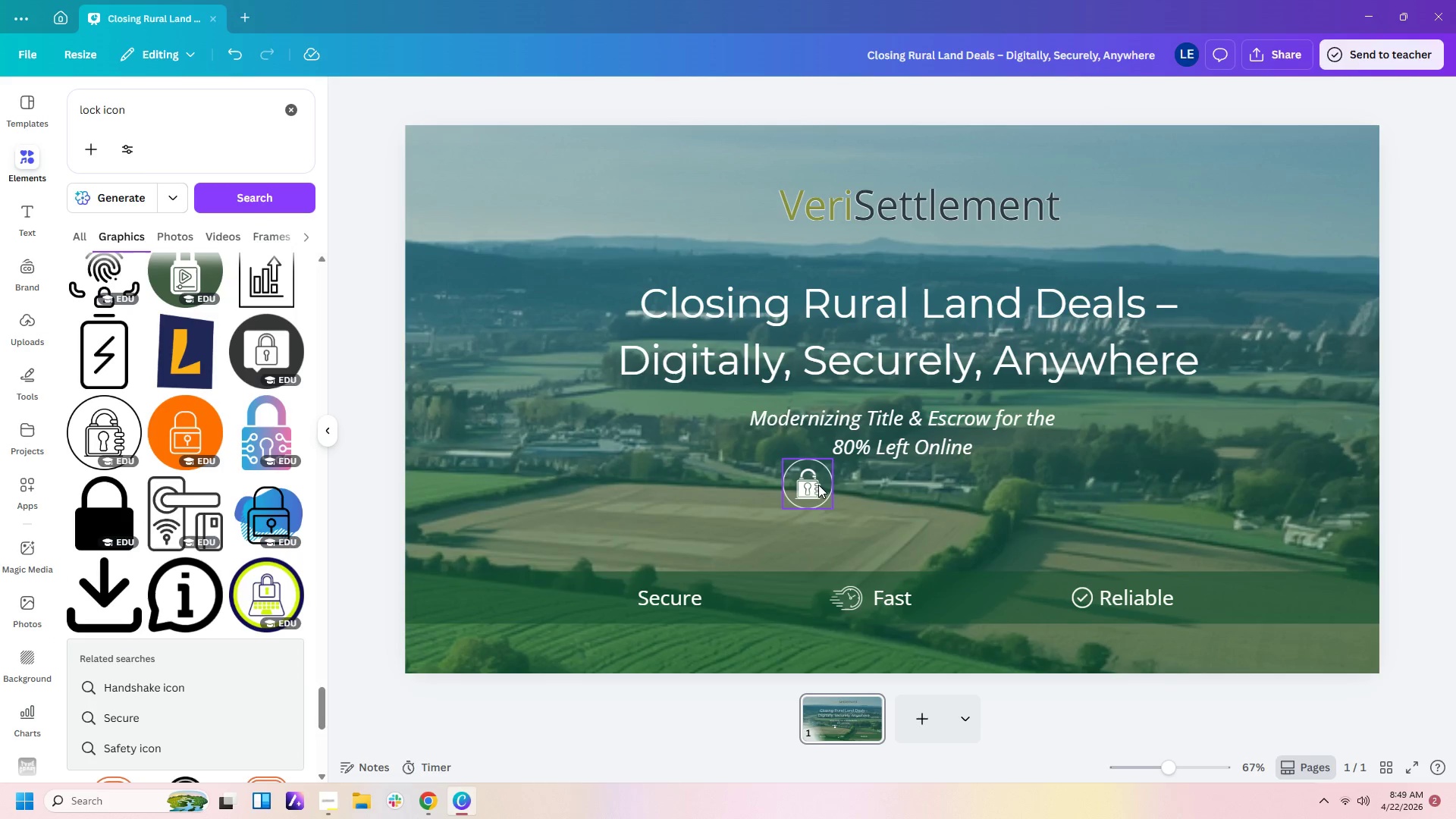 
left_click_drag(start_coordinate=[812, 485], to_coordinate=[602, 604])
 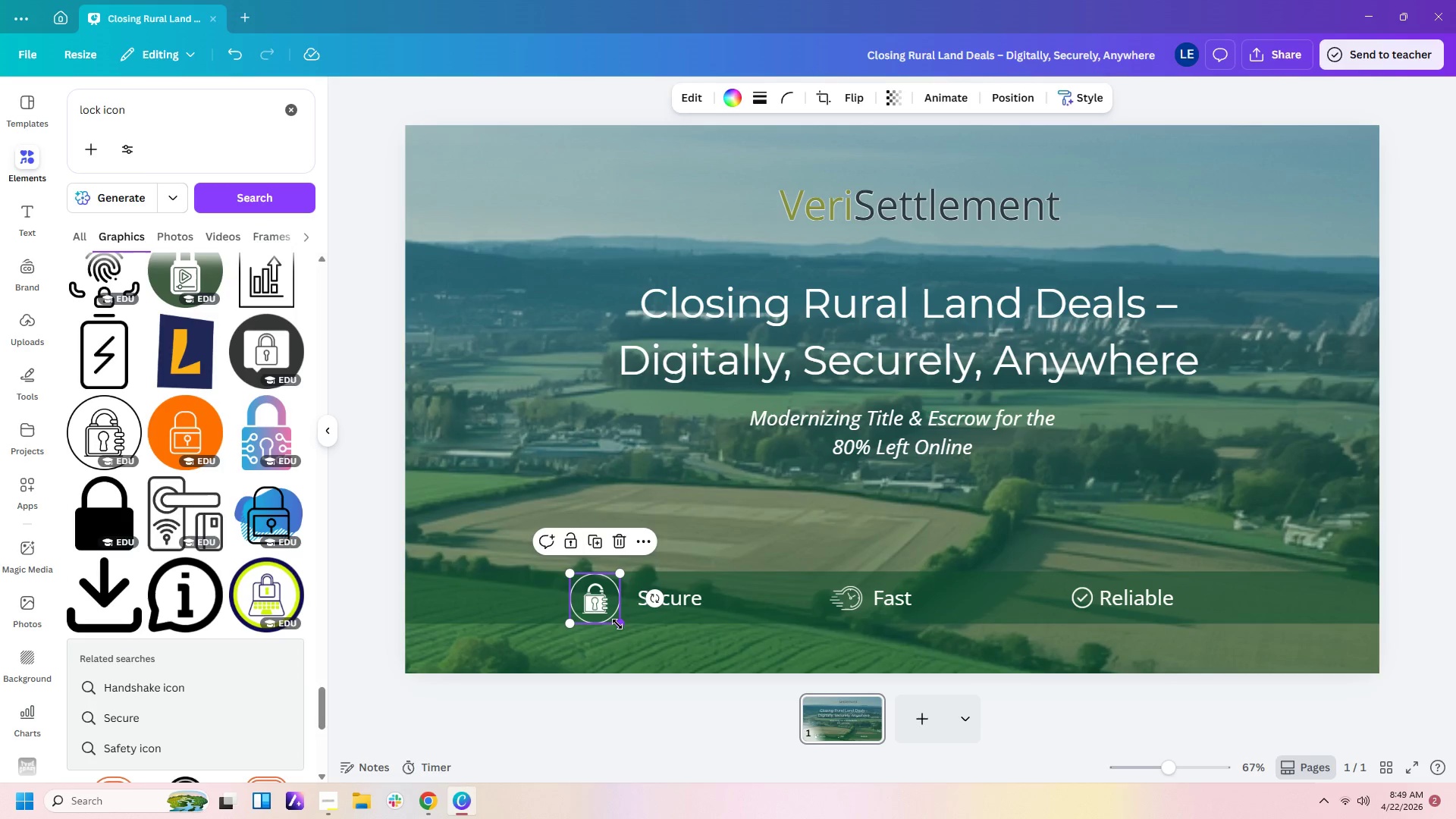 
left_click_drag(start_coordinate=[620, 626], to_coordinate=[601, 604])
 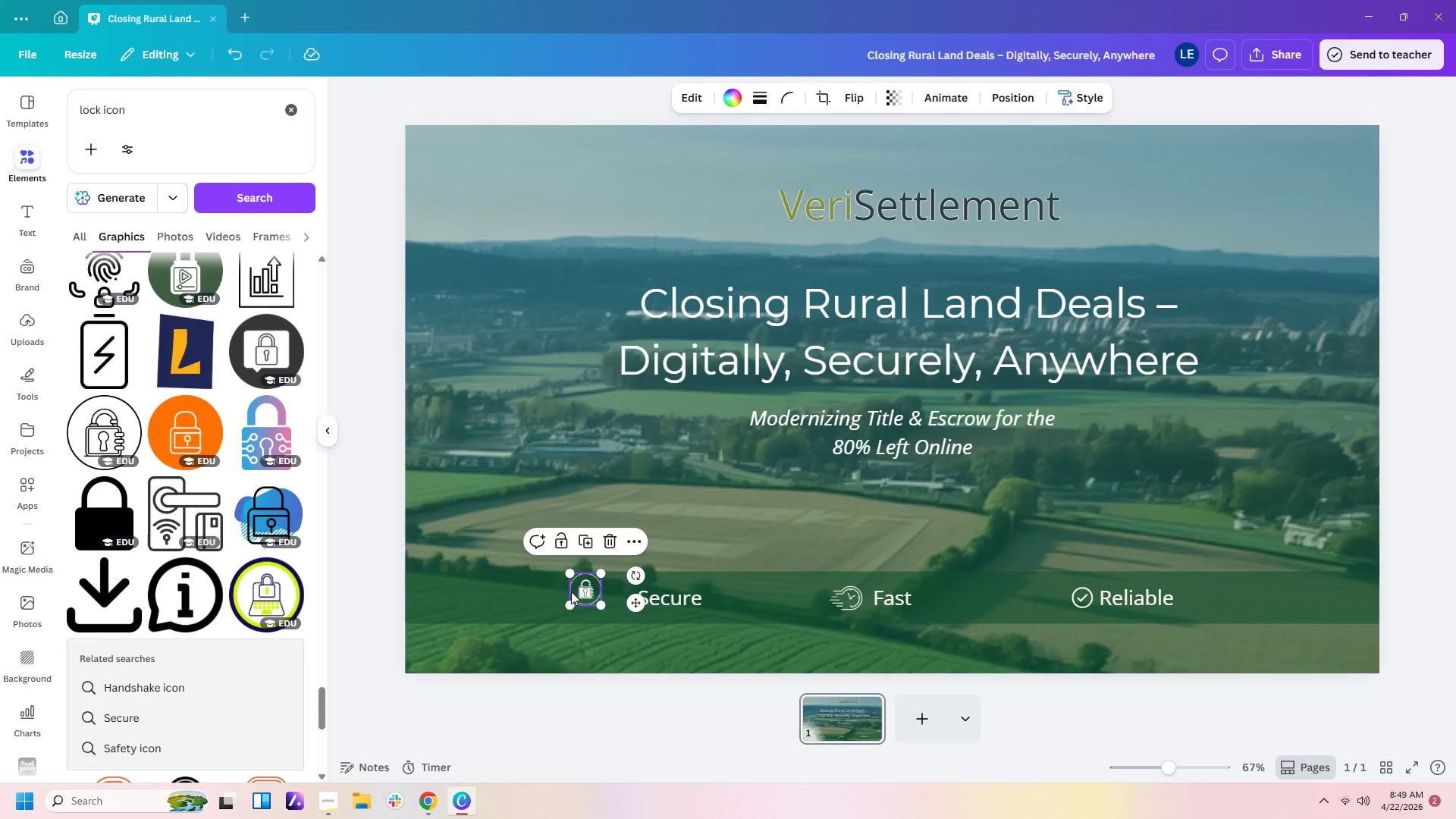 
left_click_drag(start_coordinate=[582, 590], to_coordinate=[604, 600])
 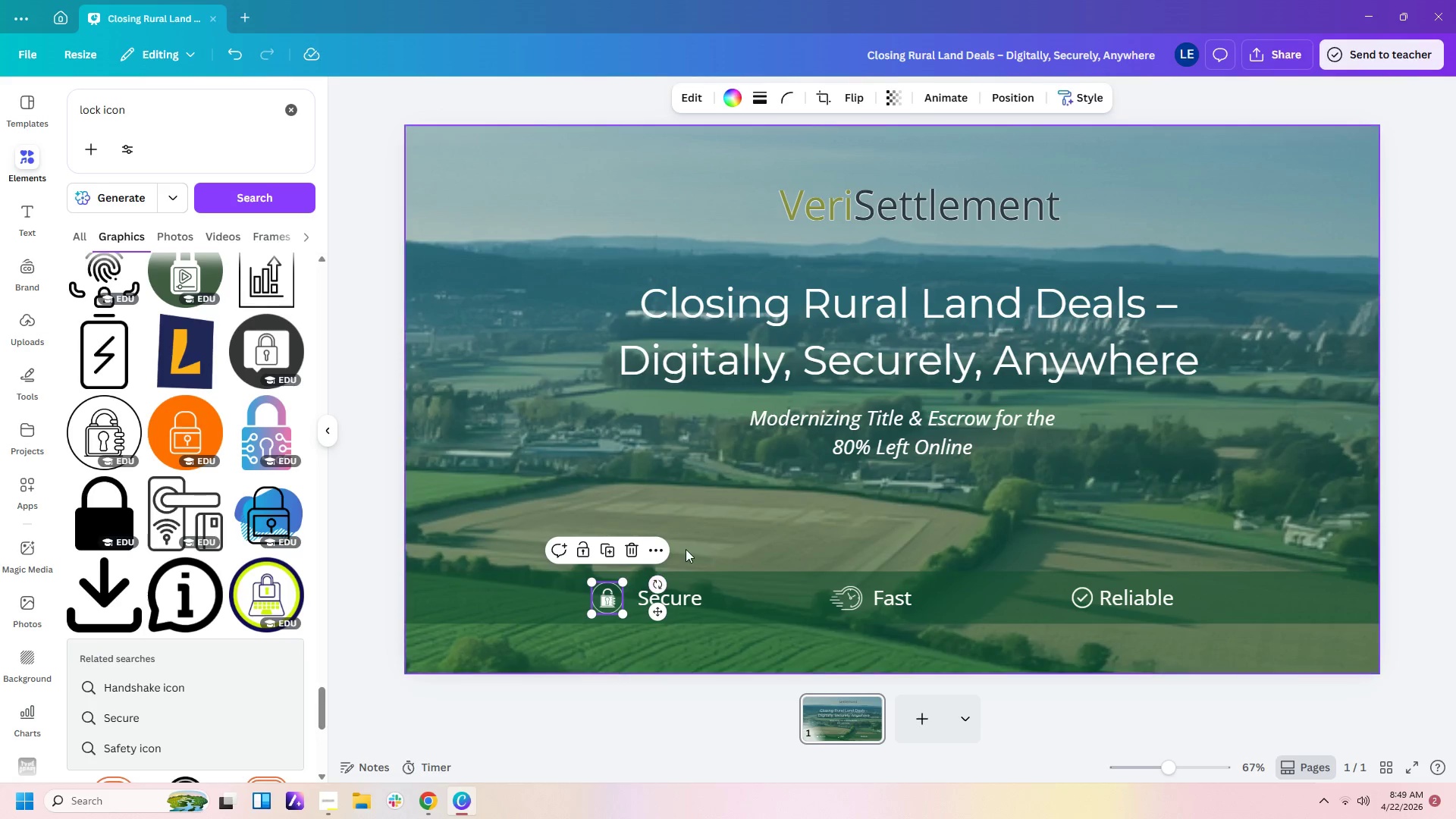 
left_click([686, 549])
 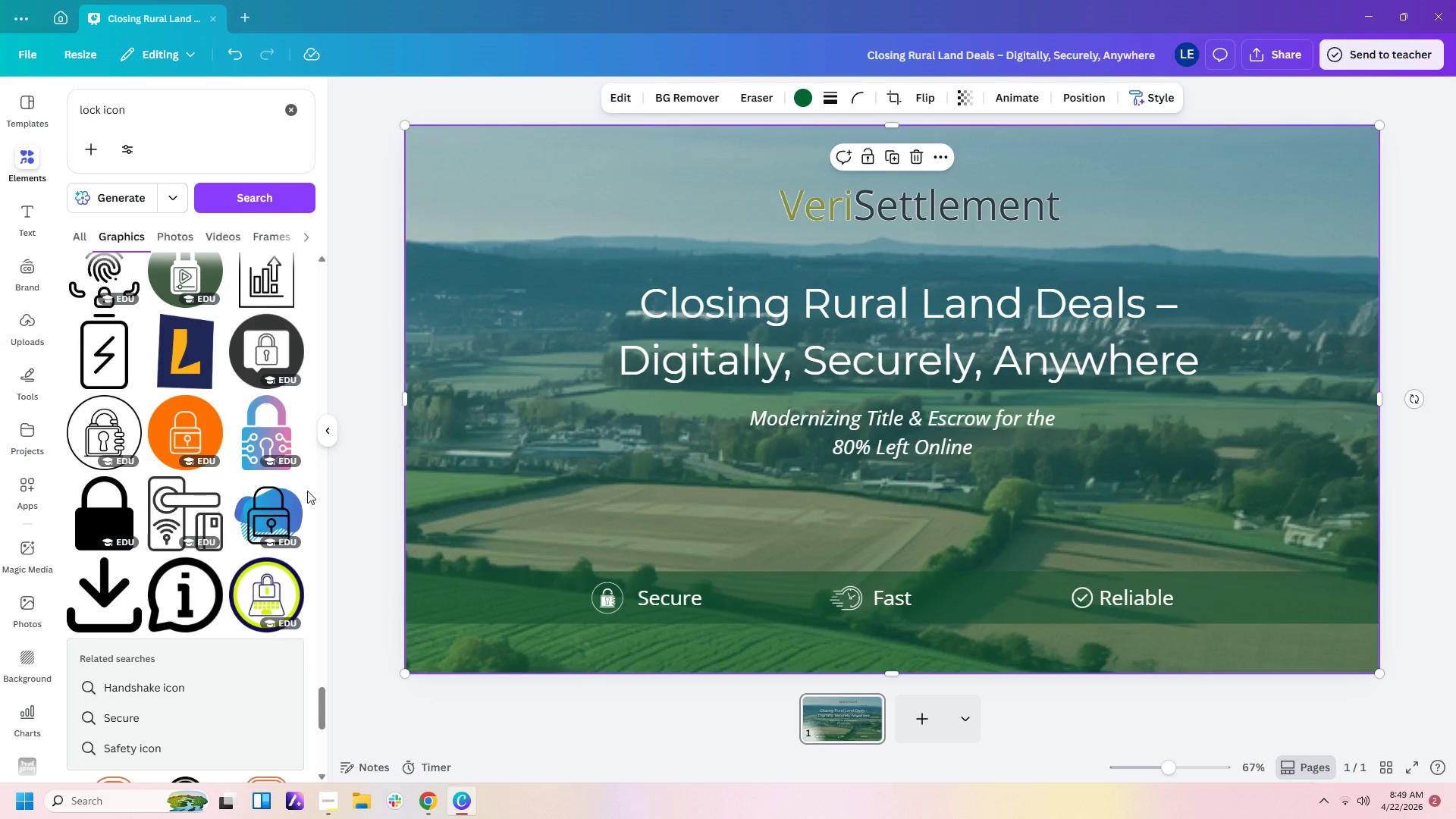 
scroll: coordinate [218, 497], scroll_direction: down, amount: 17.0
 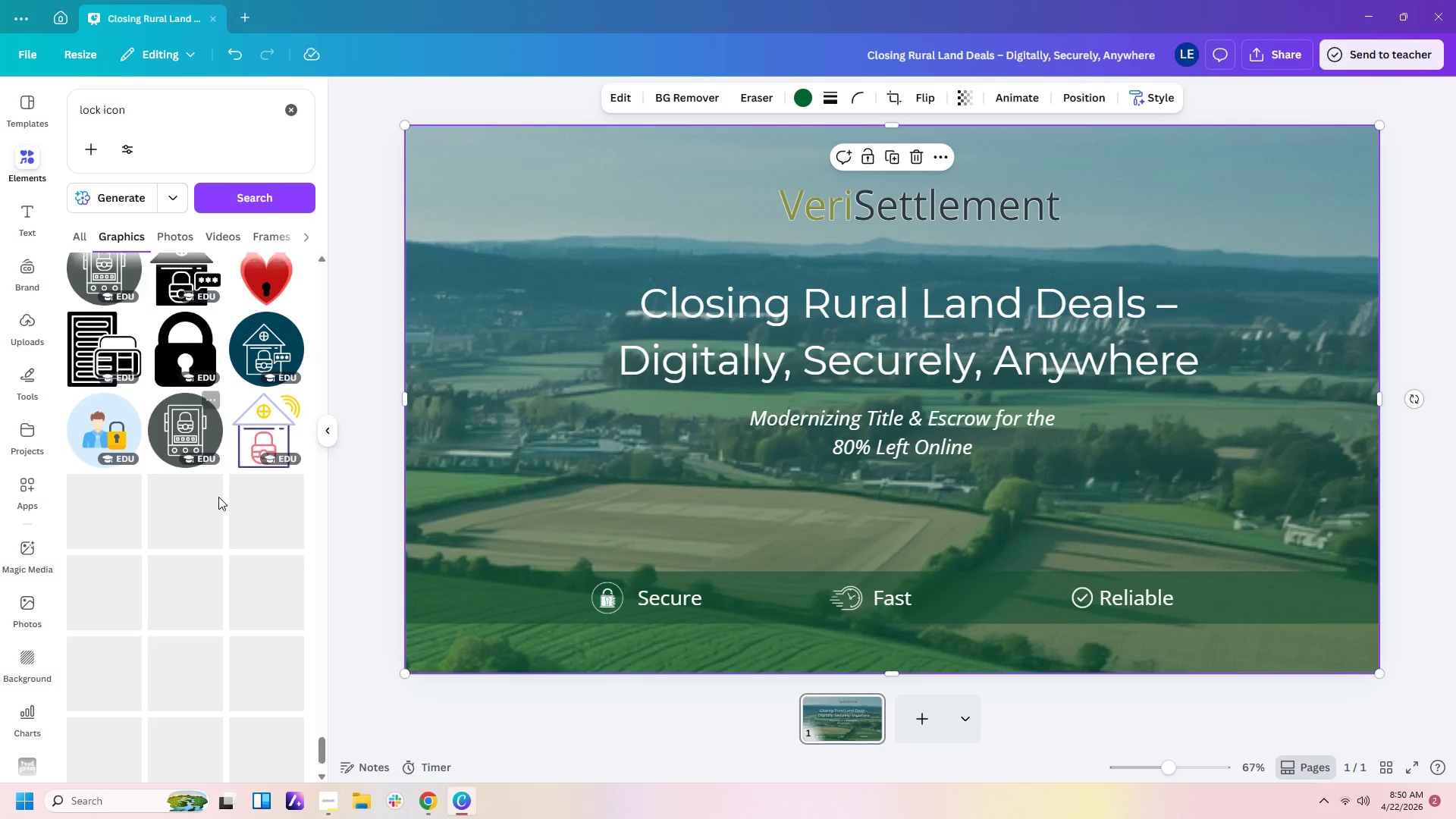 
scroll: coordinate [218, 497], scroll_direction: down, amount: 1.0
 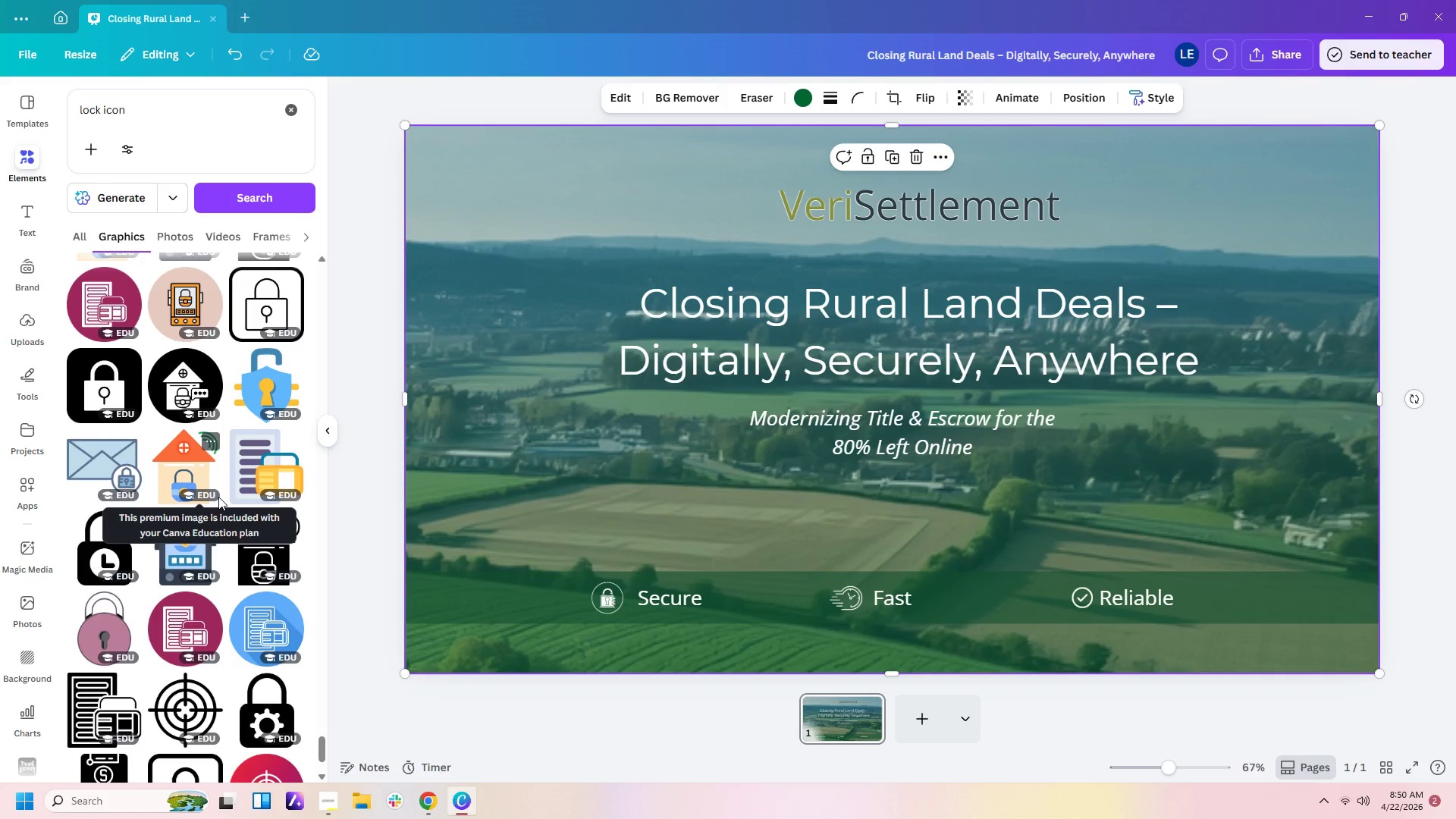 
left_click([282, 306])
 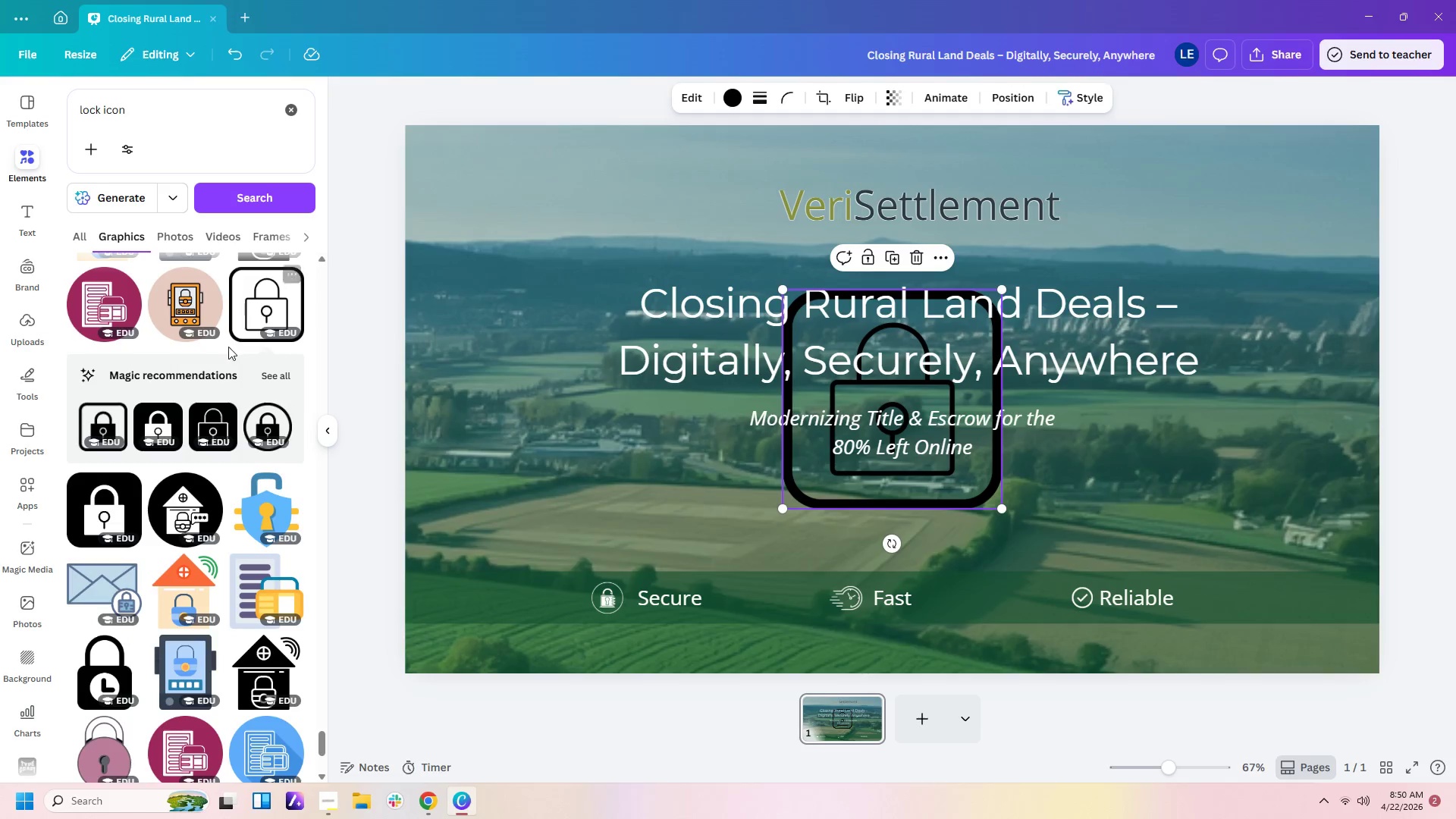 
left_click([272, 378])
 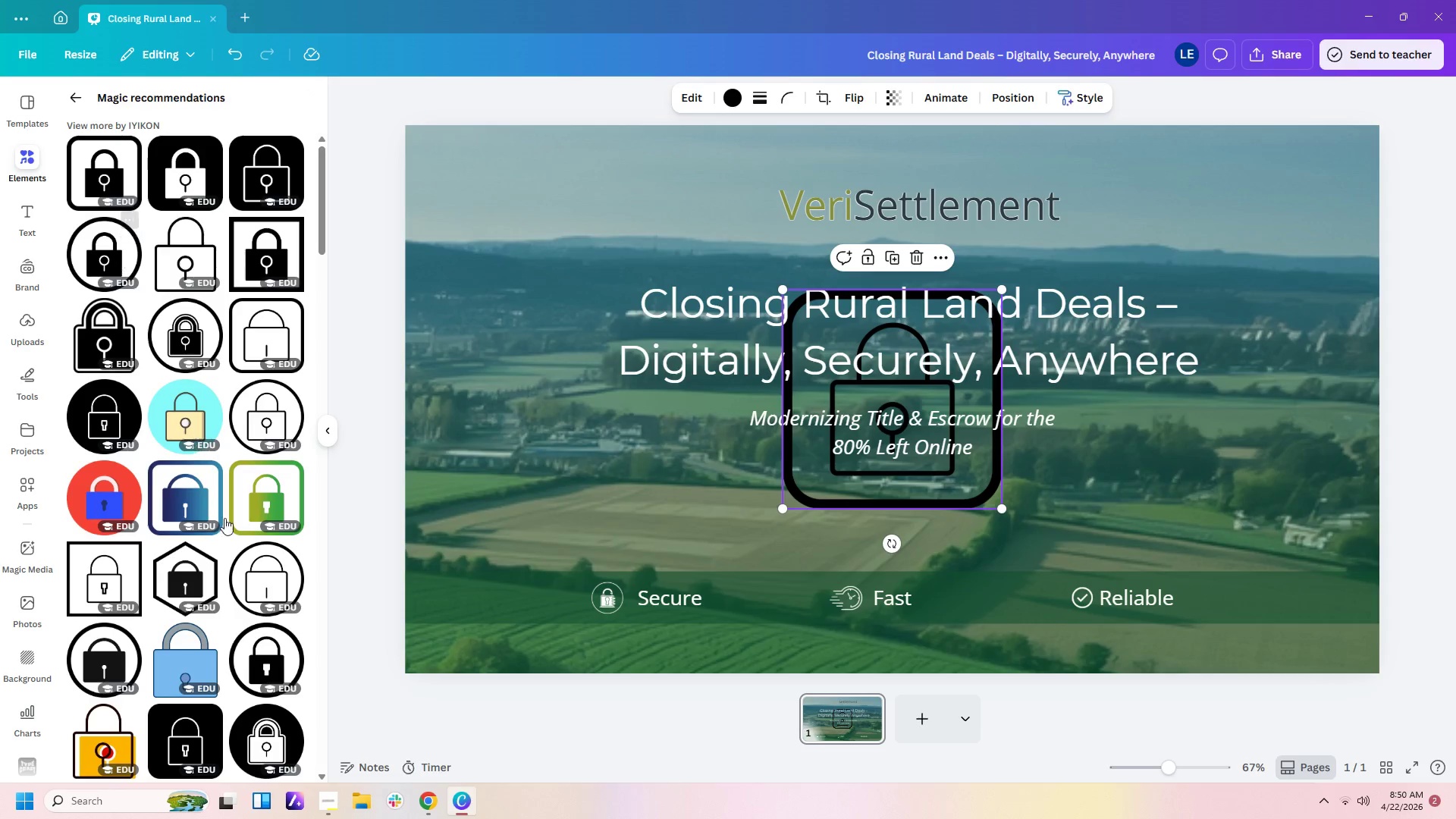 
wait(7.64)
 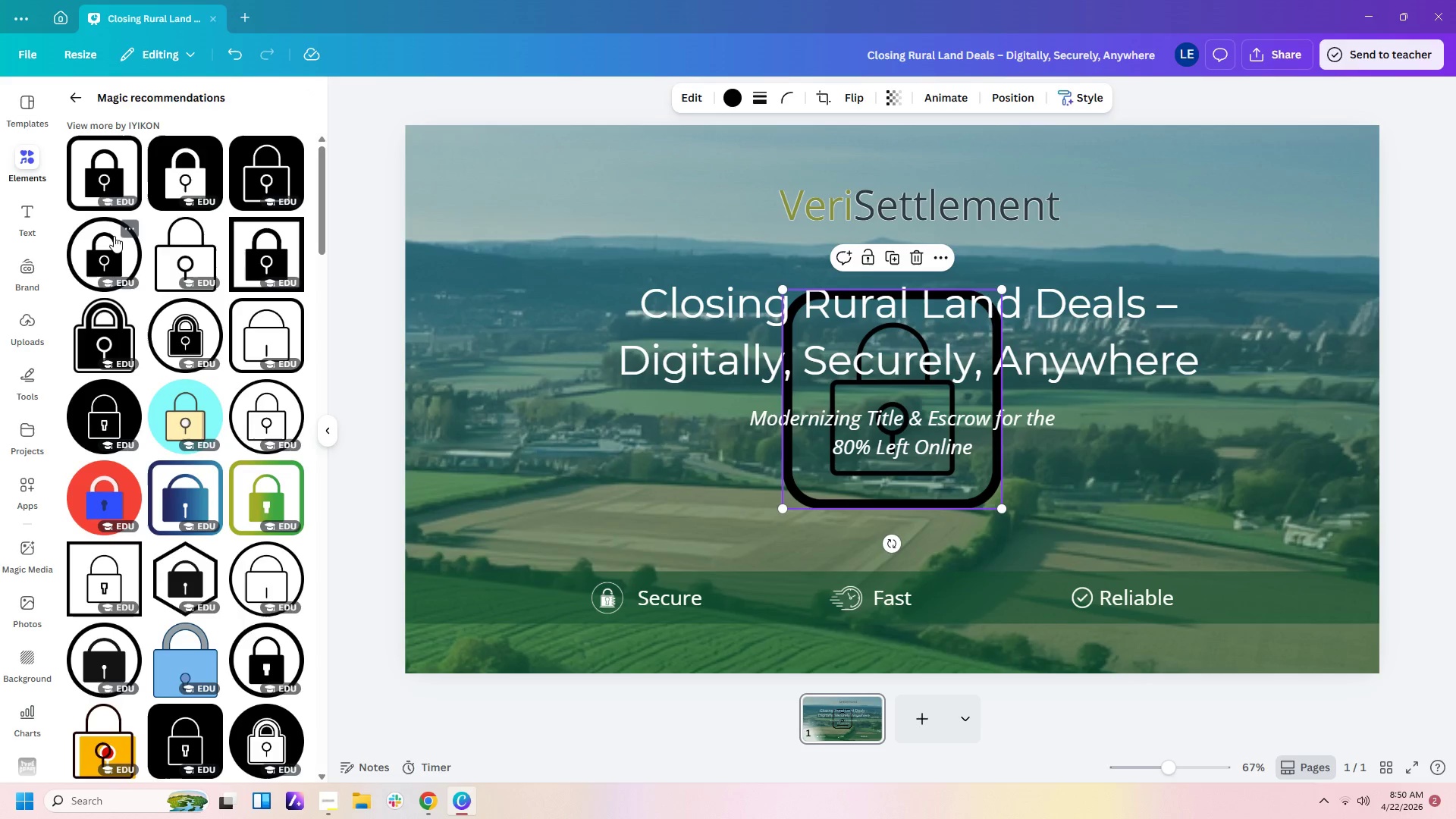 
left_click([271, 662])
 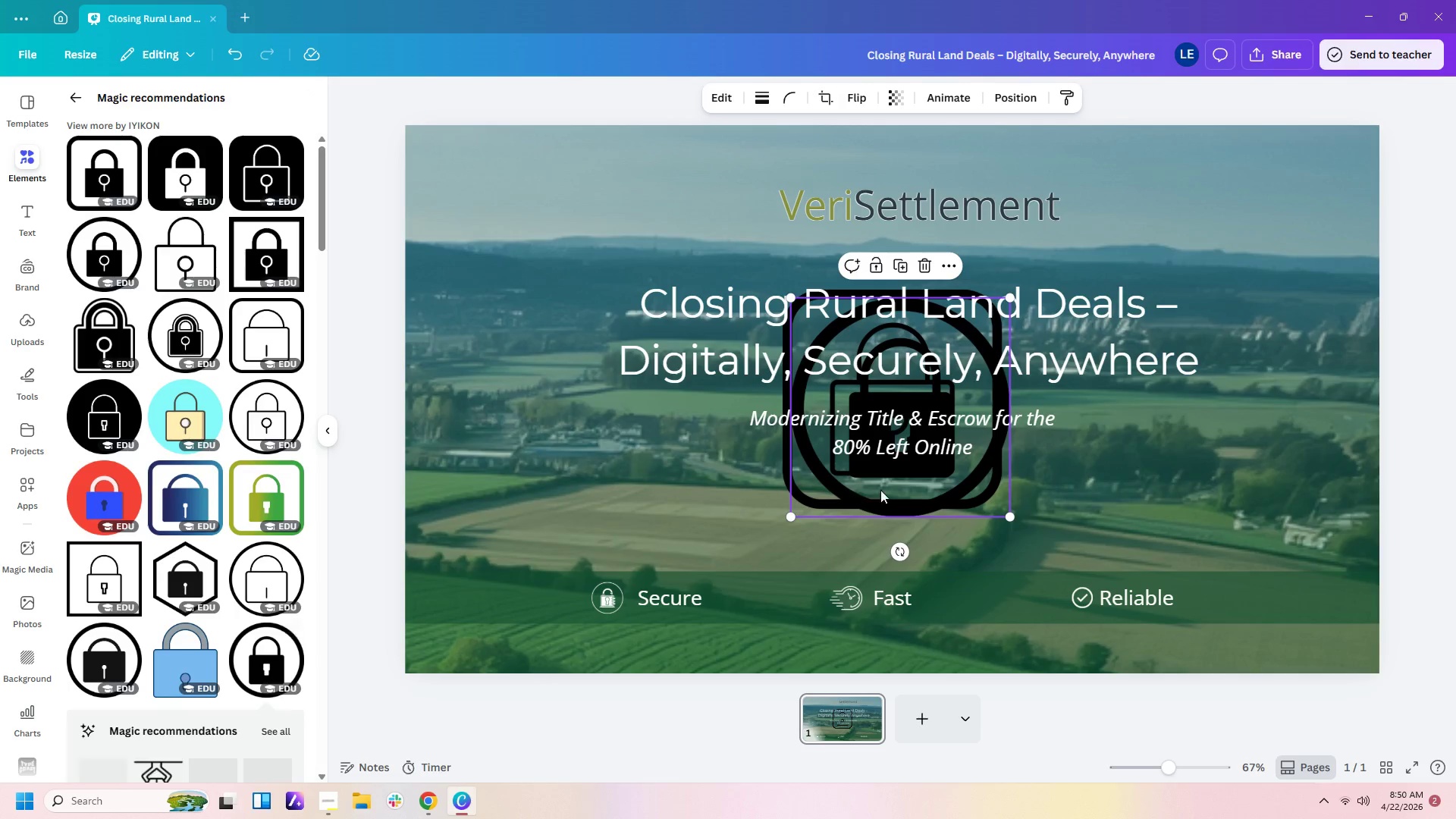 
left_click_drag(start_coordinate=[908, 508], to_coordinate=[695, 596])
 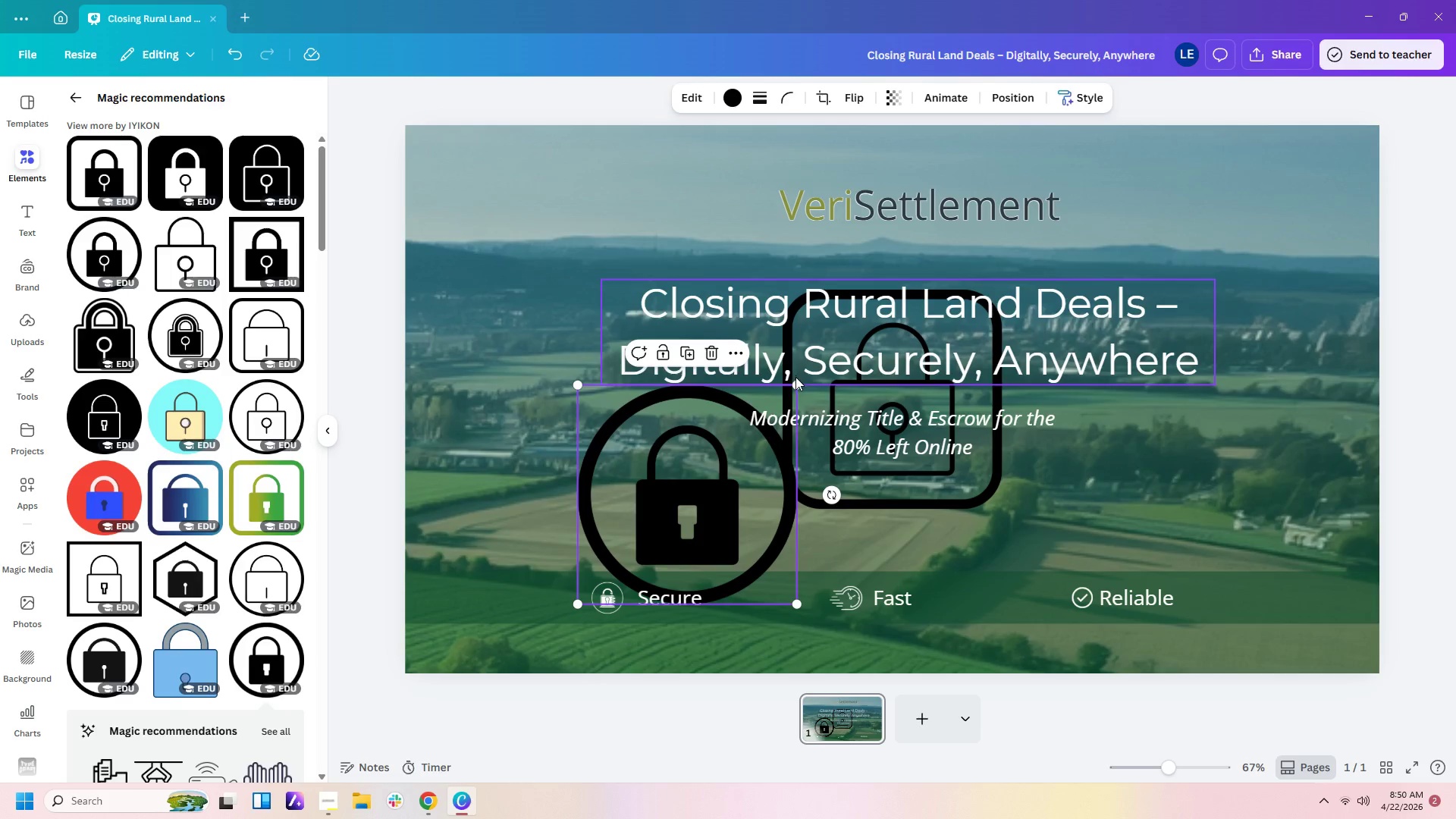 
left_click_drag(start_coordinate=[796, 386], to_coordinate=[623, 575])
 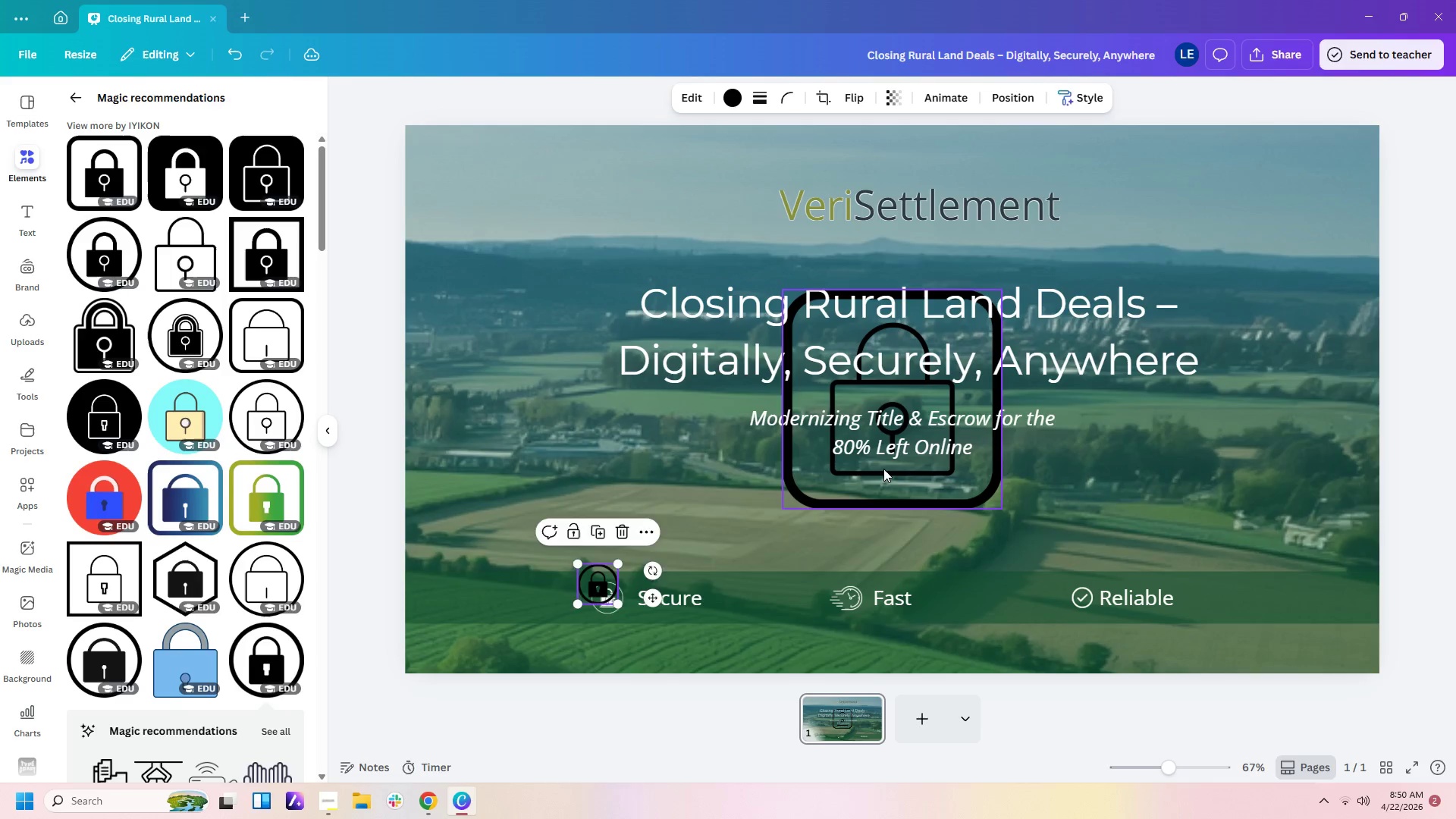 
left_click([883, 469])
 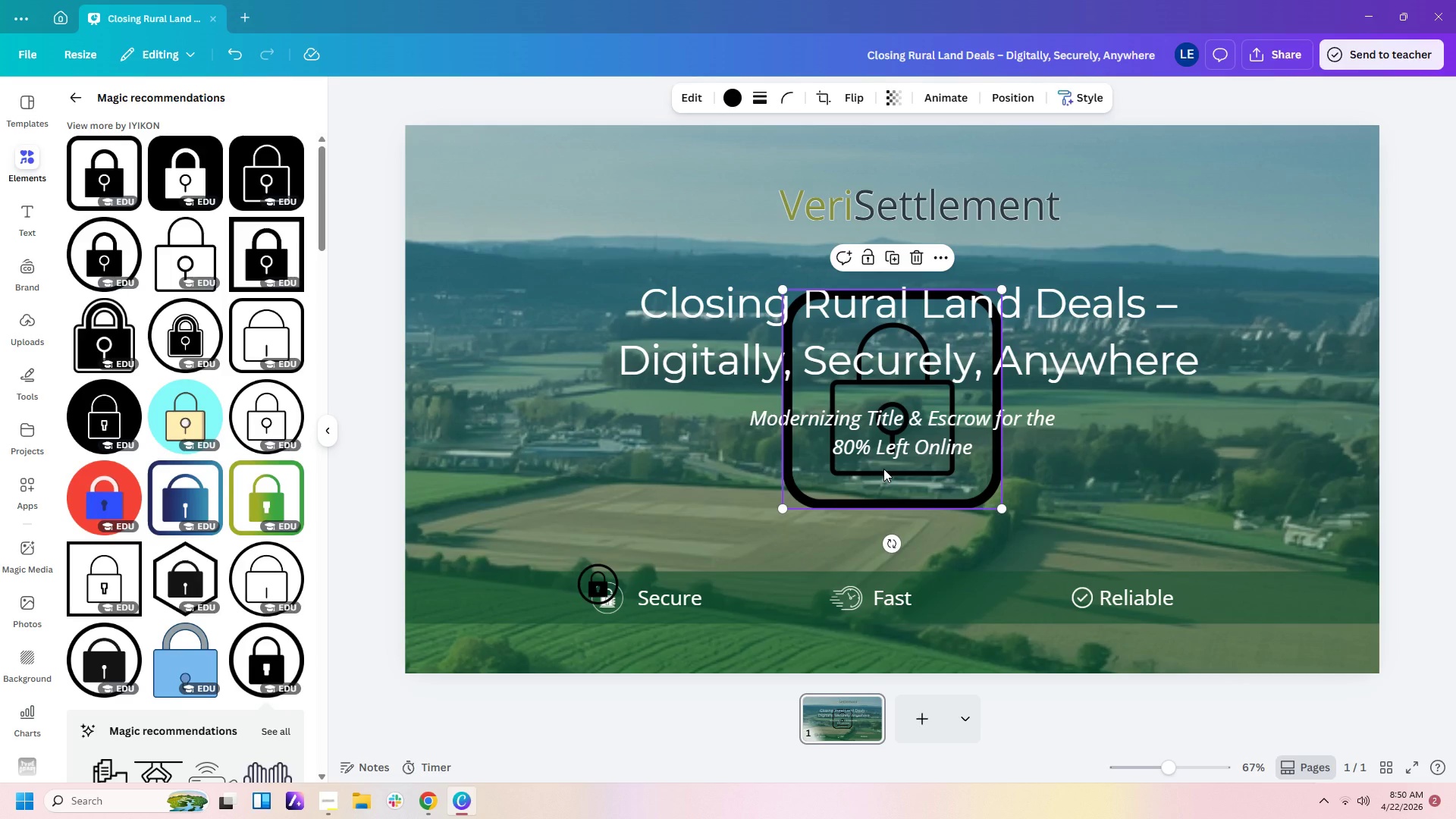 
hold_key(key=Delete, duration=2.44)
 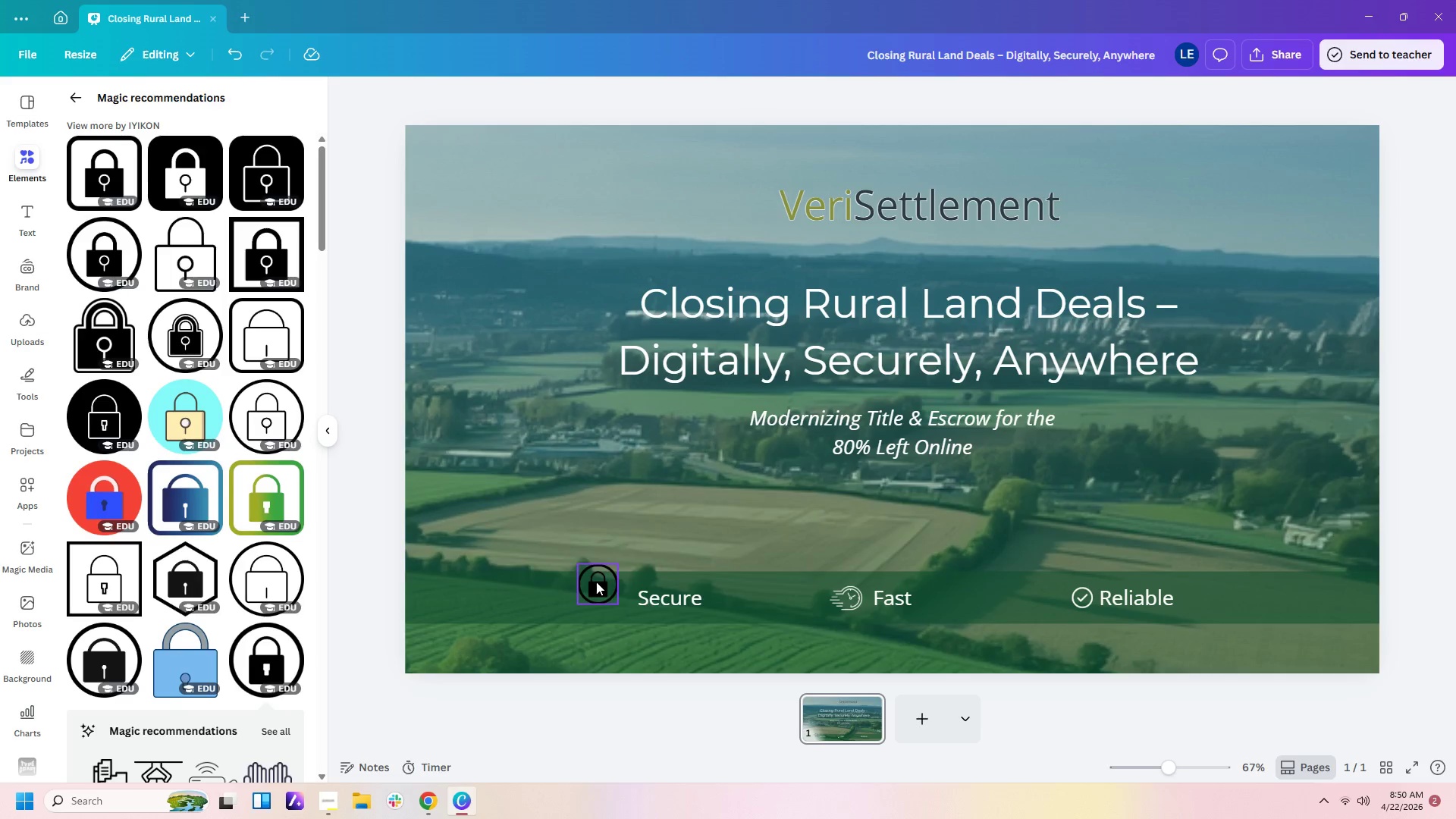 
left_click([615, 604])
 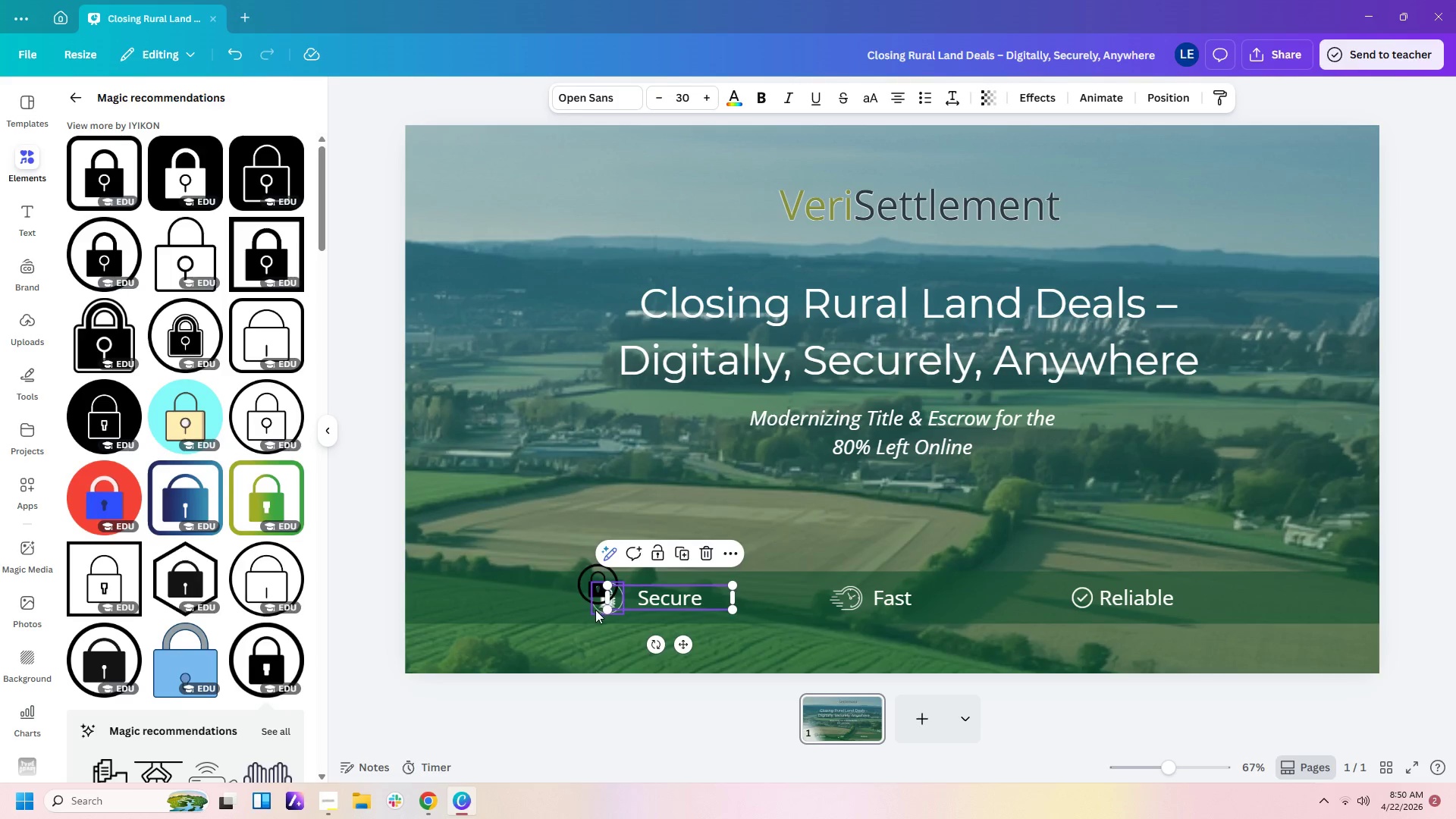 
left_click([593, 610])
 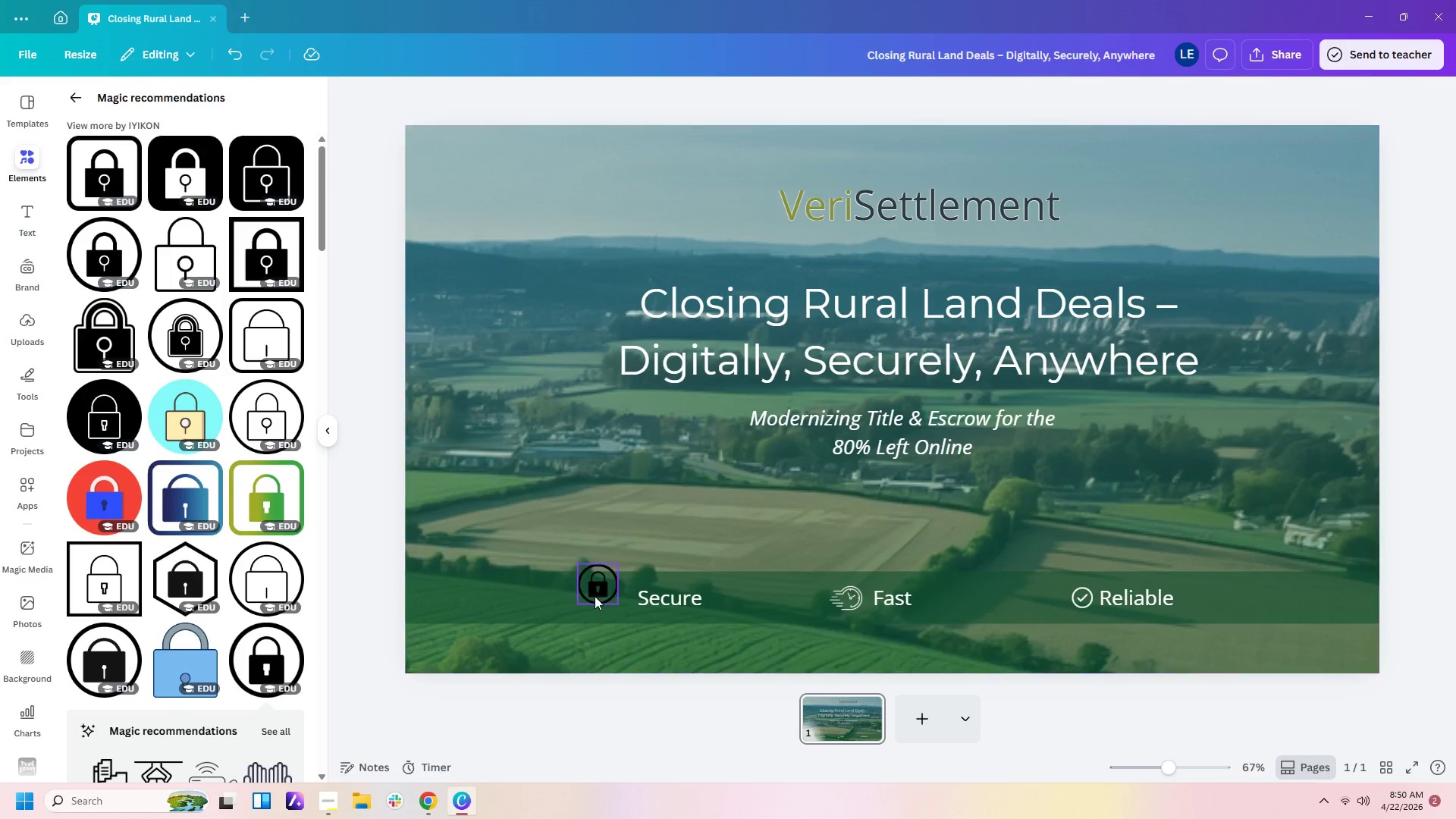 
left_click_drag(start_coordinate=[596, 582], to_coordinate=[607, 599])
 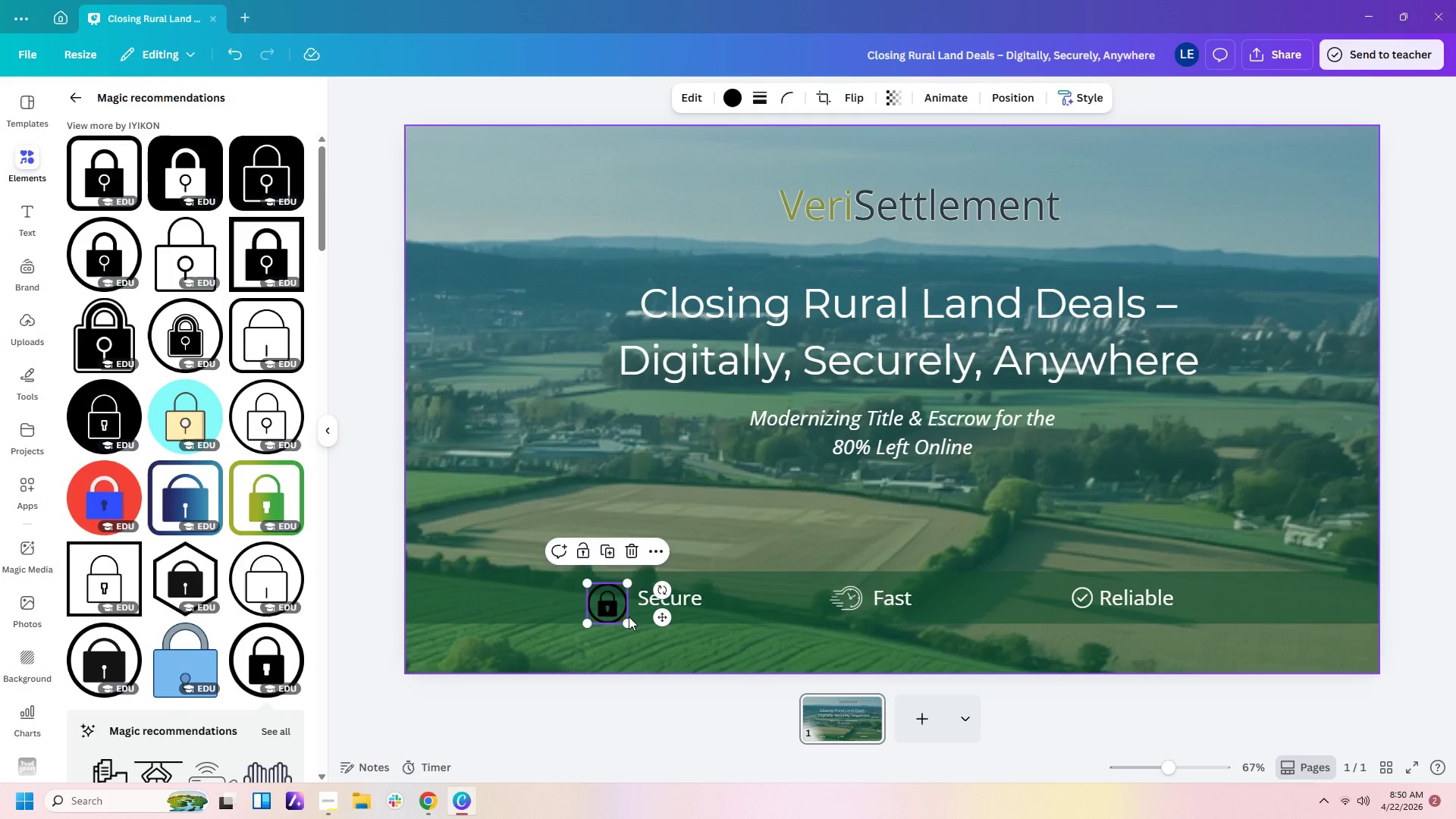 
left_click_drag(start_coordinate=[628, 617], to_coordinate=[626, 610])
 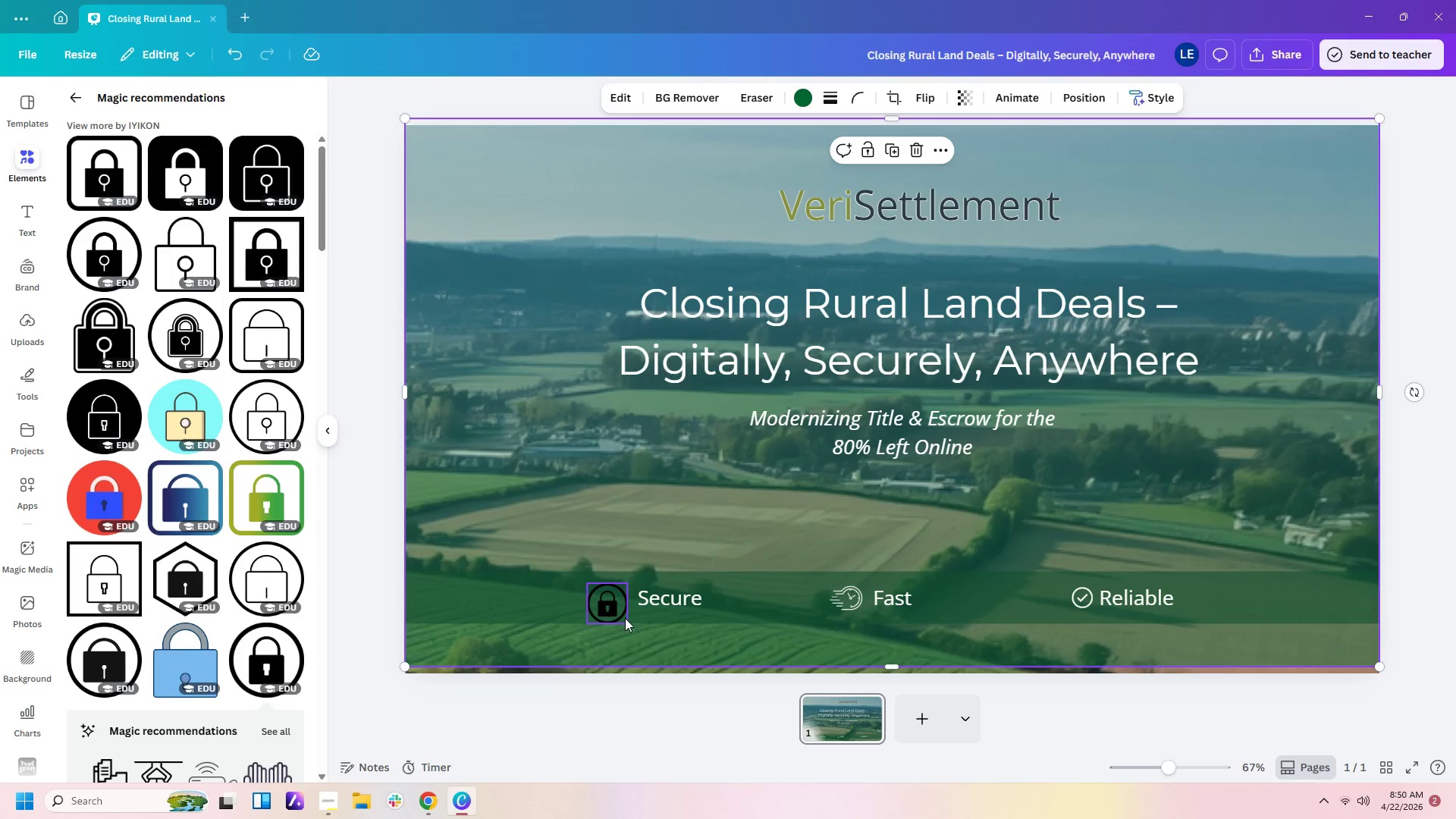 
key(Control+ControlLeft)
 